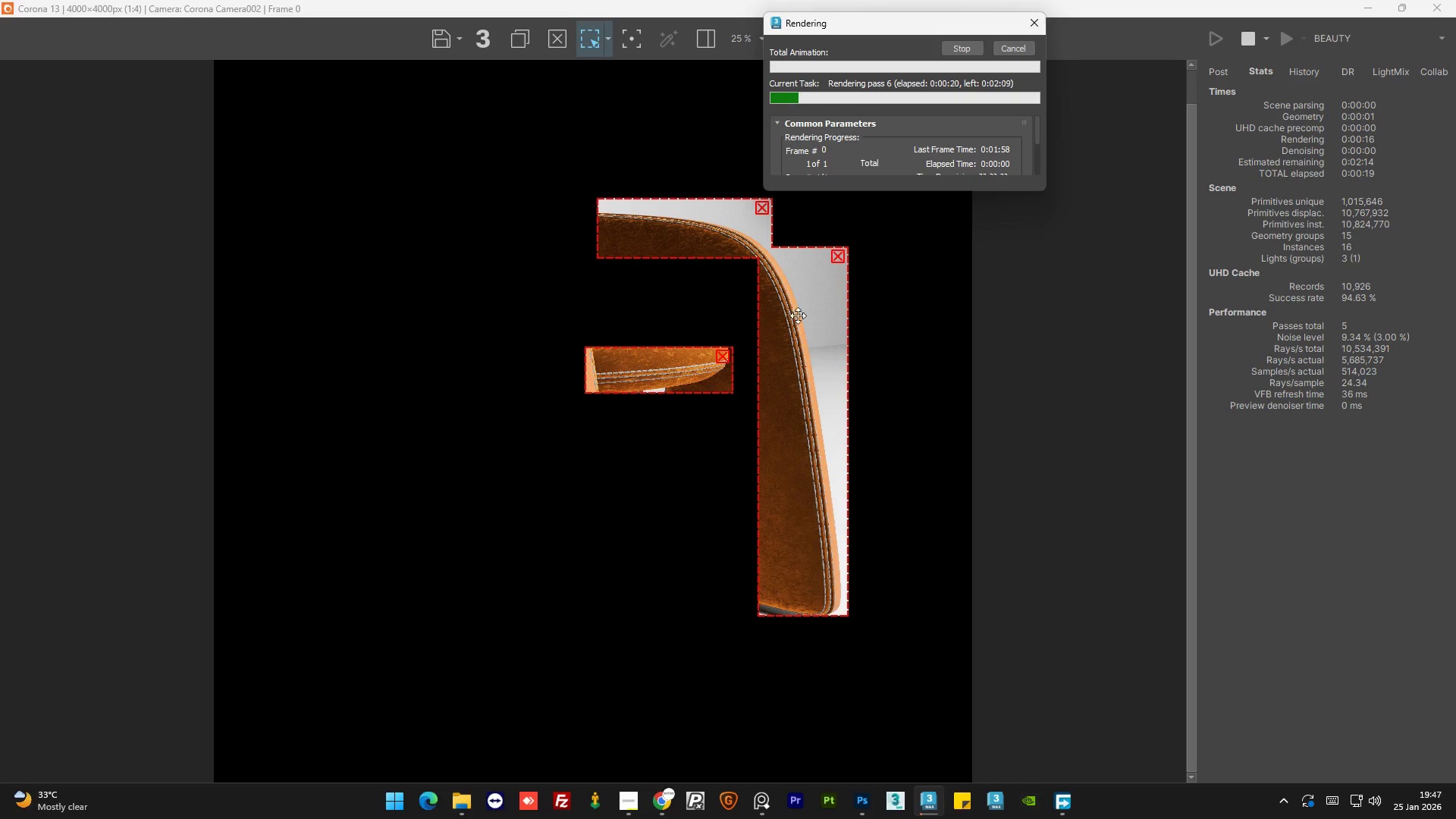 
scroll: coordinate [760, 335], scroll_direction: up, amount: 1.0
 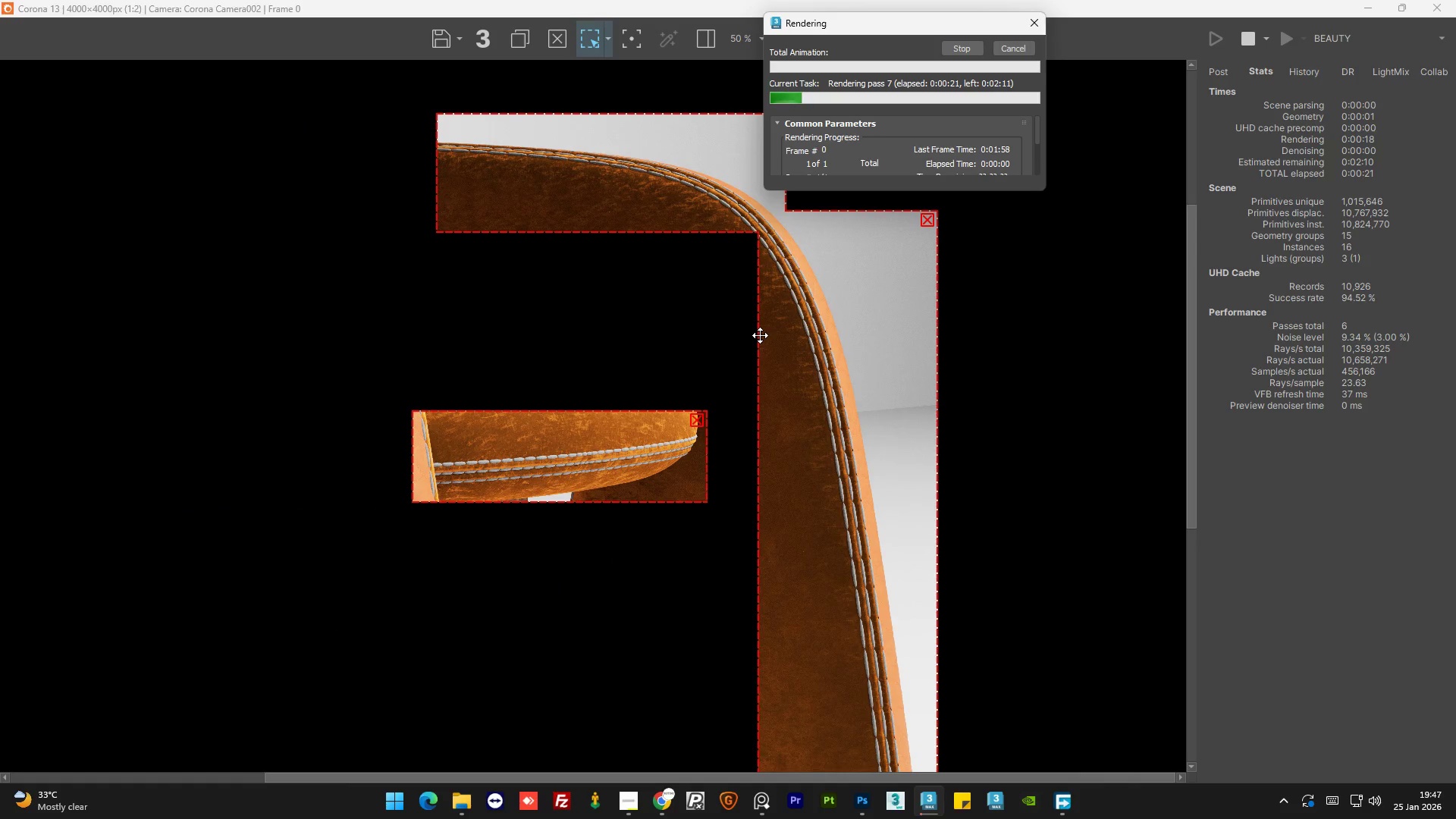 
scroll: coordinate [760, 335], scroll_direction: down, amount: 1.0
 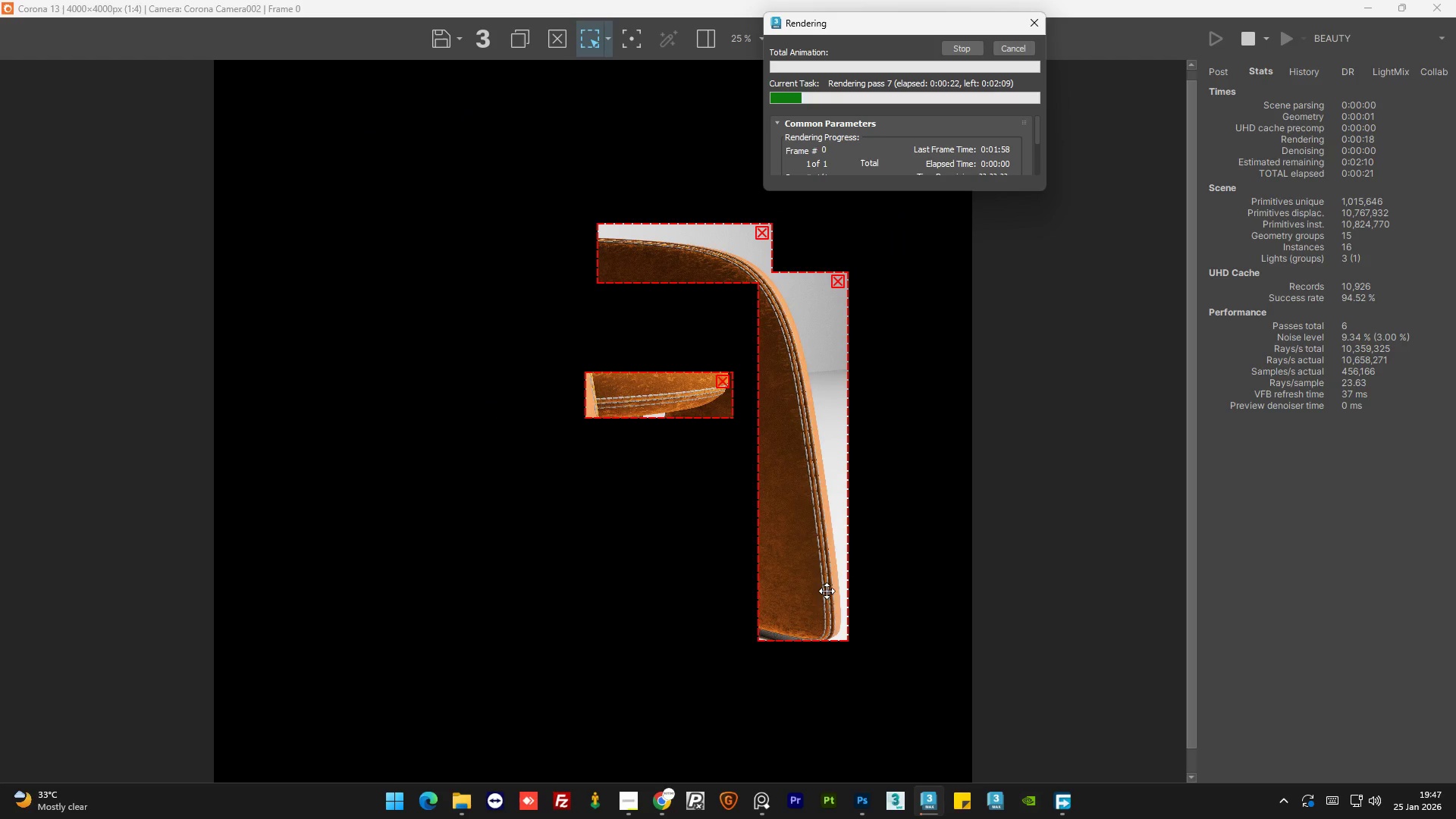 
scroll: coordinate [825, 603], scroll_direction: up, amount: 2.0
 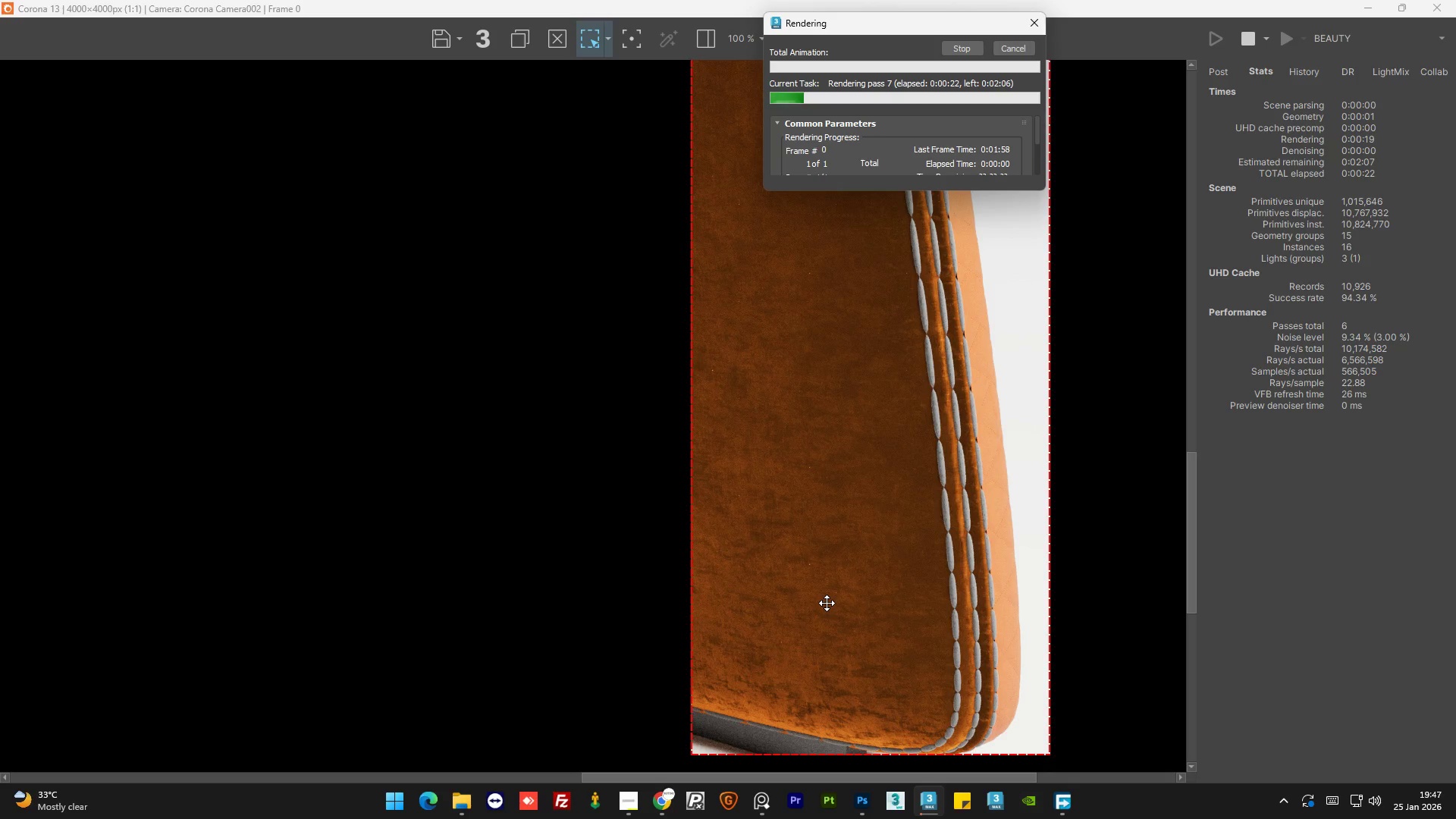 
scroll: coordinate [827, 603], scroll_direction: down, amount: 2.0
 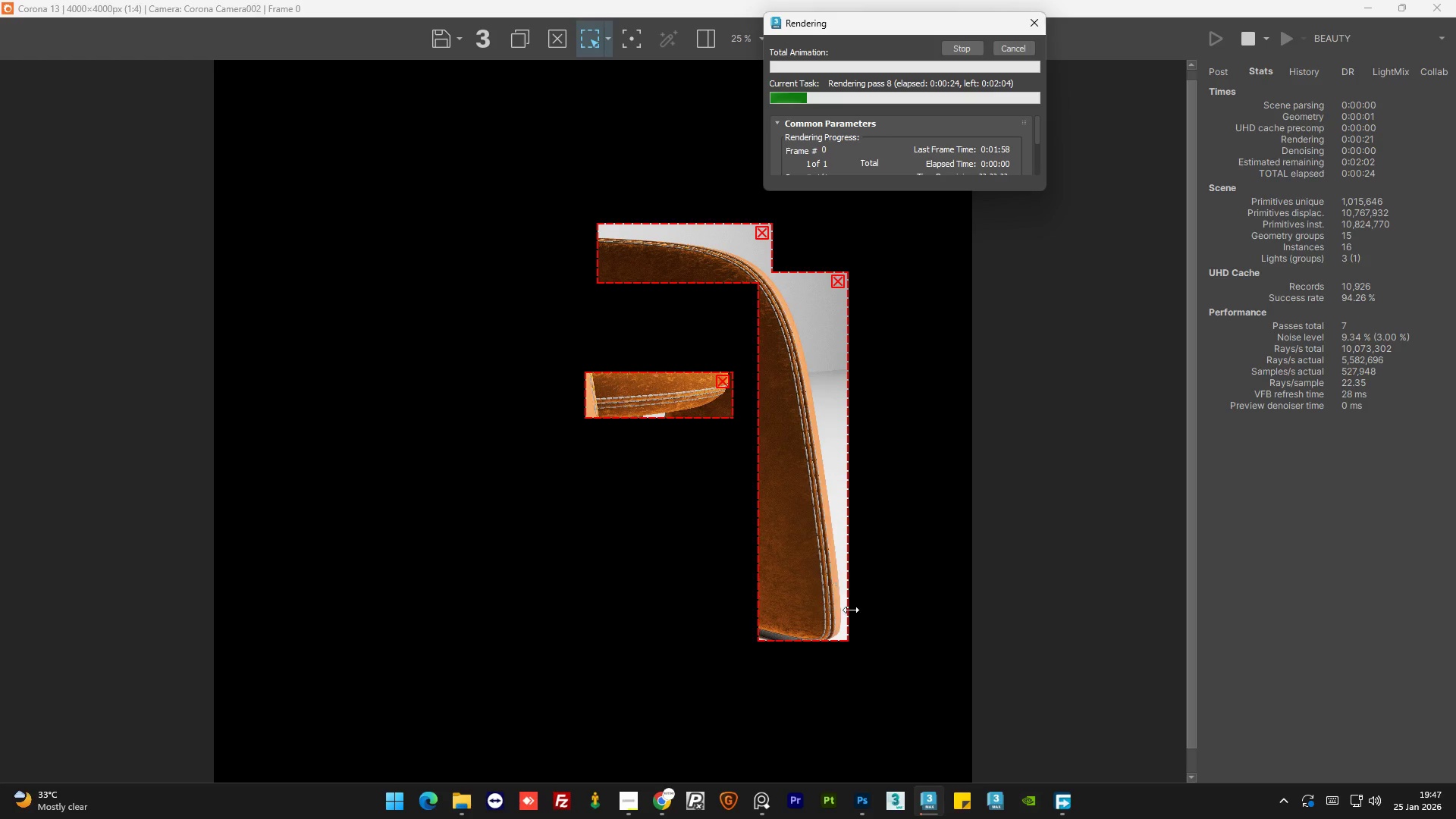 
scroll: coordinate [853, 638], scroll_direction: up, amount: 1.0
 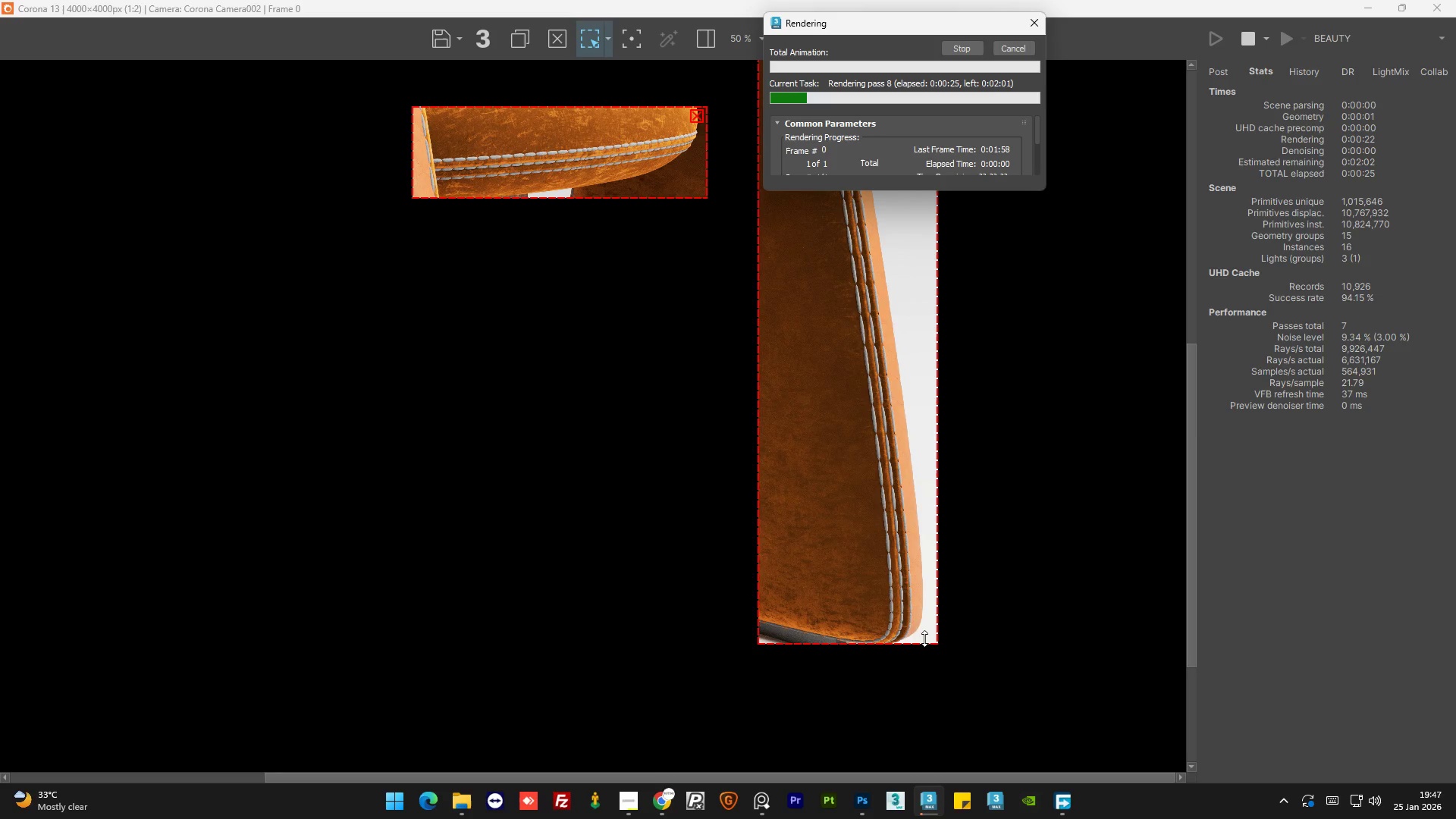 
scroll: coordinate [880, 645], scroll_direction: down, amount: 1.0
 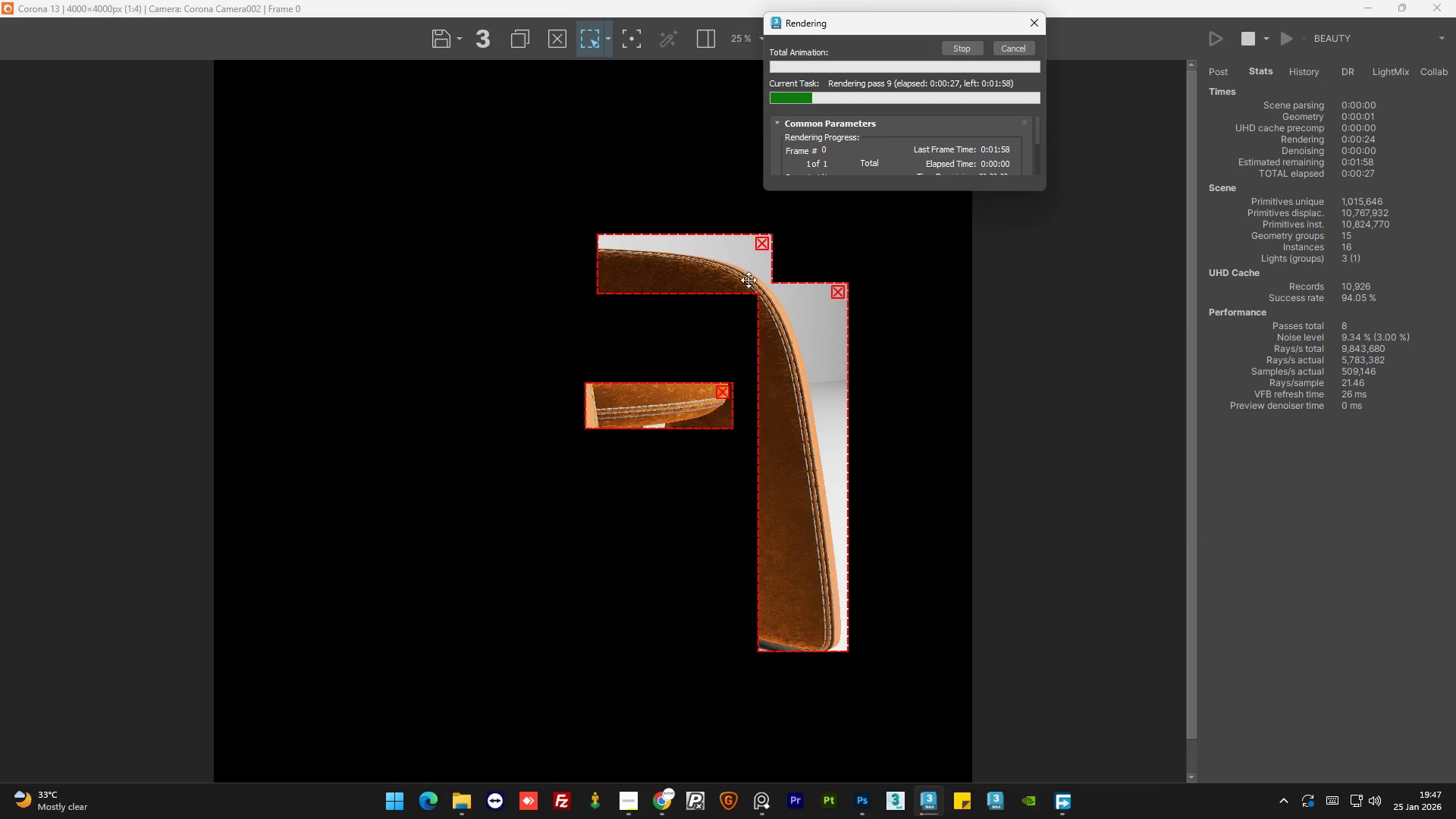 
scroll: coordinate [629, 239], scroll_direction: up, amount: 4.0
 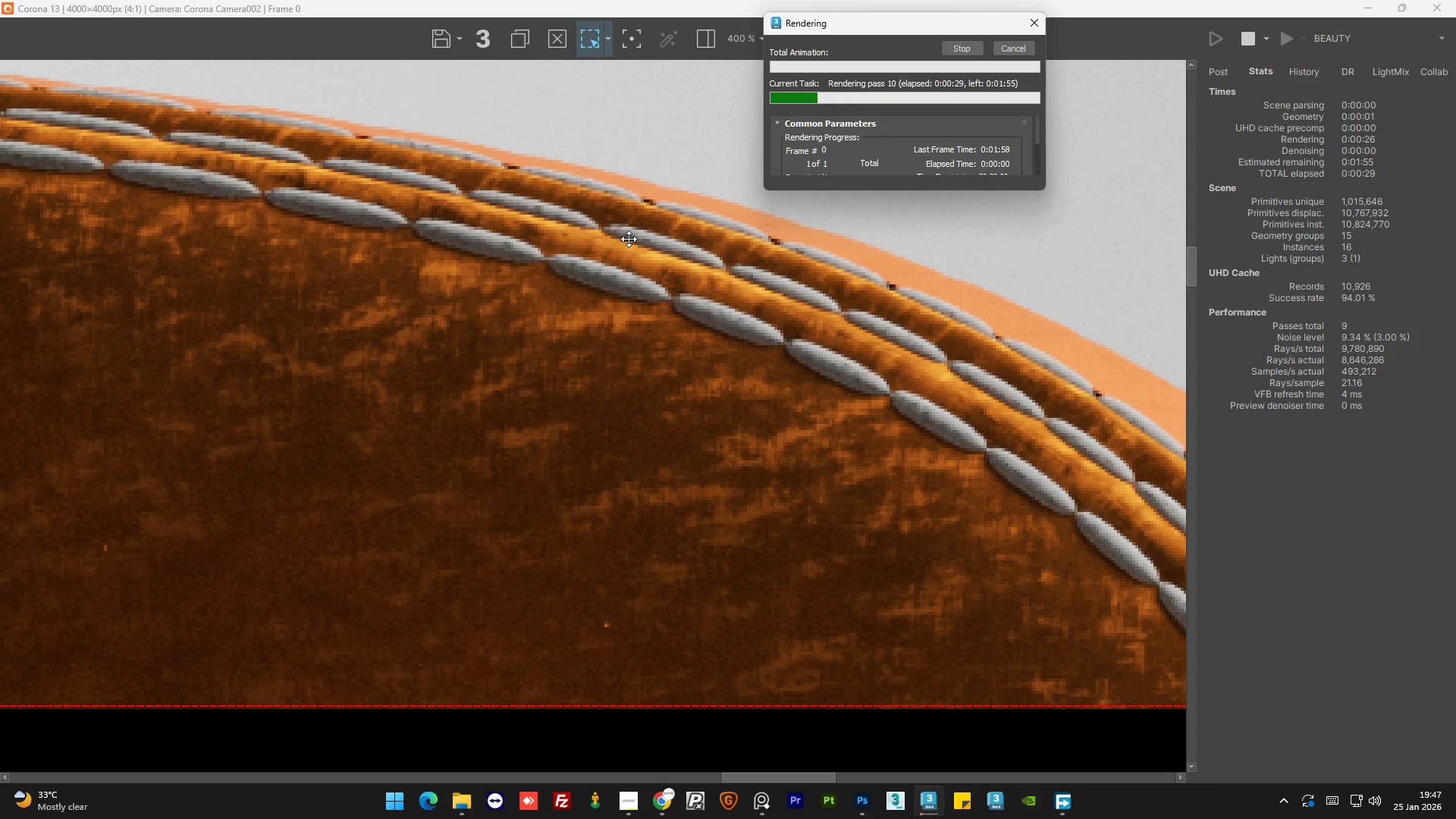 
scroll: coordinate [698, 267], scroll_direction: down, amount: 2.0
 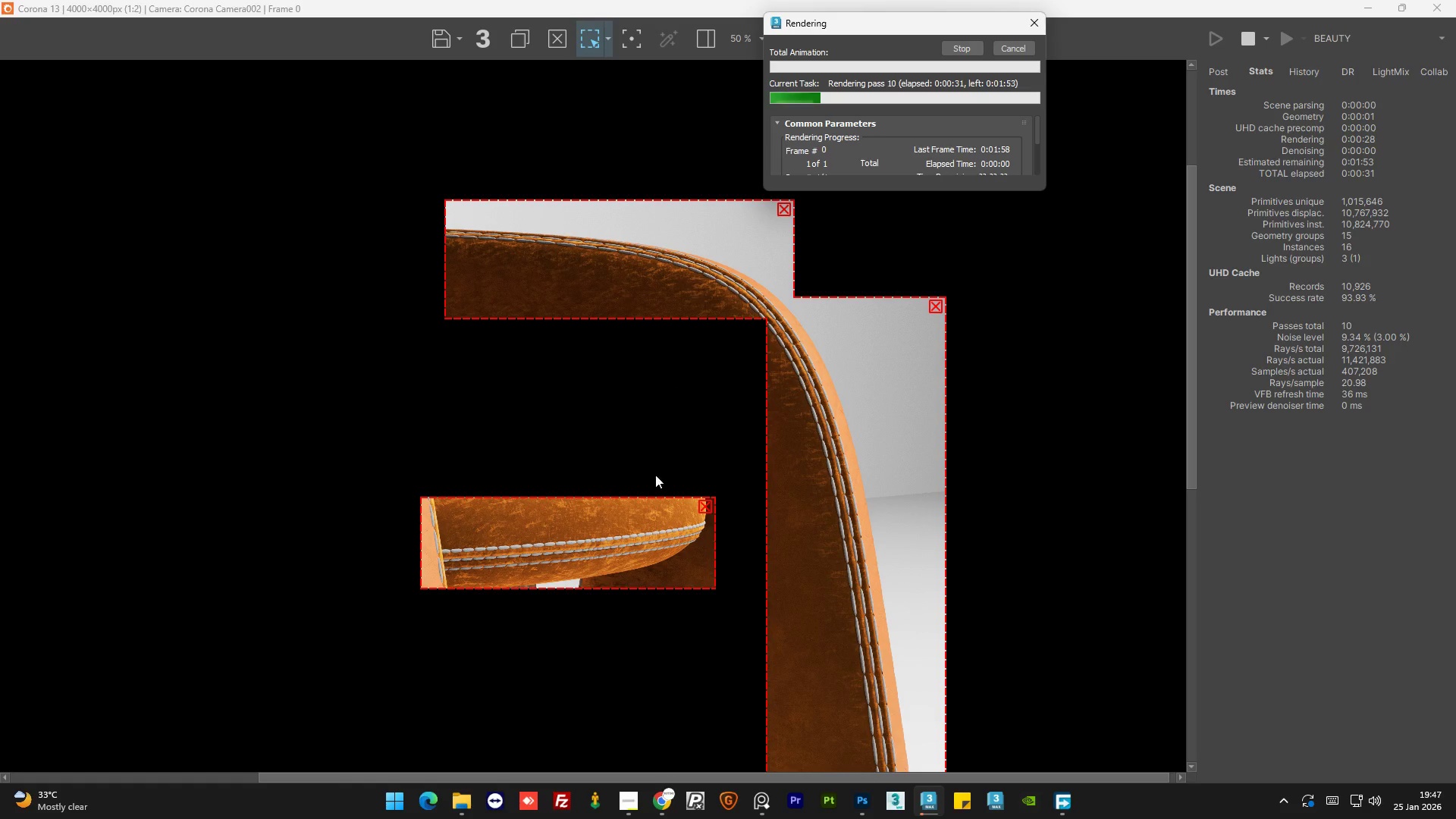 
scroll: coordinate [676, 539], scroll_direction: up, amount: 2.0
 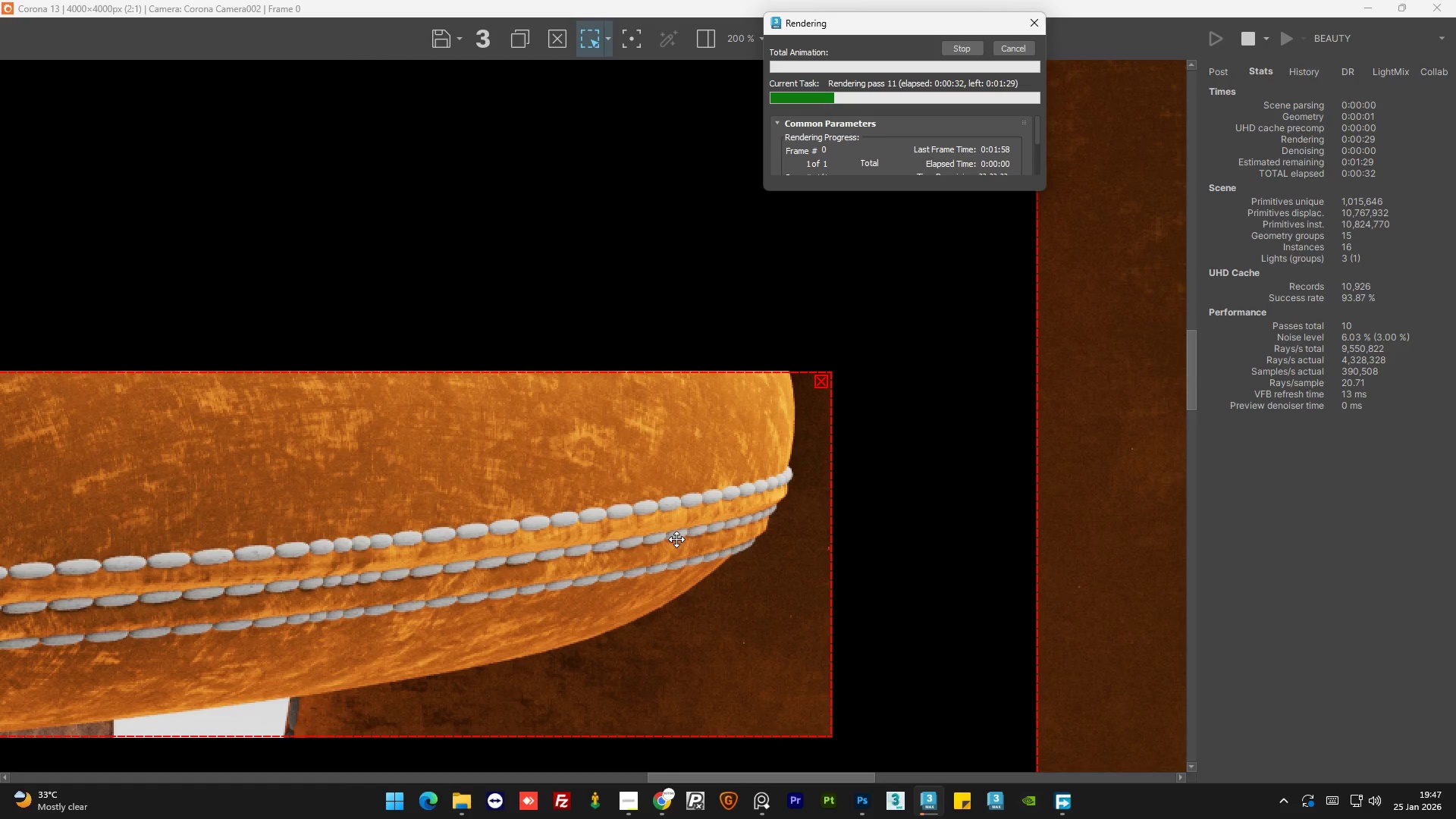 
scroll: coordinate [676, 539], scroll_direction: down, amount: 2.0
 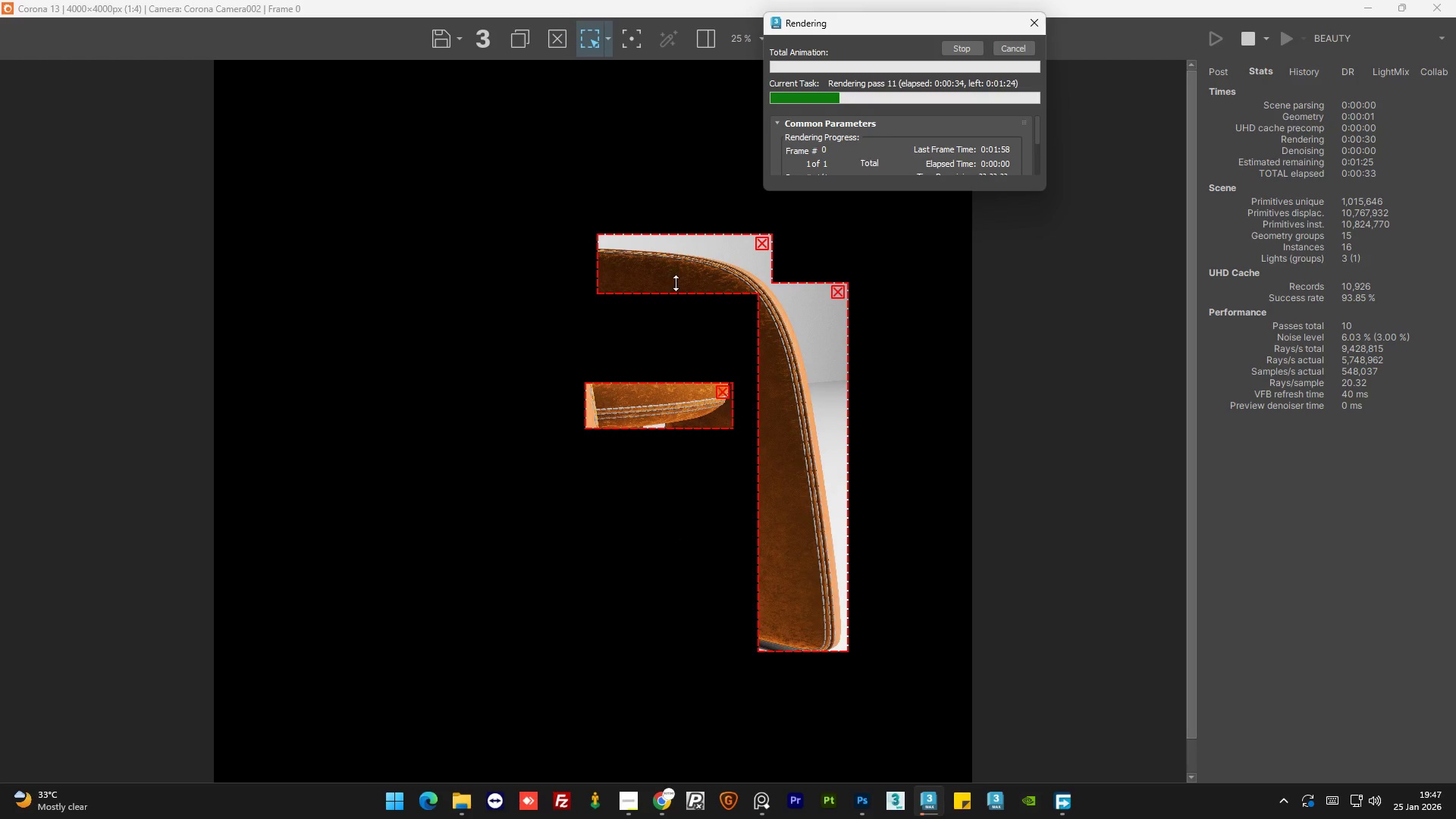 
scroll: coordinate [661, 254], scroll_direction: up, amount: 4.0
 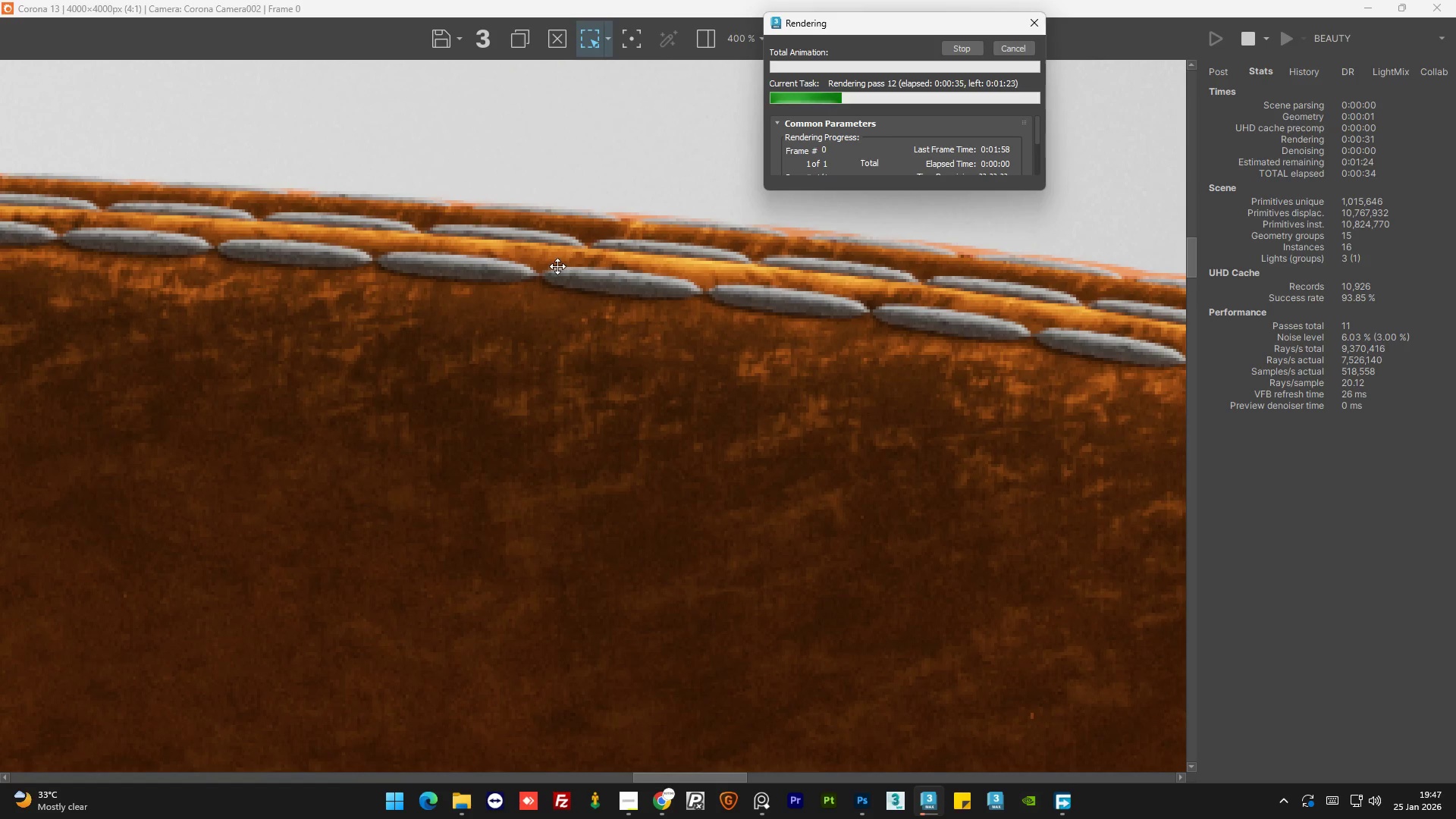 
scroll: coordinate [557, 266], scroll_direction: down, amount: 4.0
 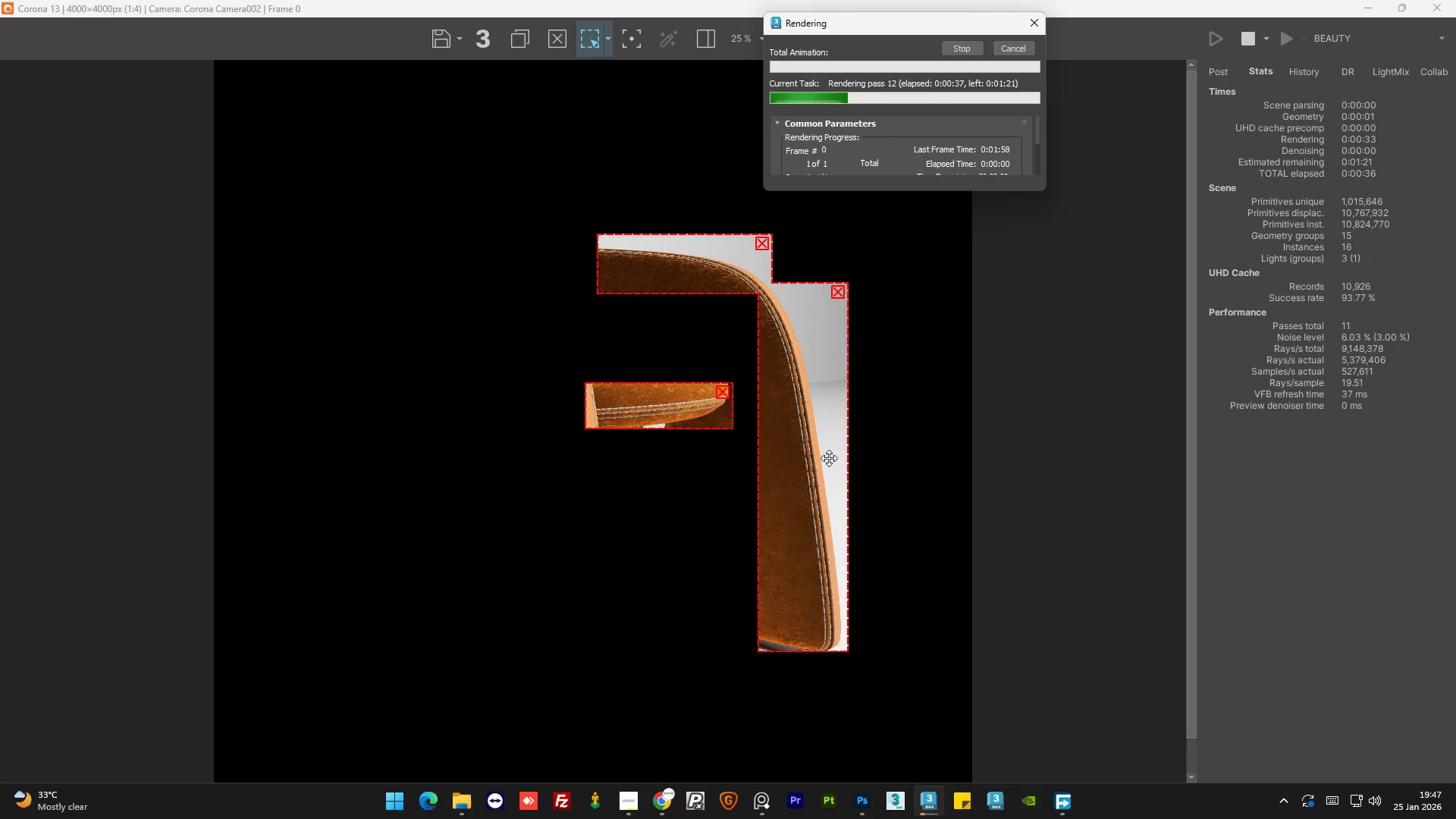 
scroll: coordinate [809, 468], scroll_direction: up, amount: 1.0
 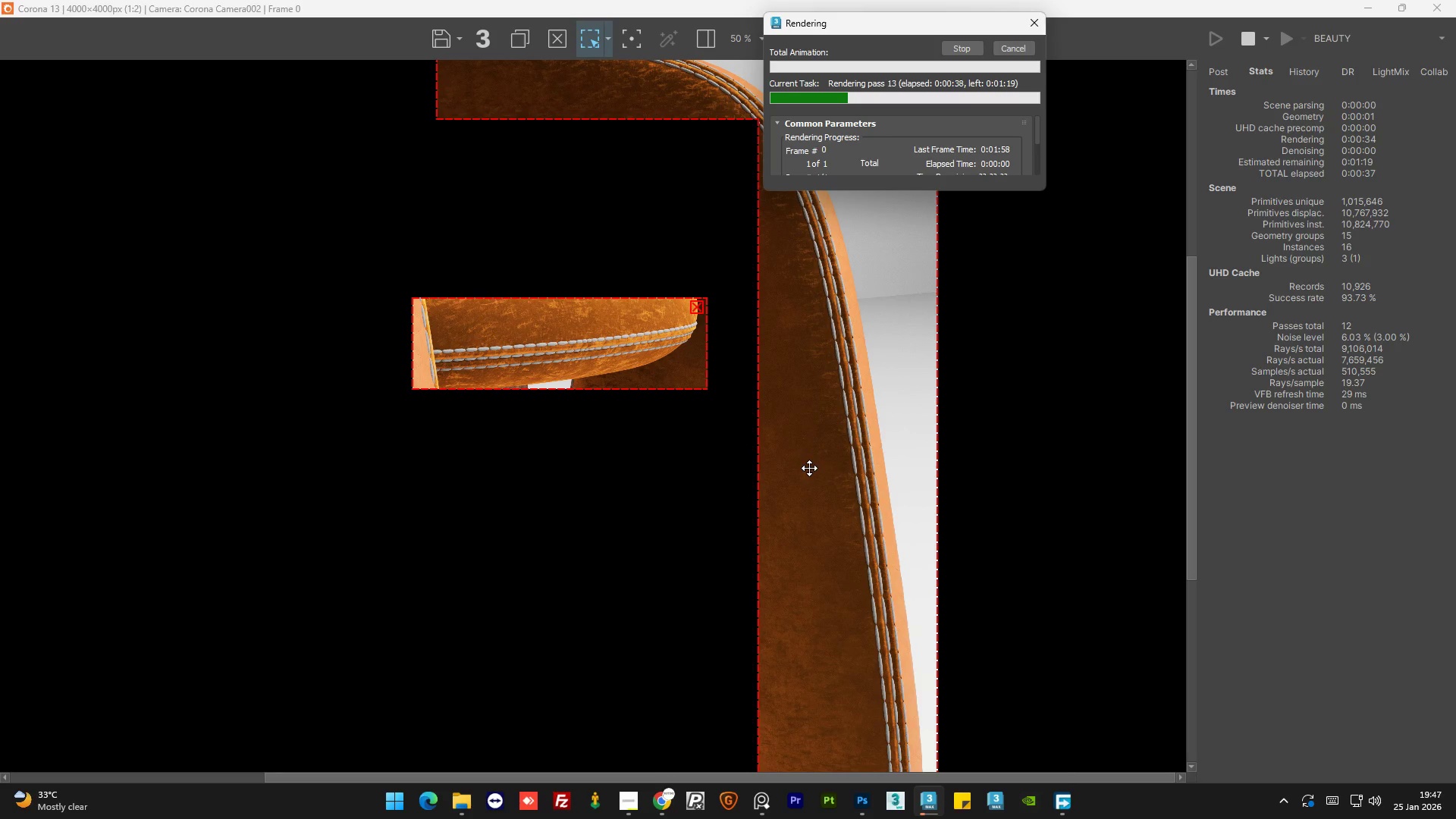 
scroll: coordinate [809, 468], scroll_direction: down, amount: 1.0
 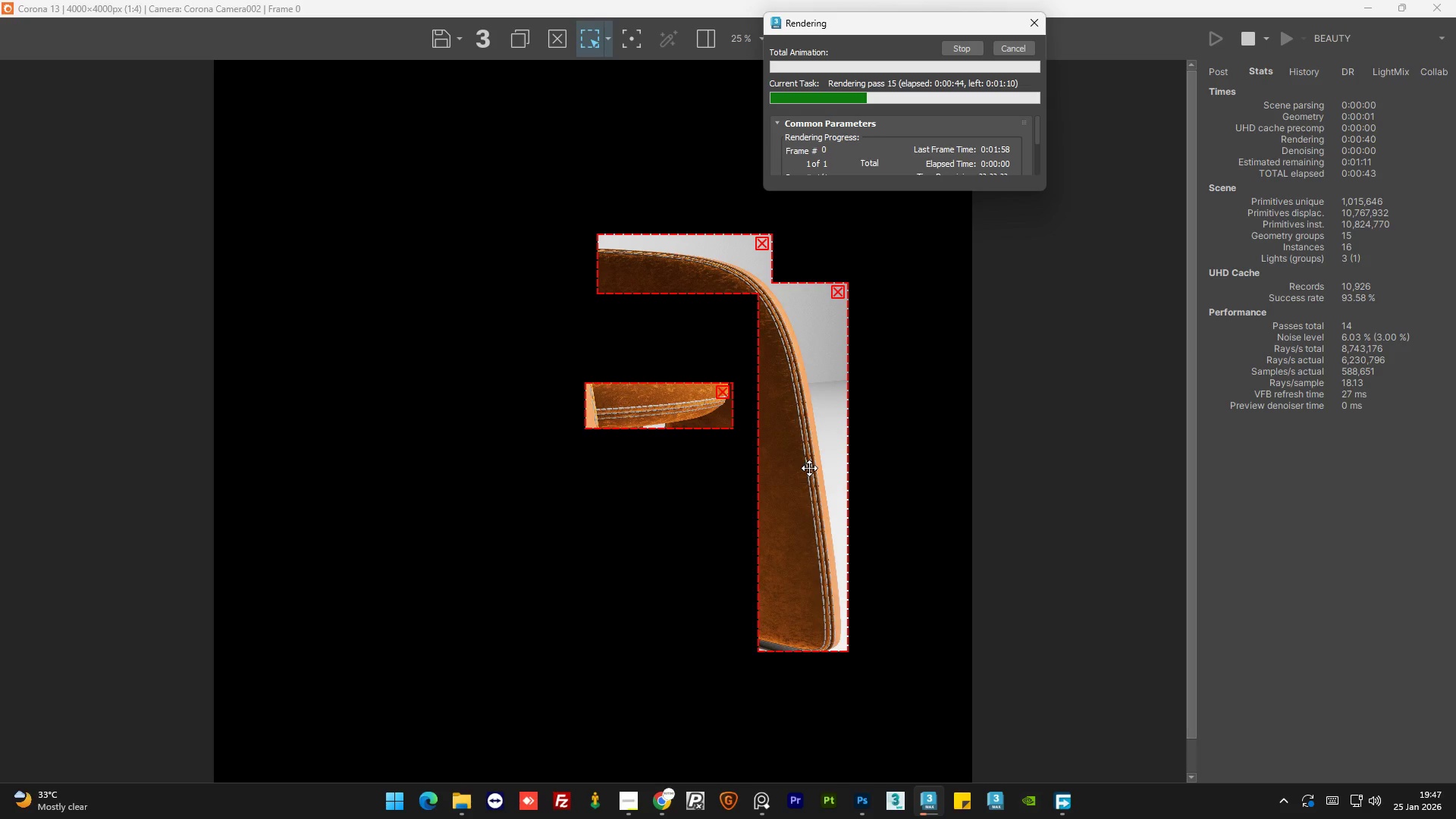 
wait(10.7)
 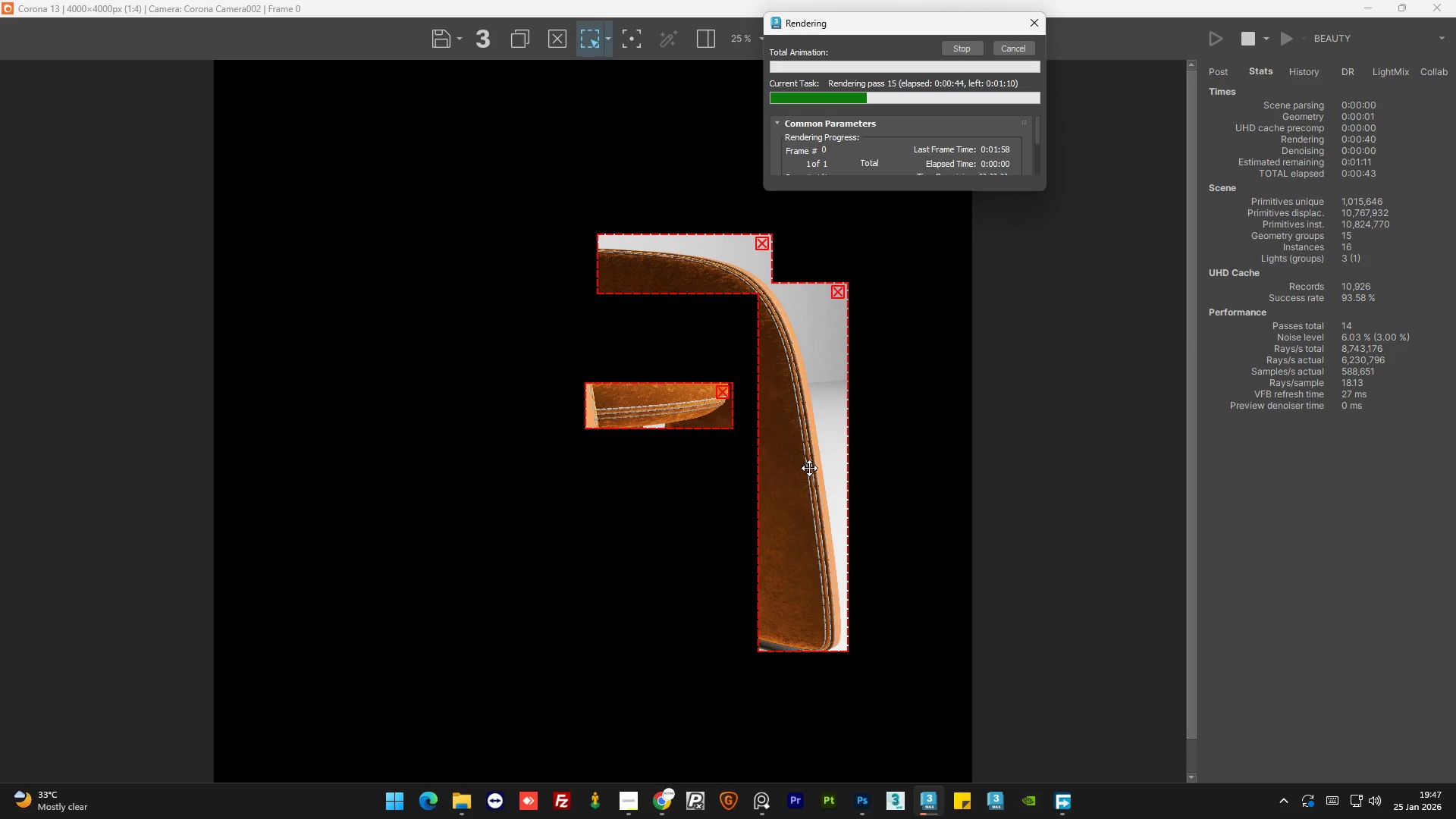 
scroll: coordinate [657, 400], scroll_direction: up, amount: 3.0
 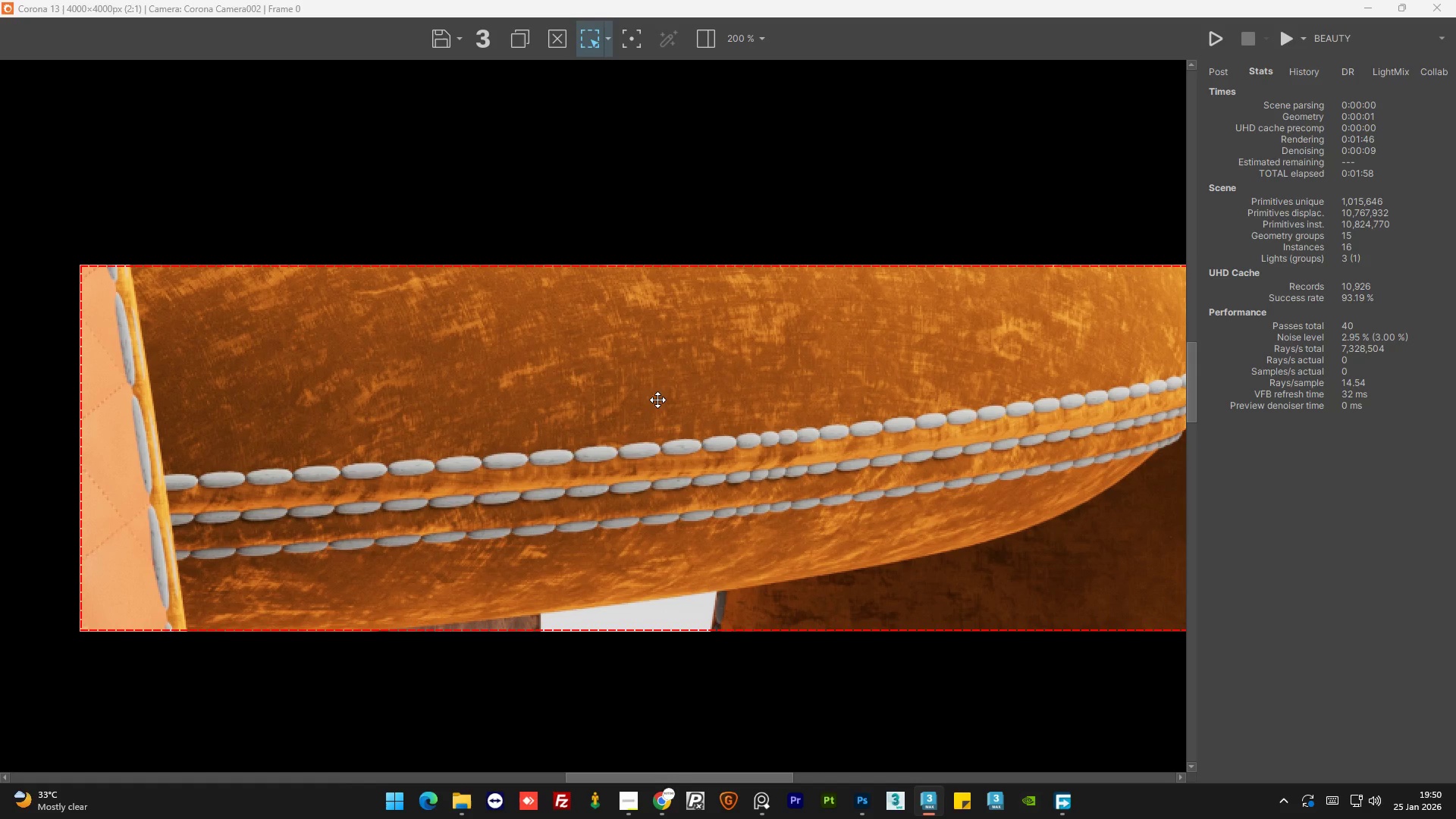 
wait(140.91)
 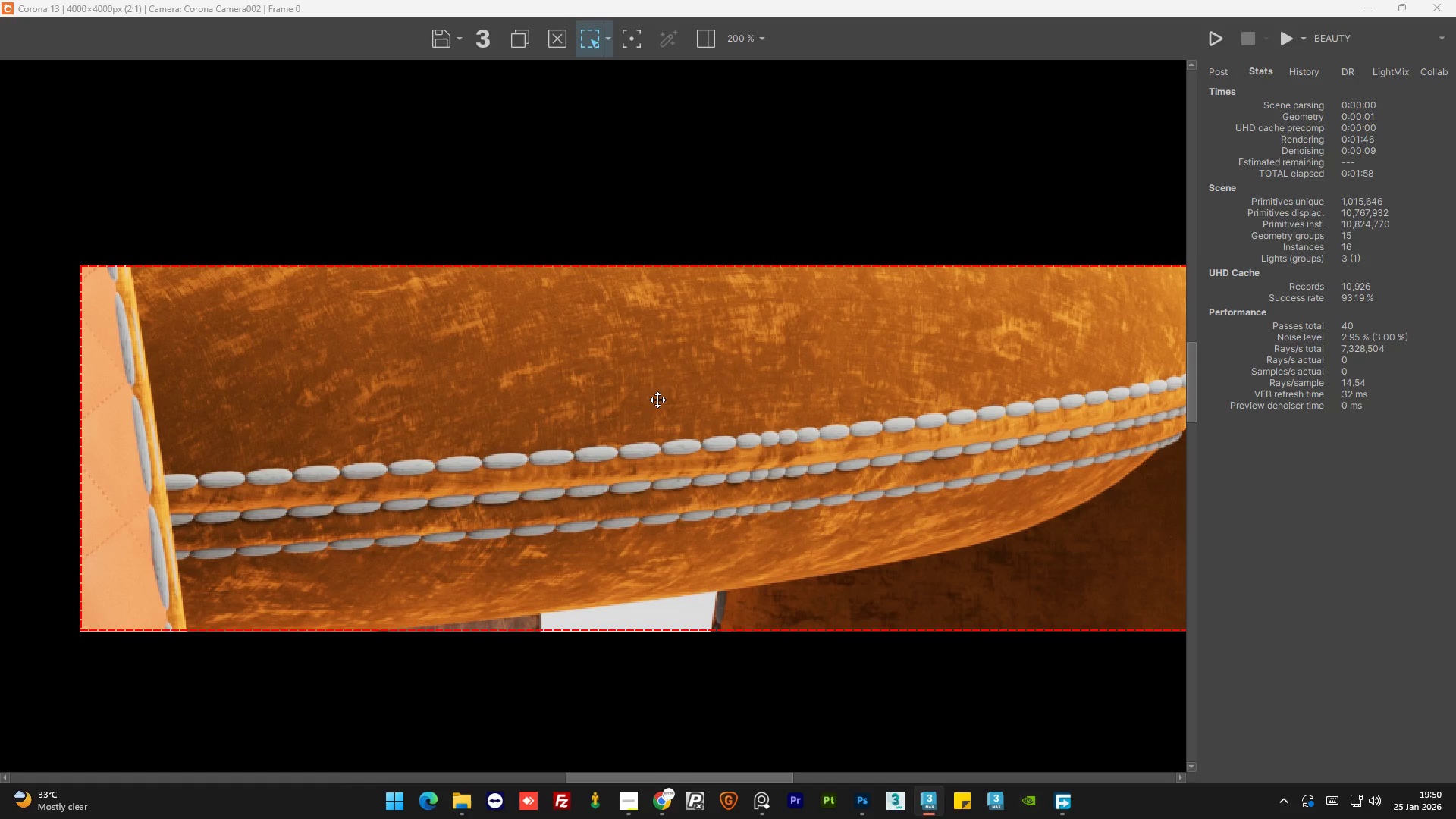 
scroll: coordinate [611, 426], scroll_direction: down, amount: 2.0
 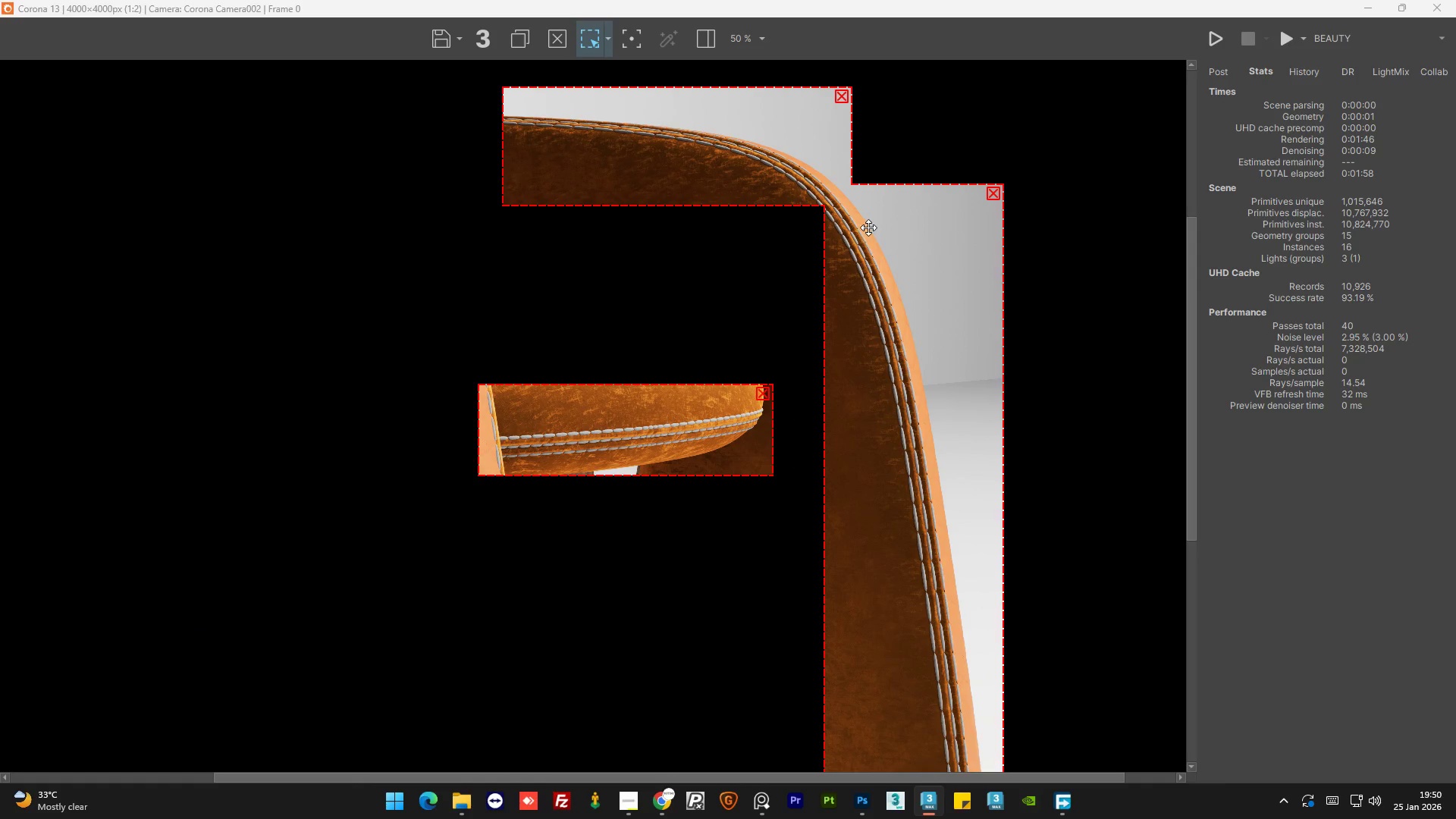 
scroll: coordinate [864, 228], scroll_direction: up, amount: 2.0
 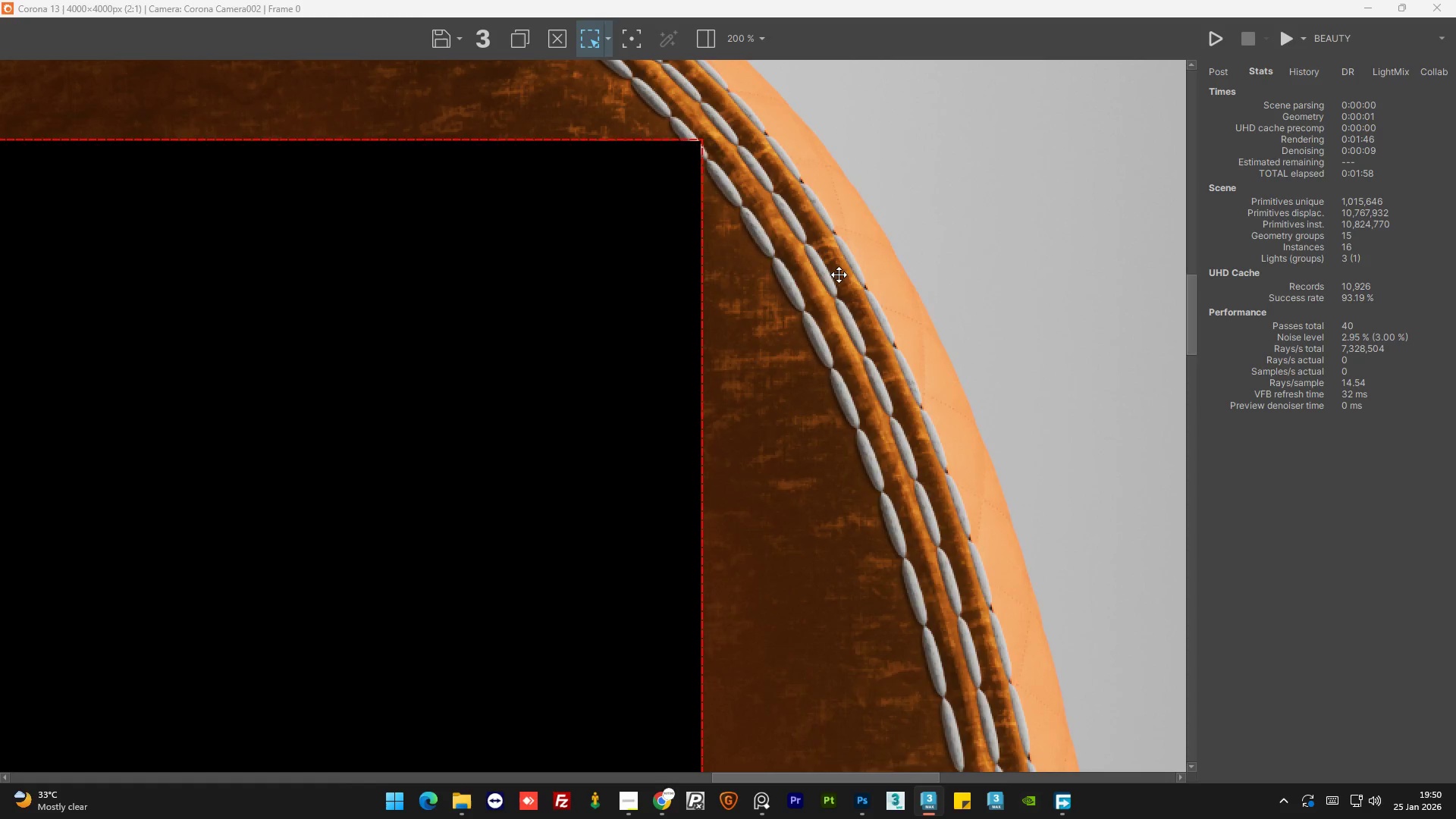 
scroll: coordinate [831, 285], scroll_direction: down, amount: 3.0
 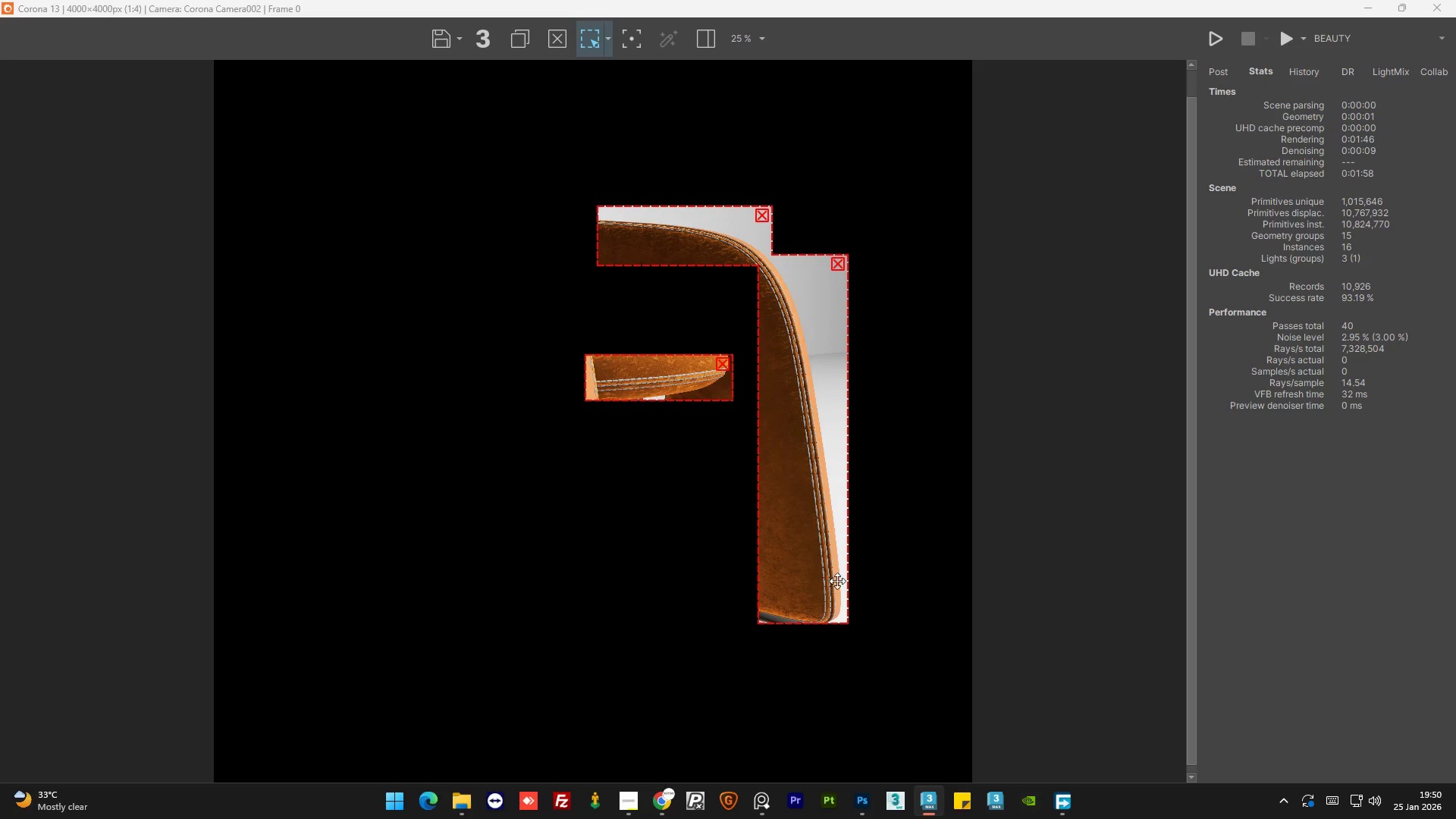 
scroll: coordinate [835, 629], scroll_direction: up, amount: 2.0
 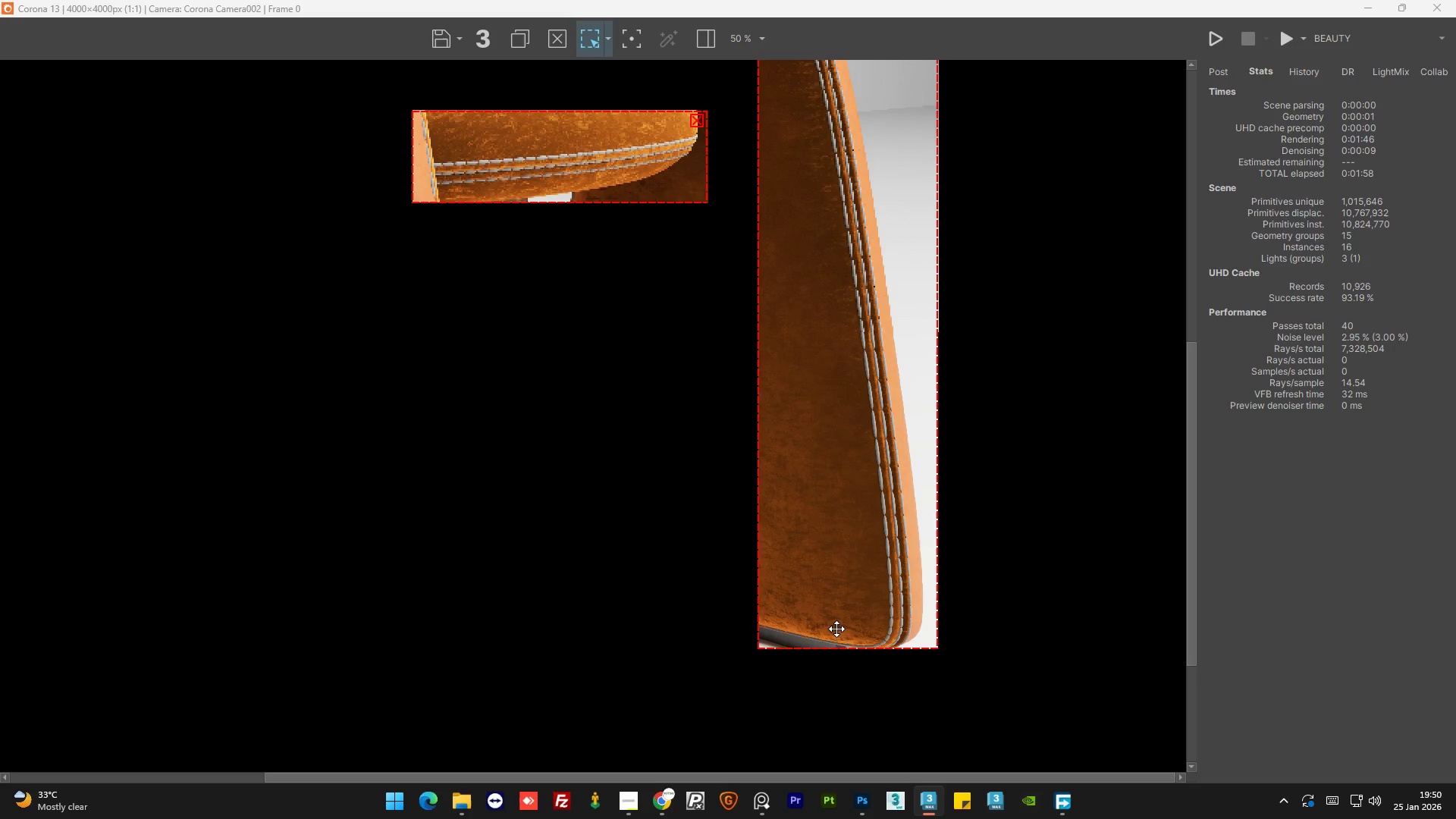 
scroll: coordinate [836, 629], scroll_direction: down, amount: 2.0
 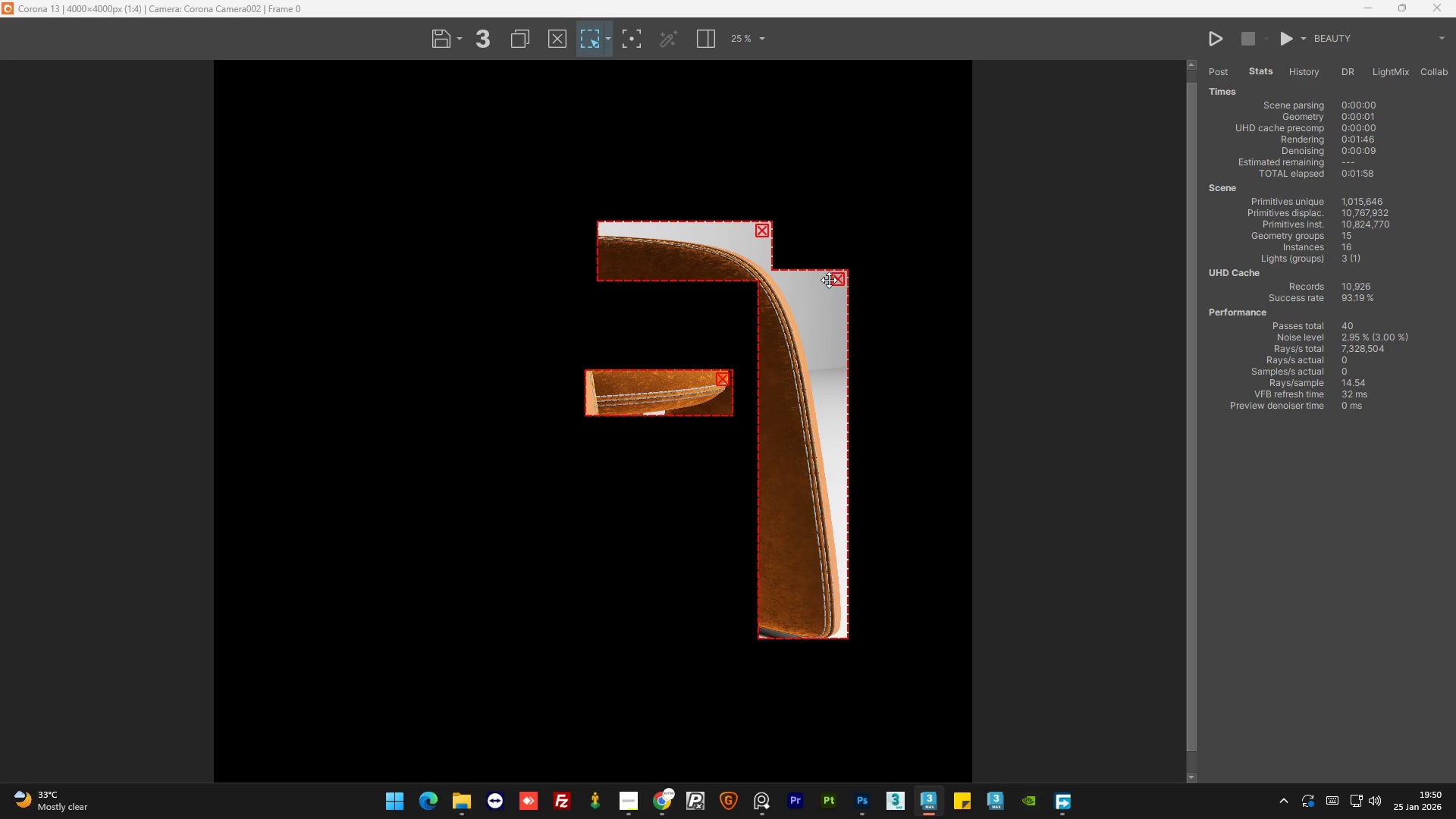 
left_click([834, 278])
 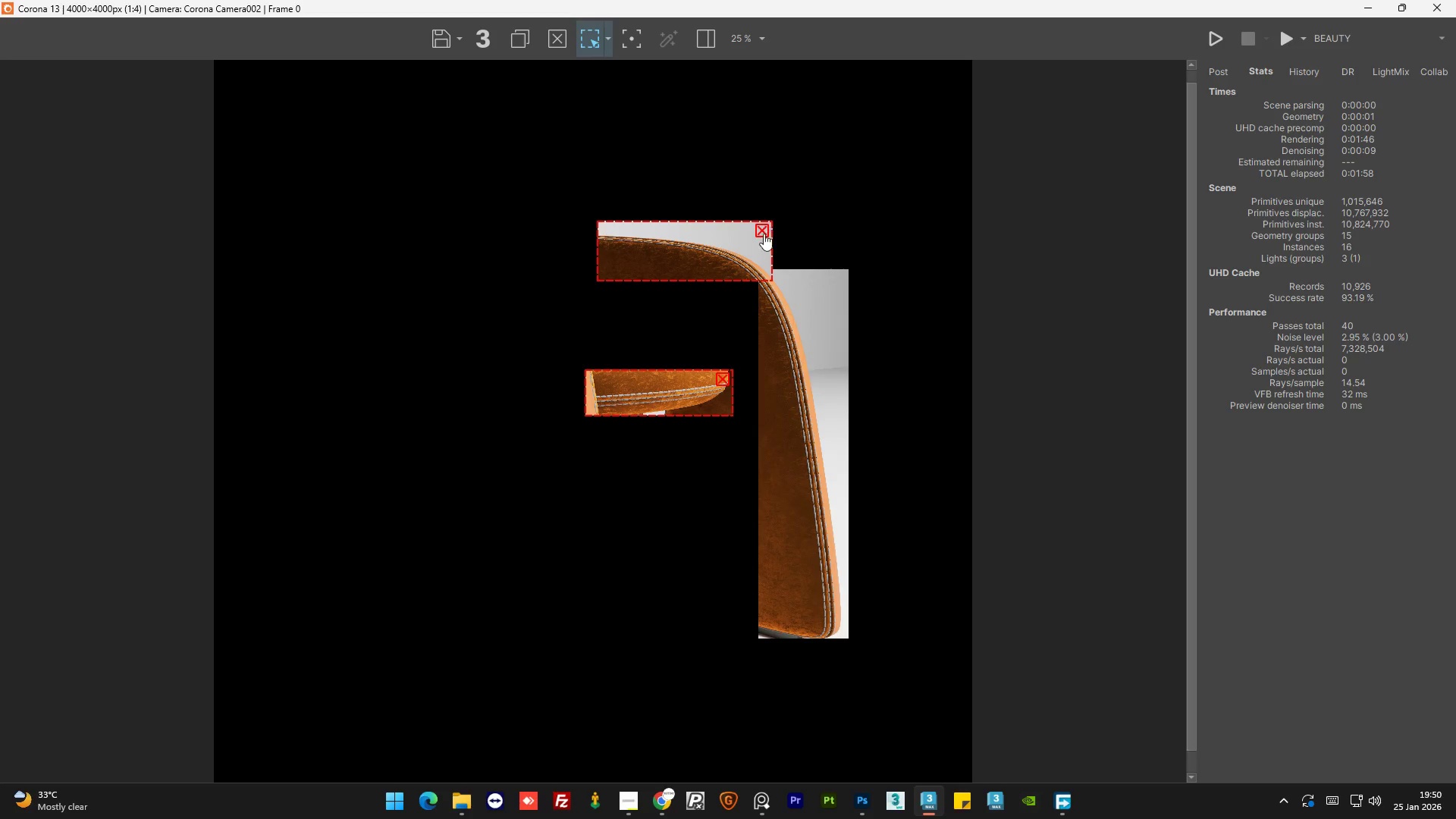 
left_click([764, 234])
 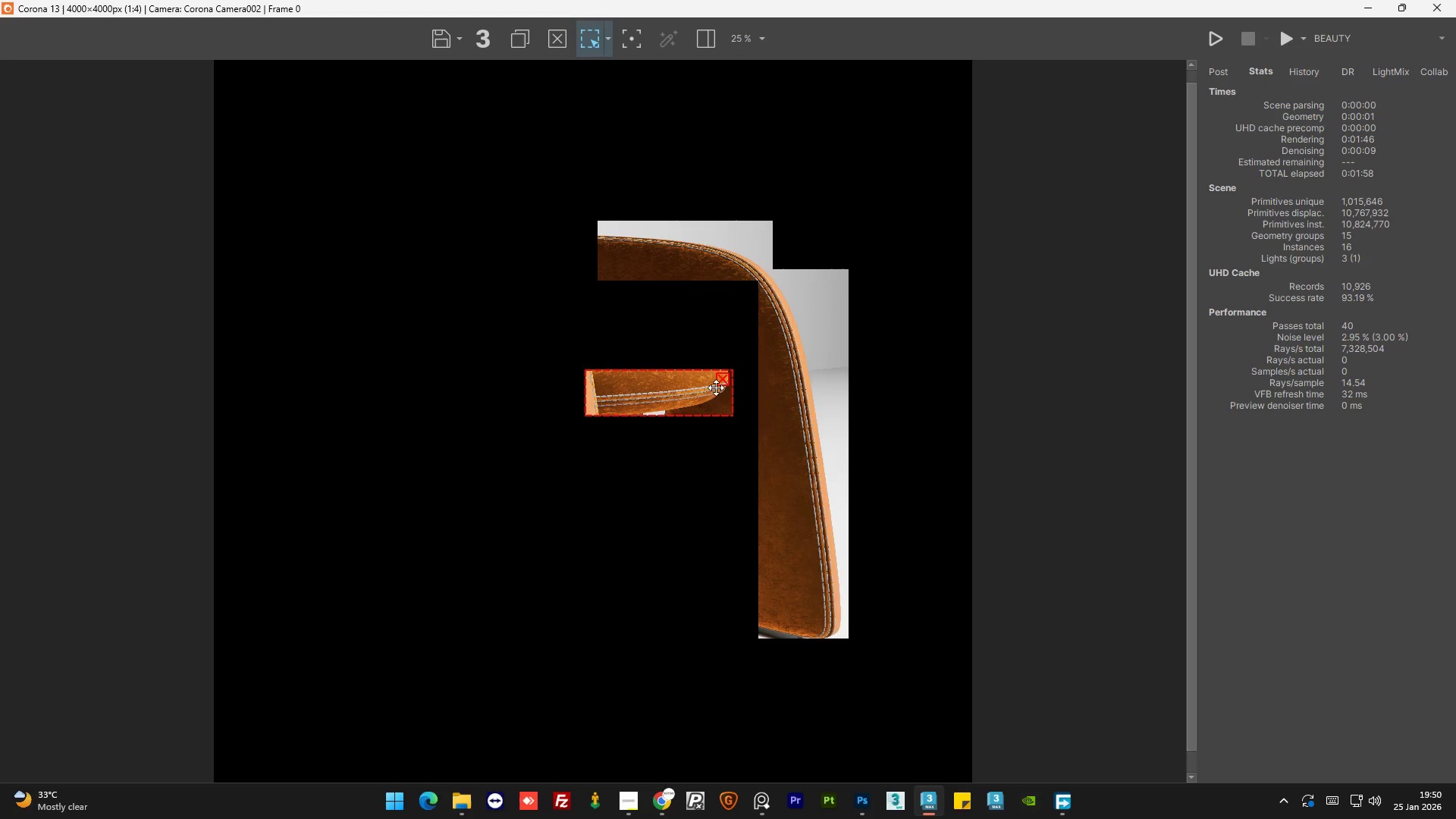 
left_click([718, 384])
 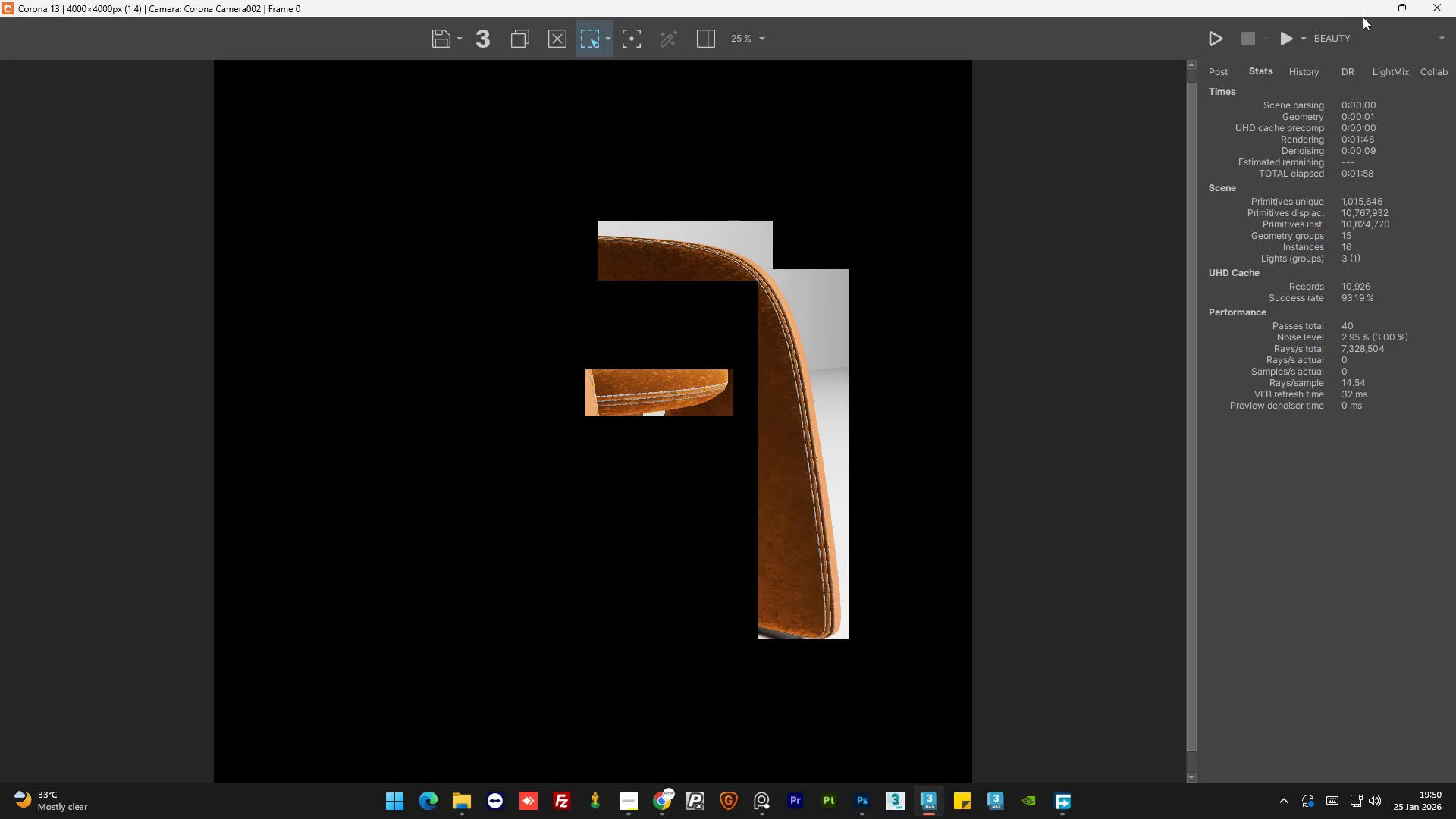 
left_click([1367, 14])
 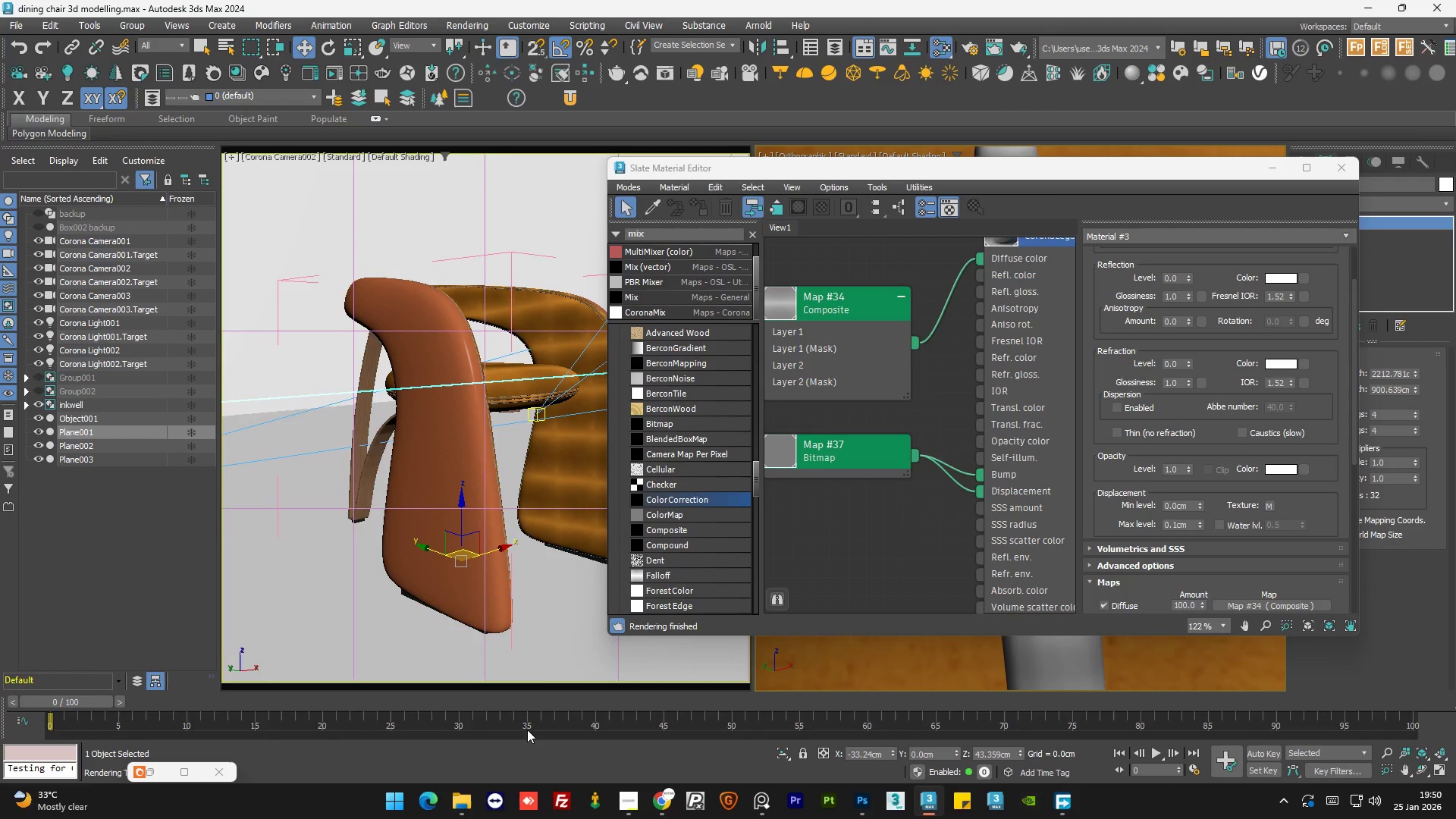 
left_click([510, 752])
 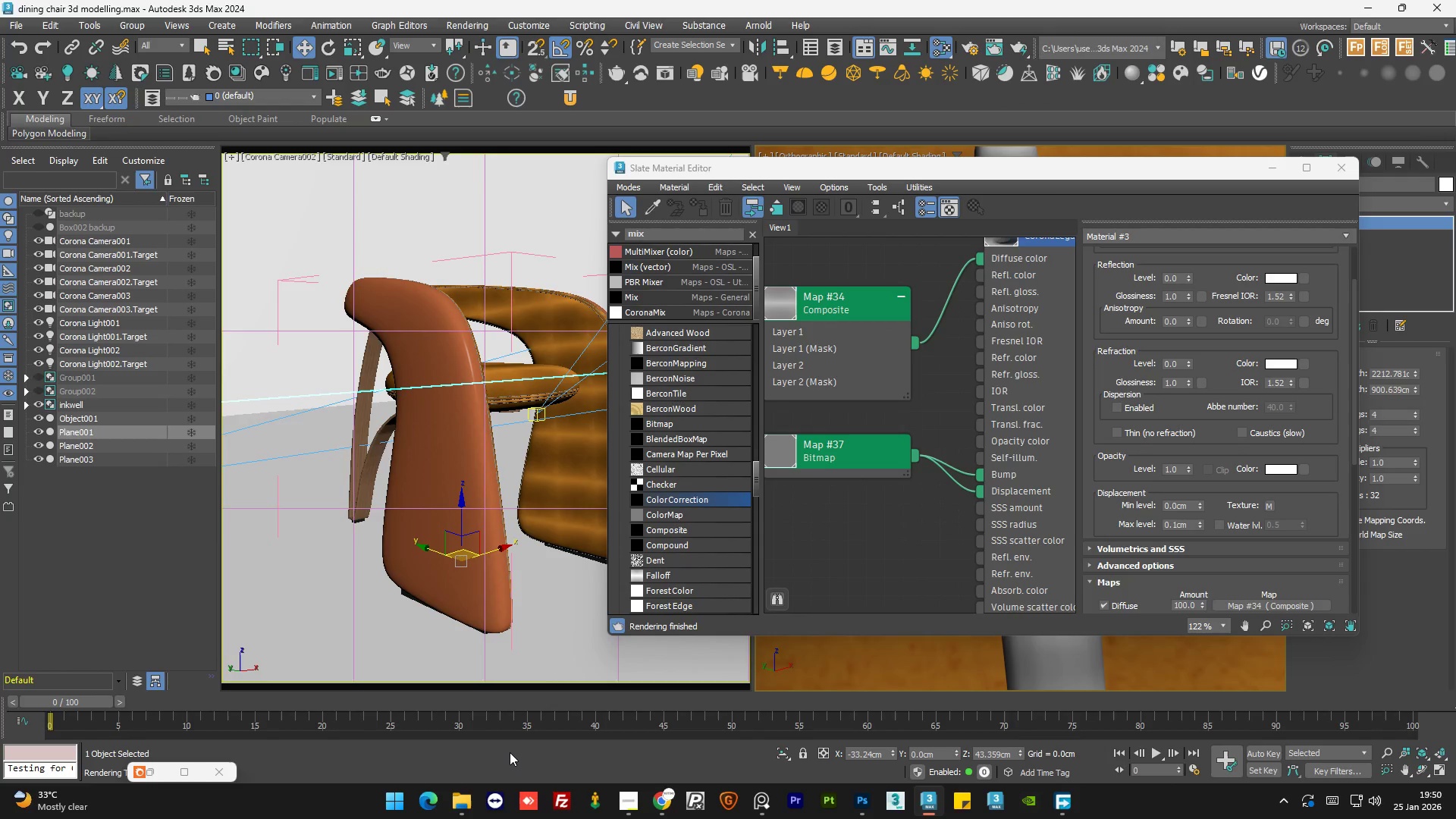 
key(Control+S)
 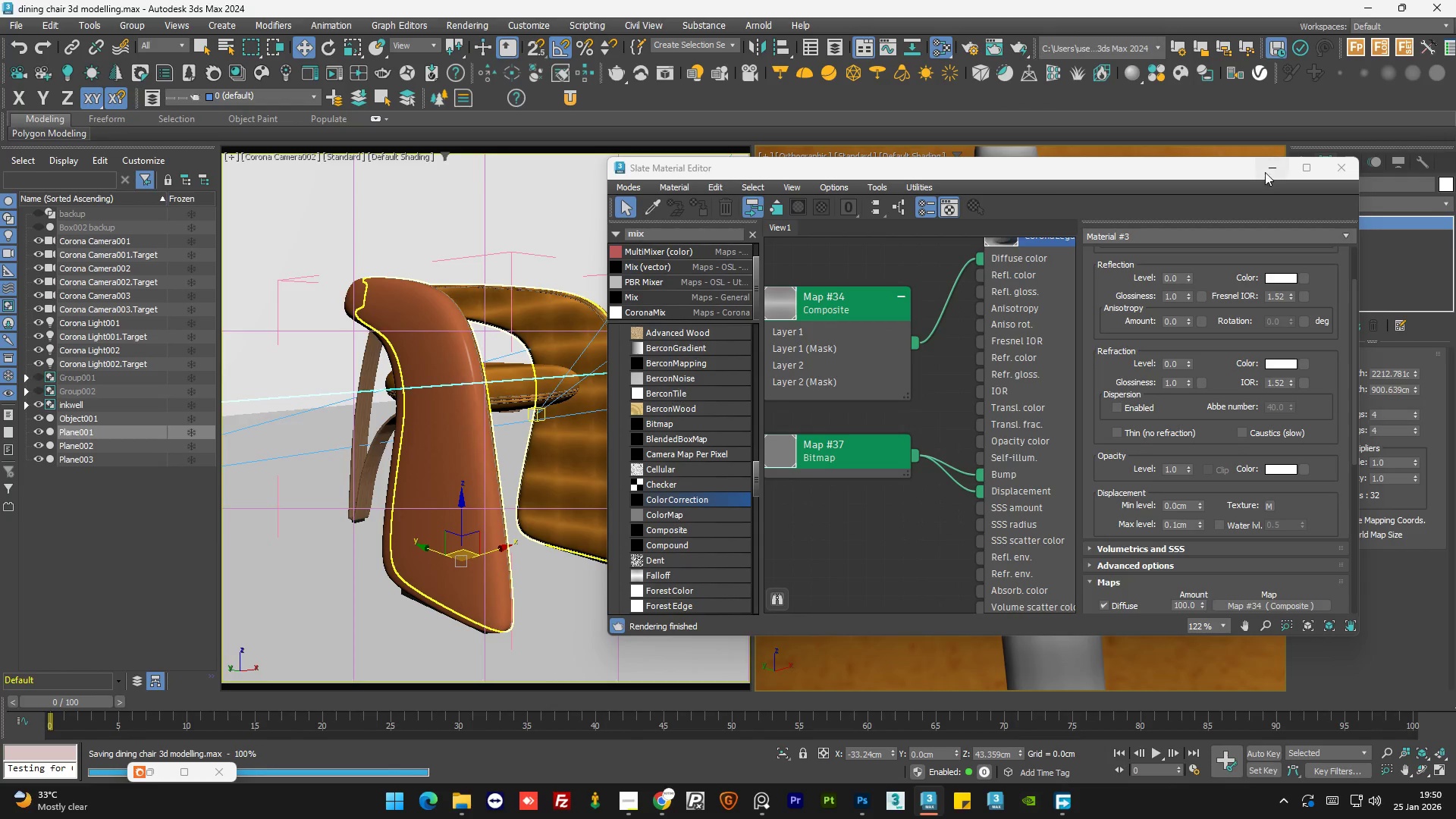 
left_click([1268, 172])
 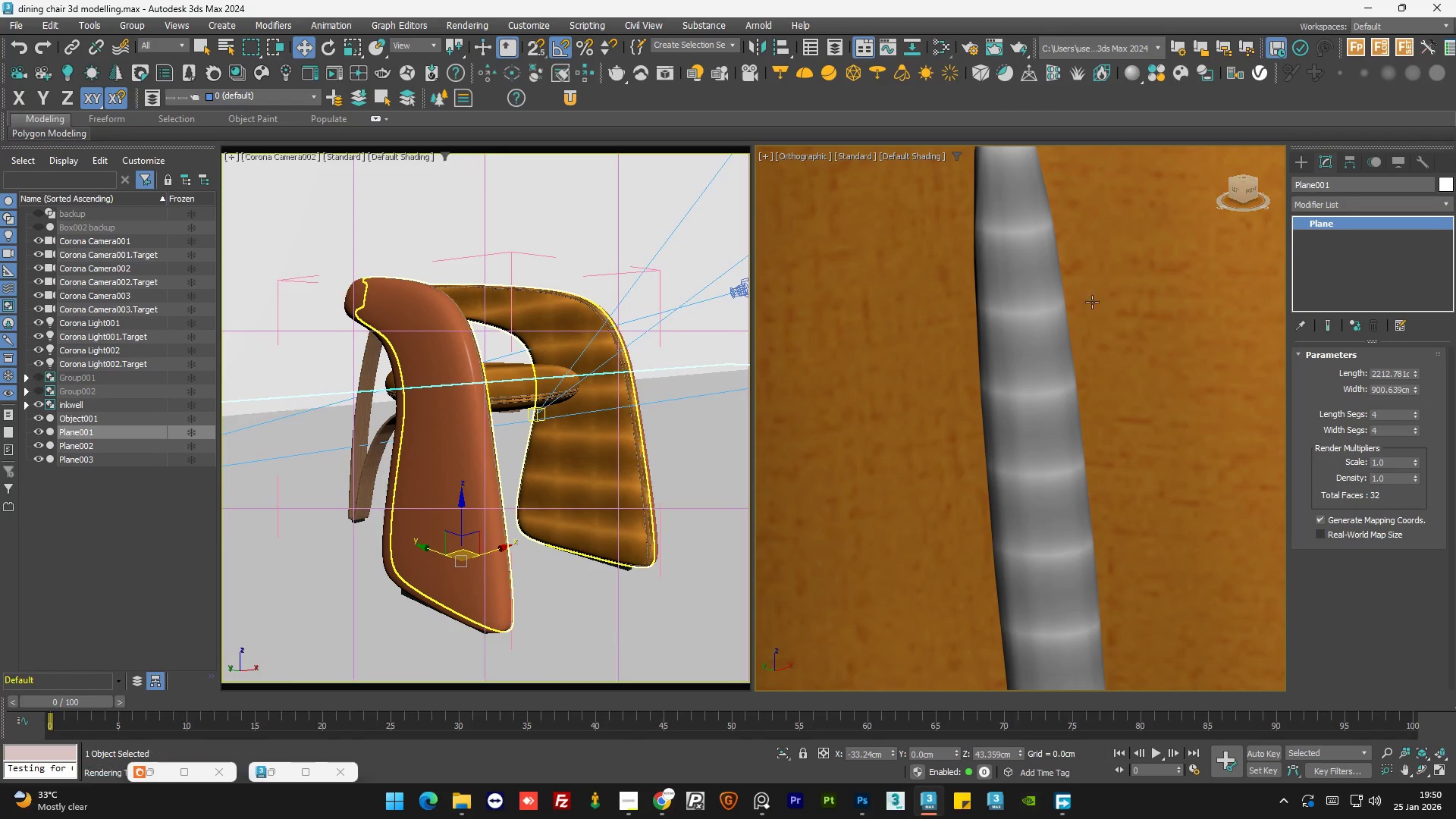 
scroll: coordinate [996, 409], scroll_direction: down, amount: 18.0
 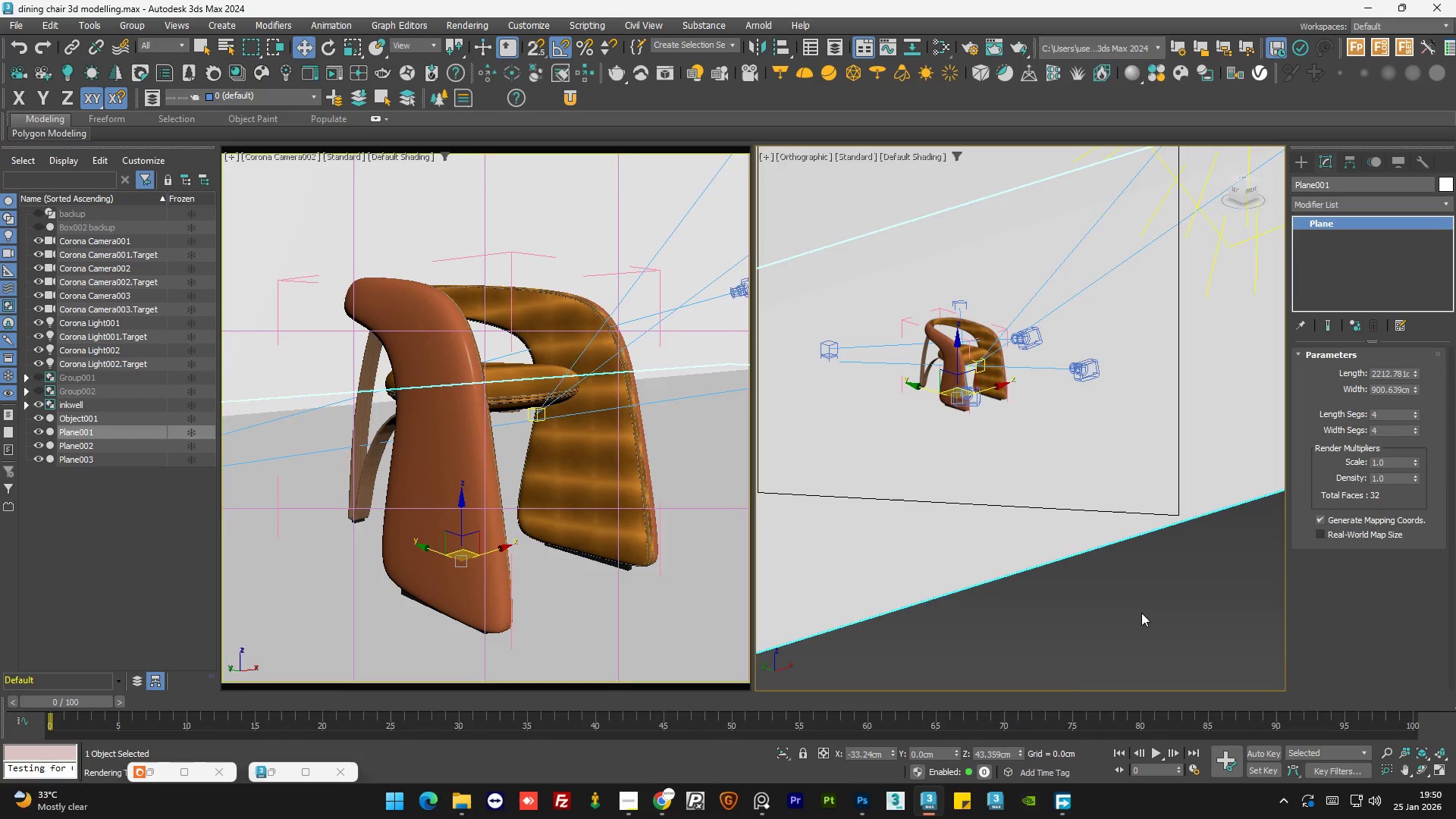 
double_click([1141, 613])
 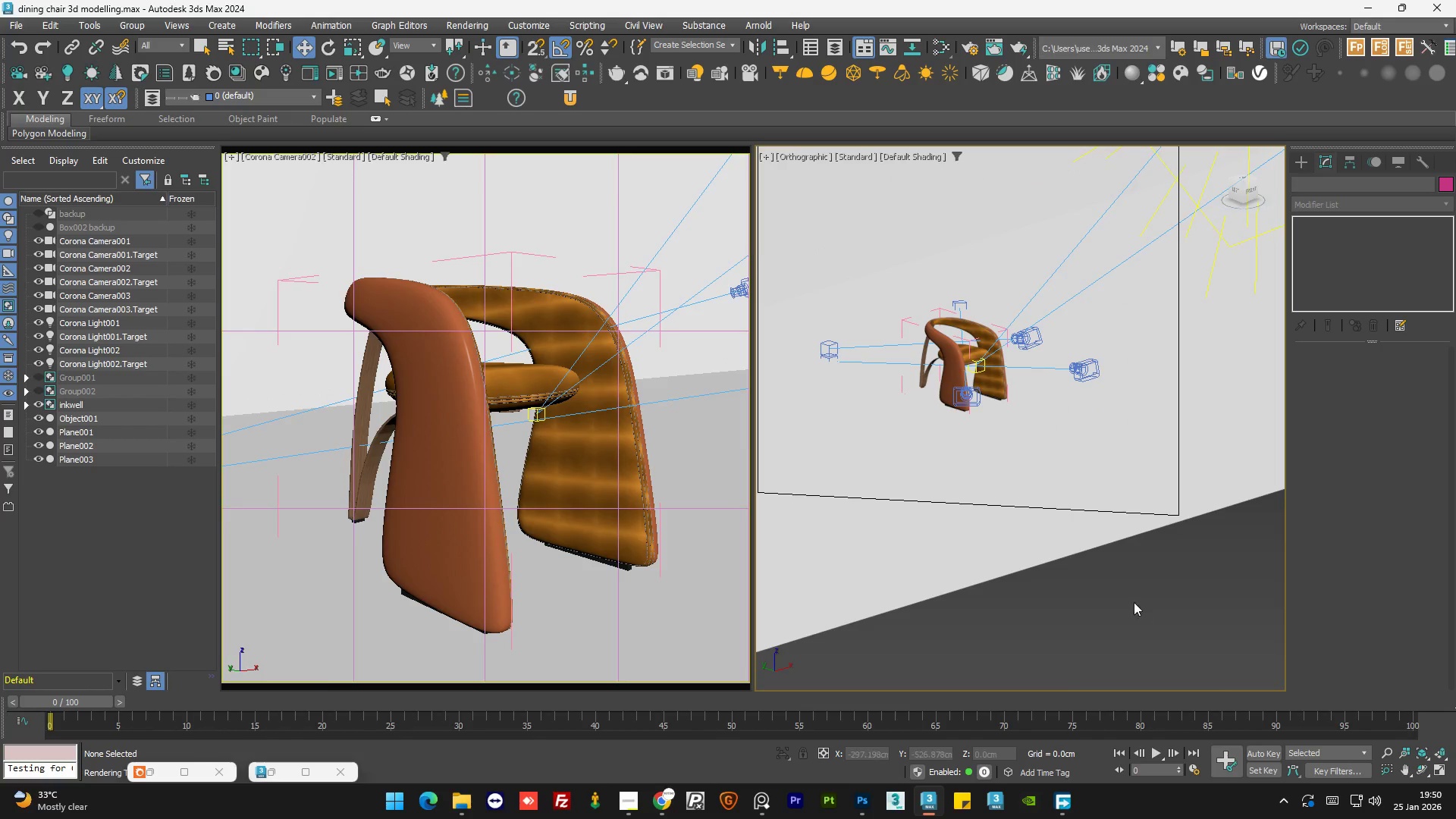 
hold_key(key=AltLeft, duration=0.75)
middle_click([965, 418])
 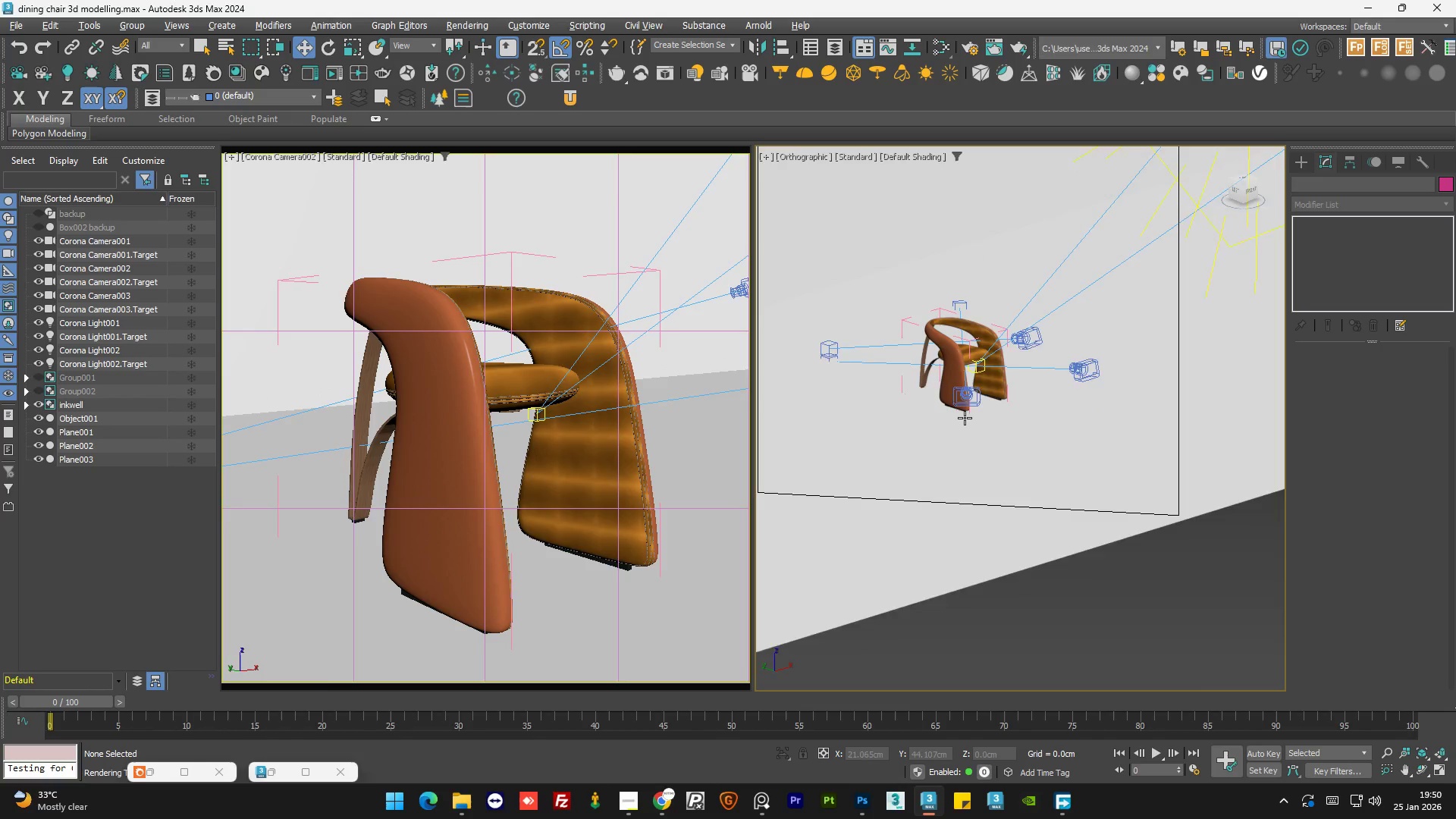 
left_click([990, 395])
 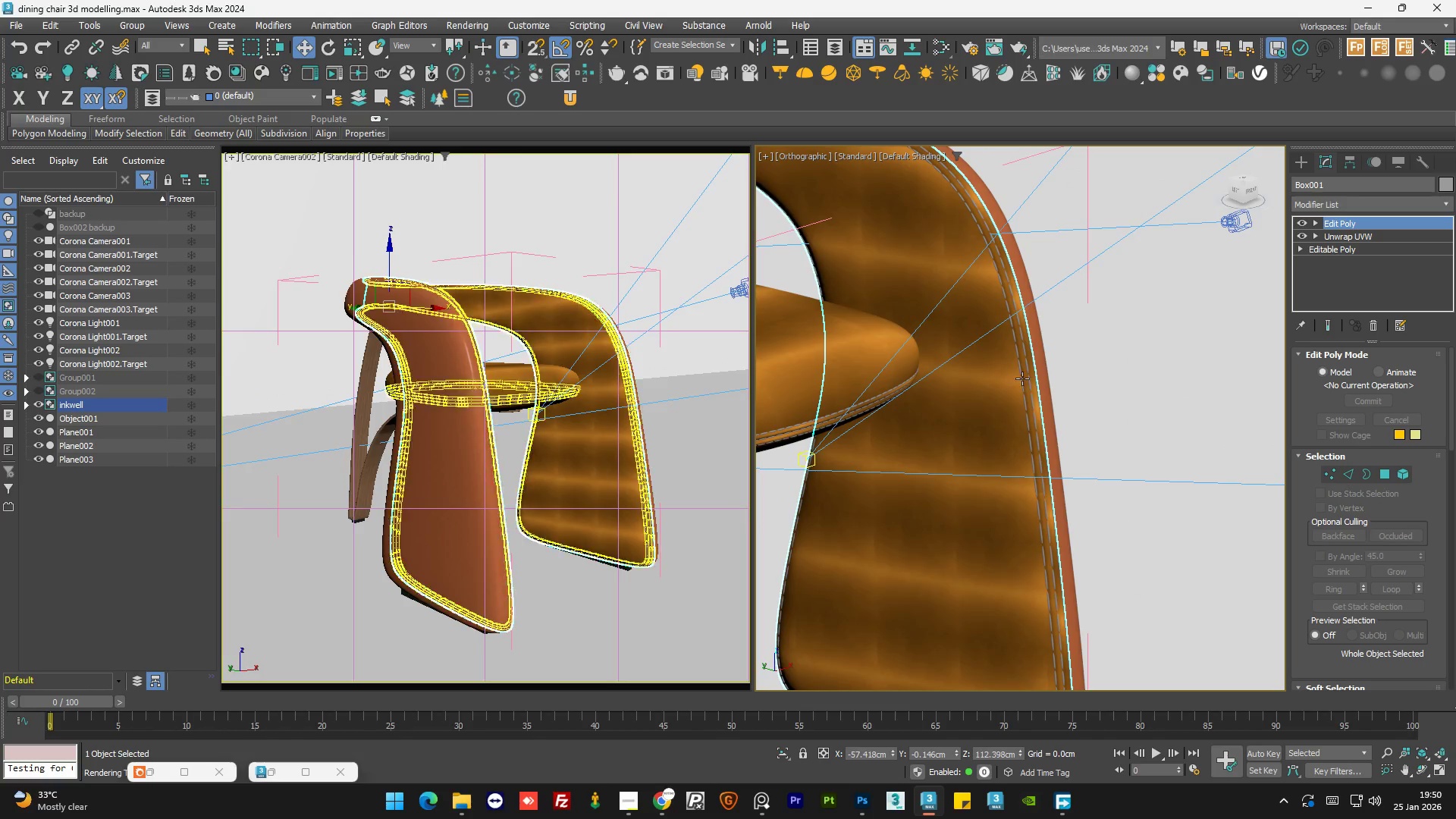 
scroll: coordinate [1002, 344], scroll_direction: up, amount: 7.0
 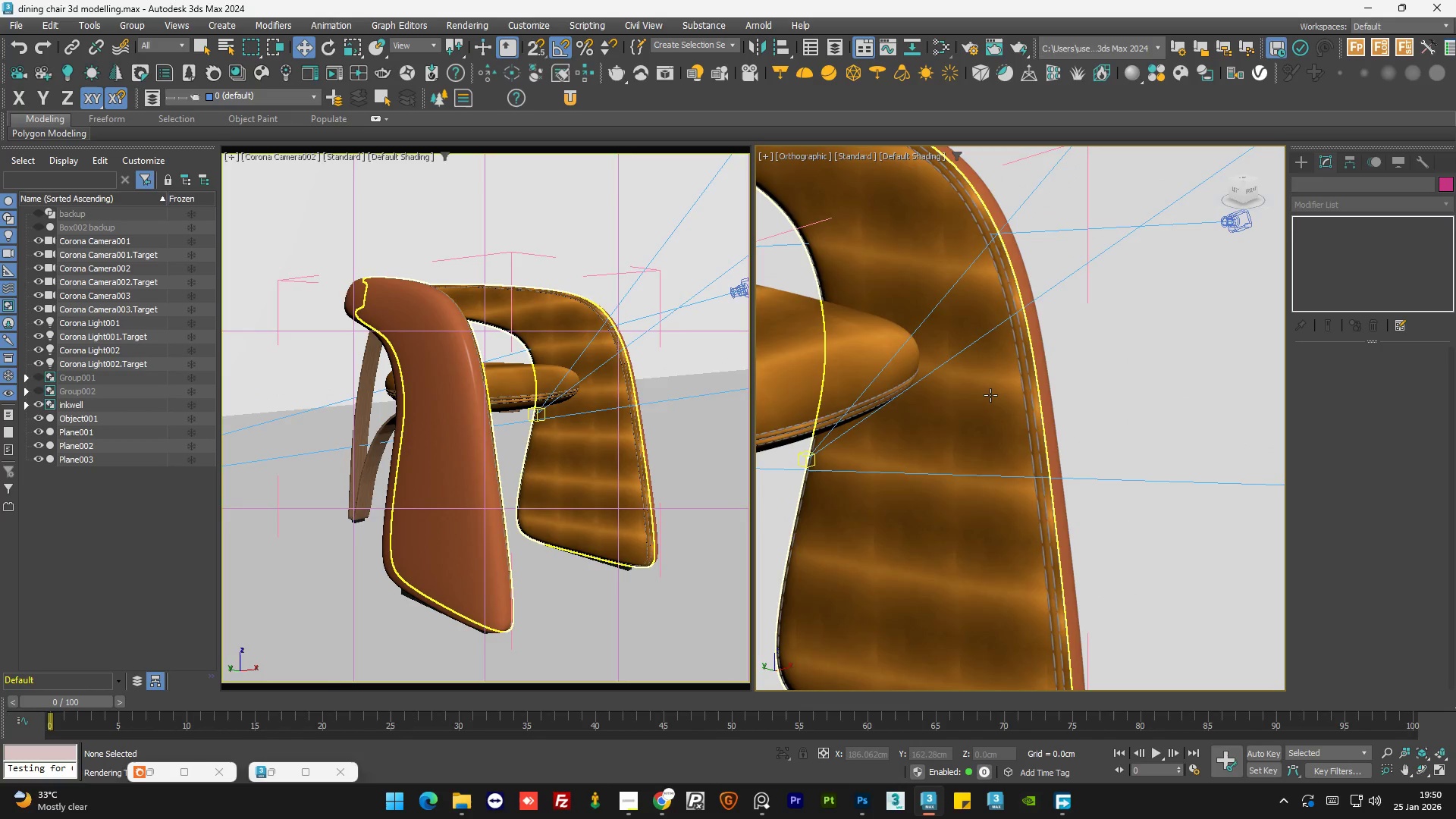 
hold_key(key=ControlLeft, duration=0.97)
 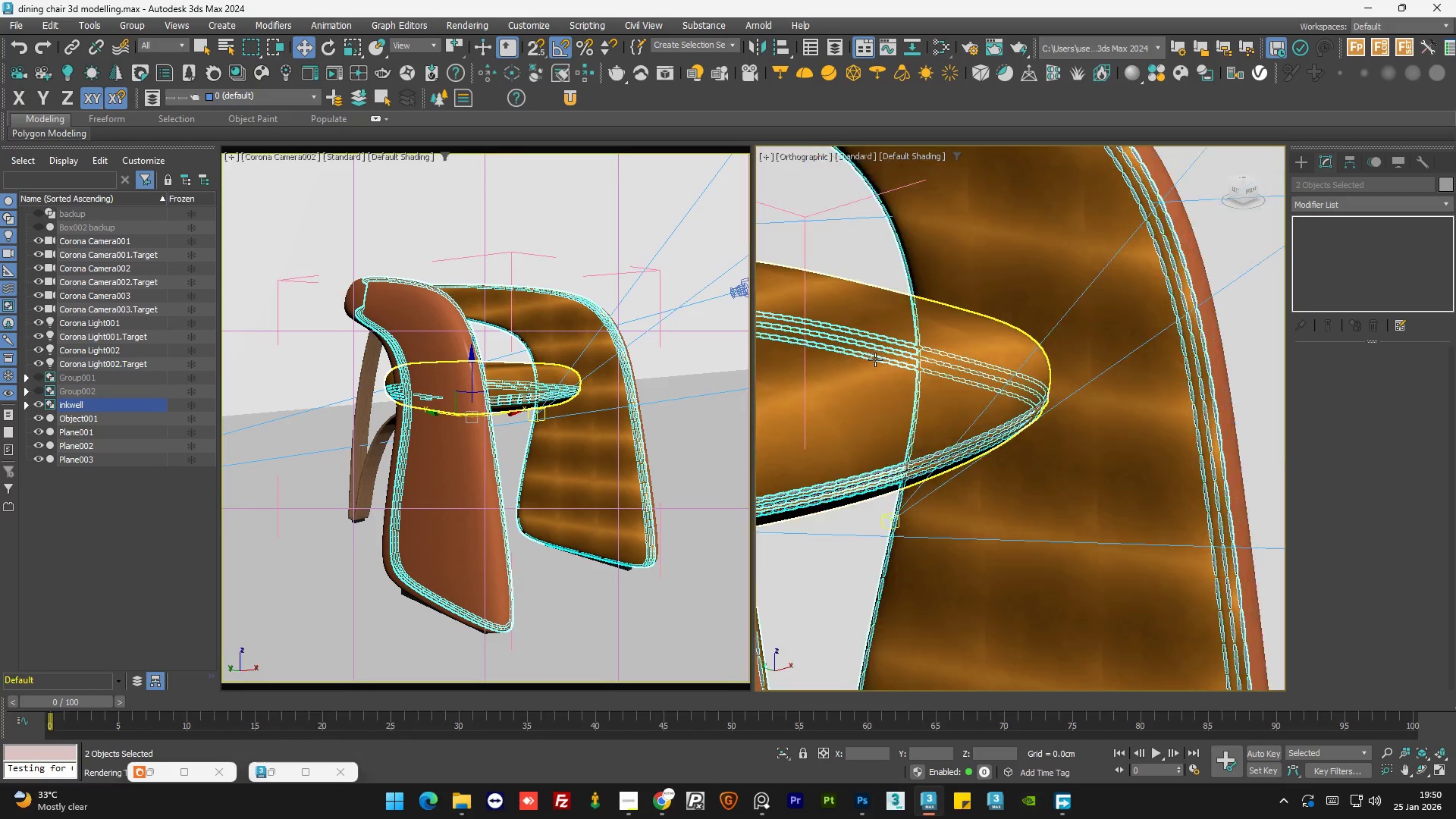 
scroll: coordinate [1024, 377], scroll_direction: up, amount: 3.0
 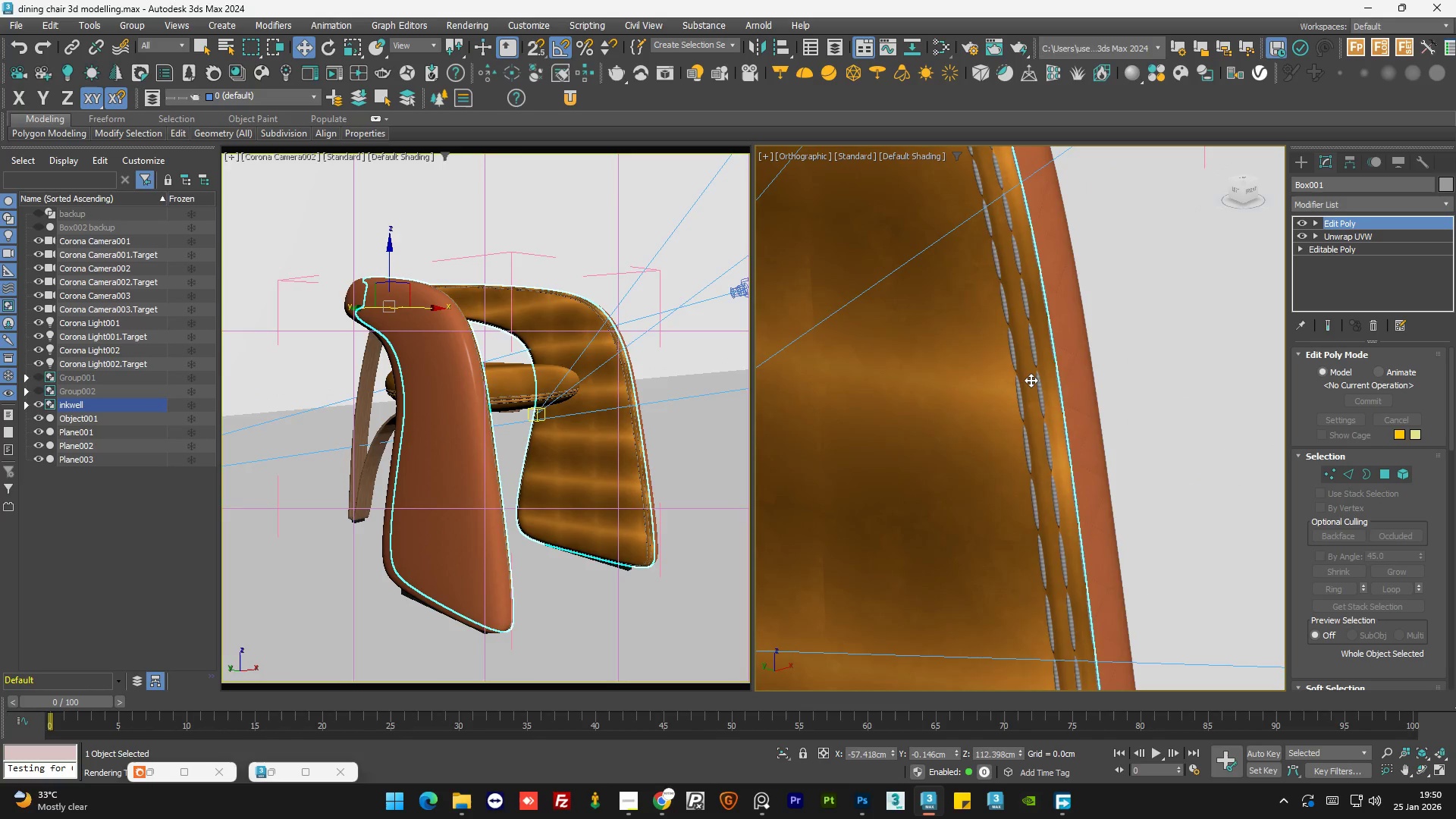 
left_click([1037, 383])
 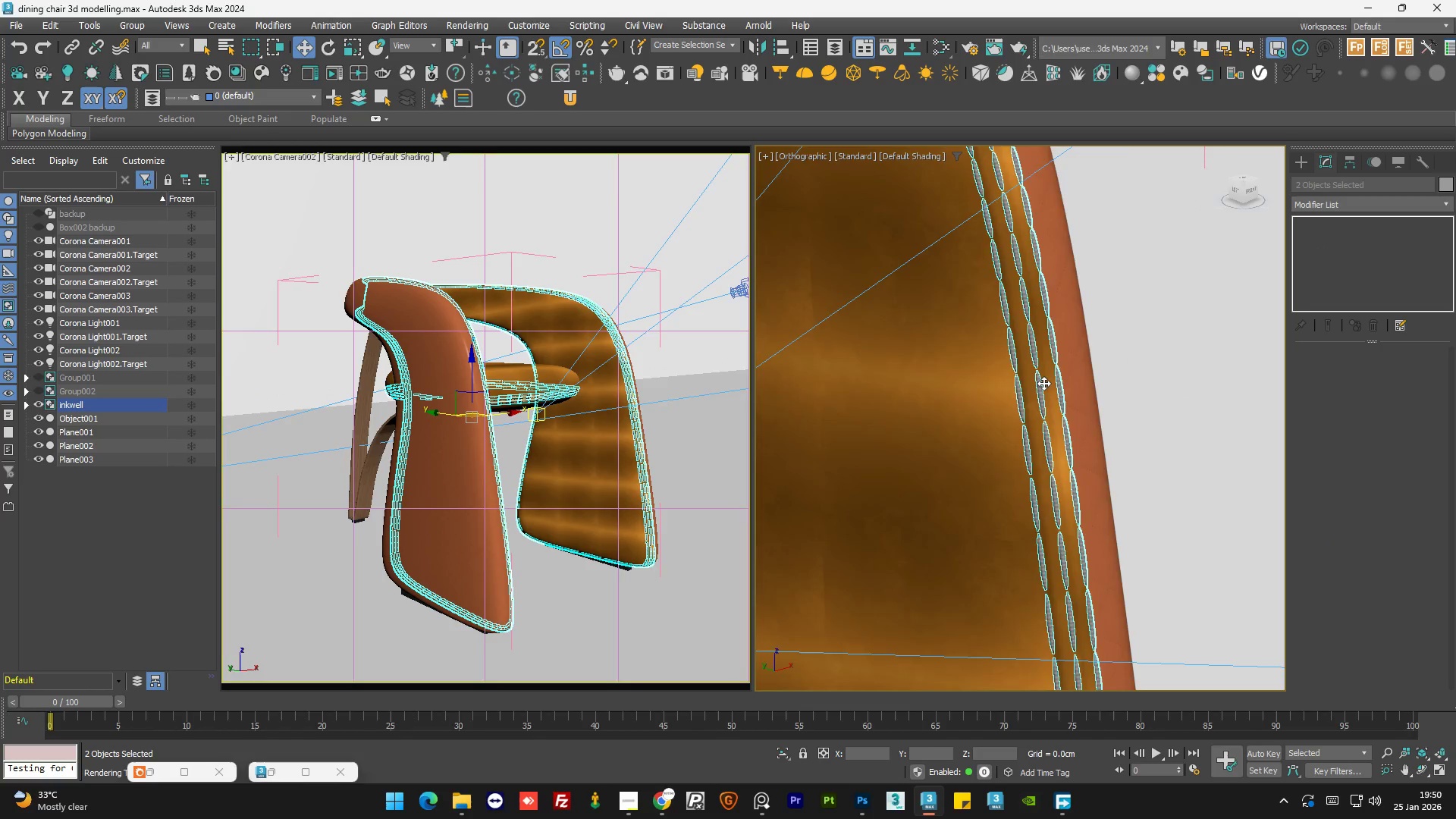 
hold_key(key=ControlLeft, duration=0.59)
left_click([896, 402])
 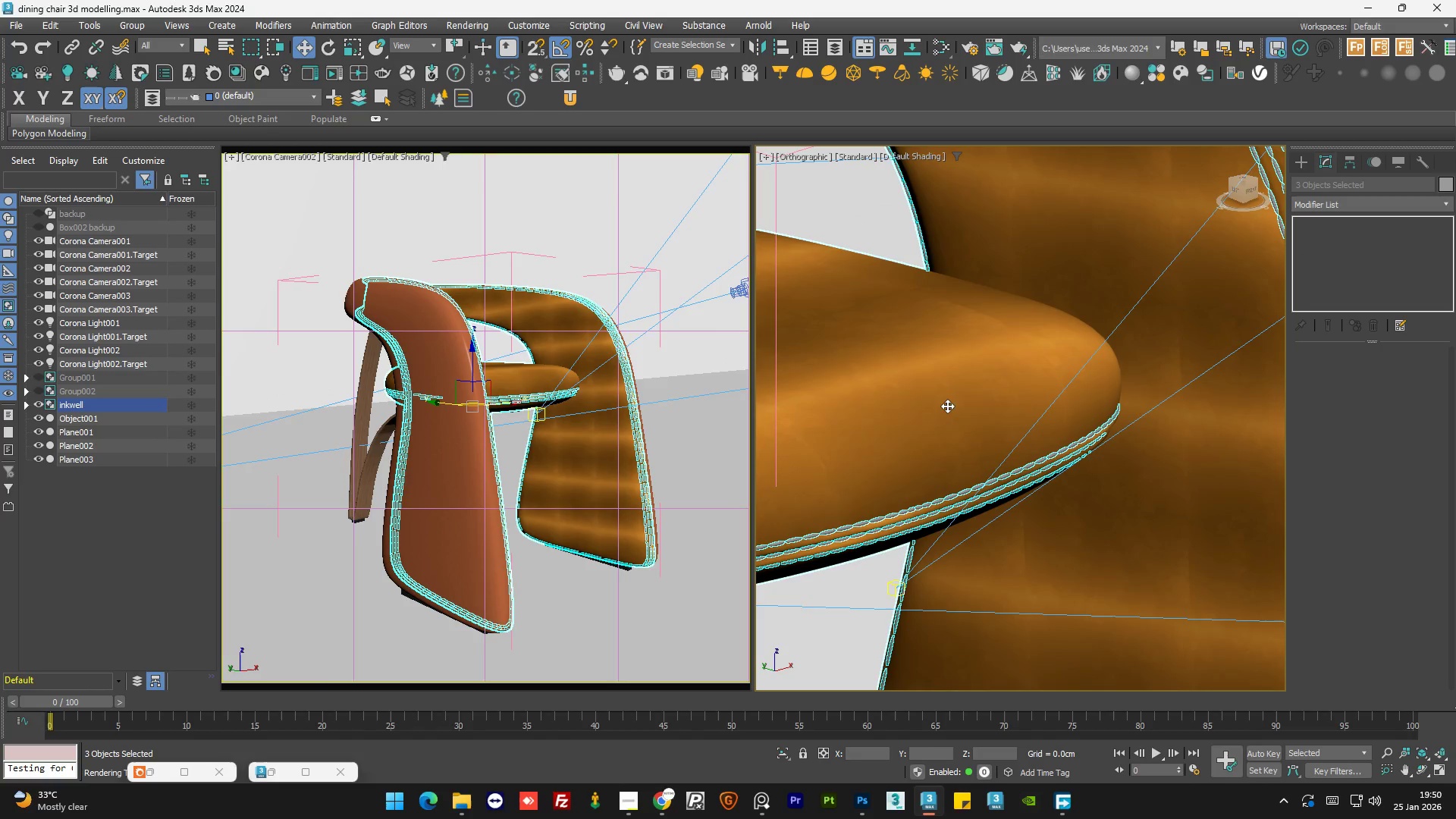 
scroll: coordinate [876, 359], scroll_direction: down, amount: 1.0
 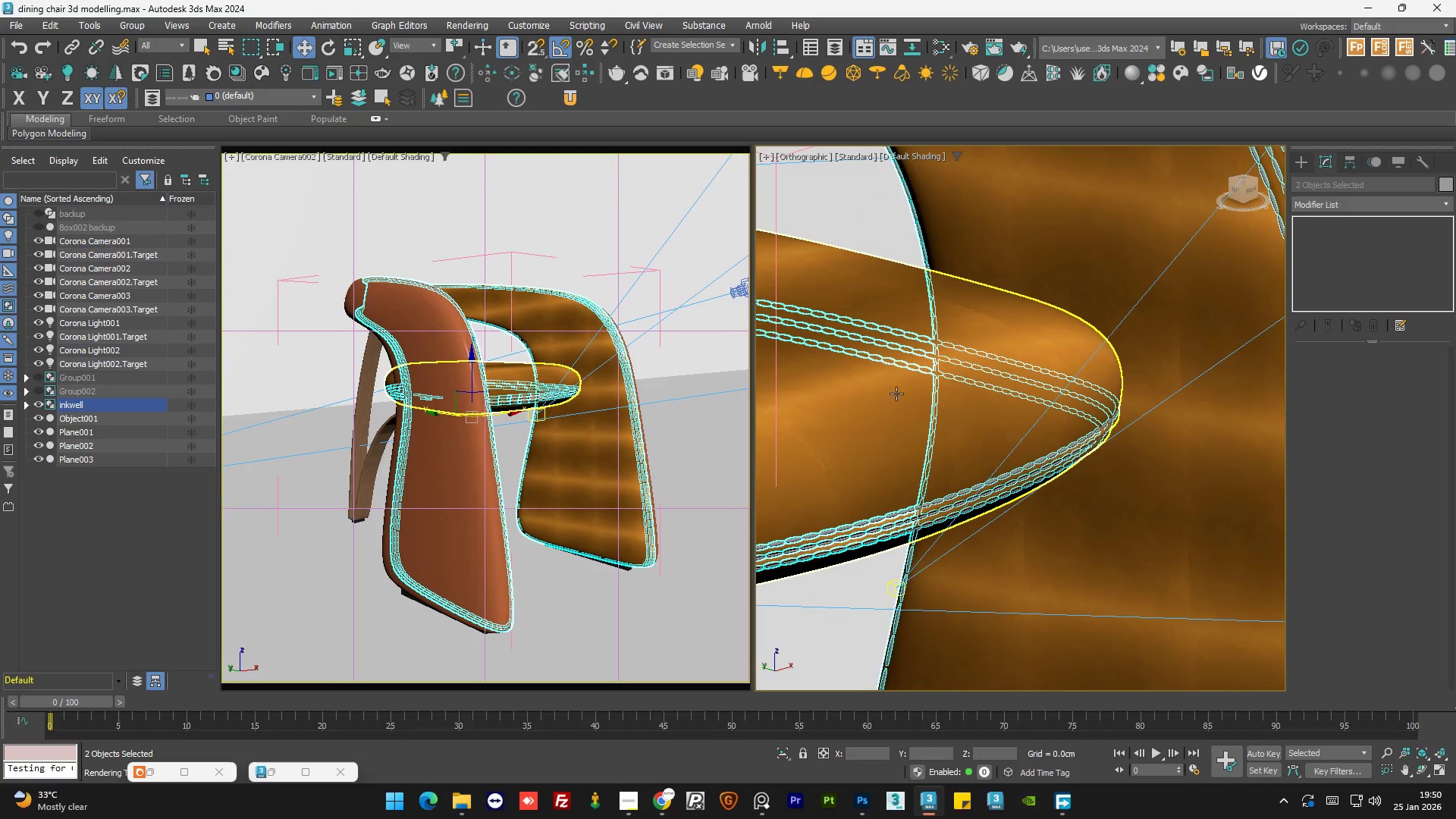 
hold_key(key=ControlLeft, duration=0.56)
 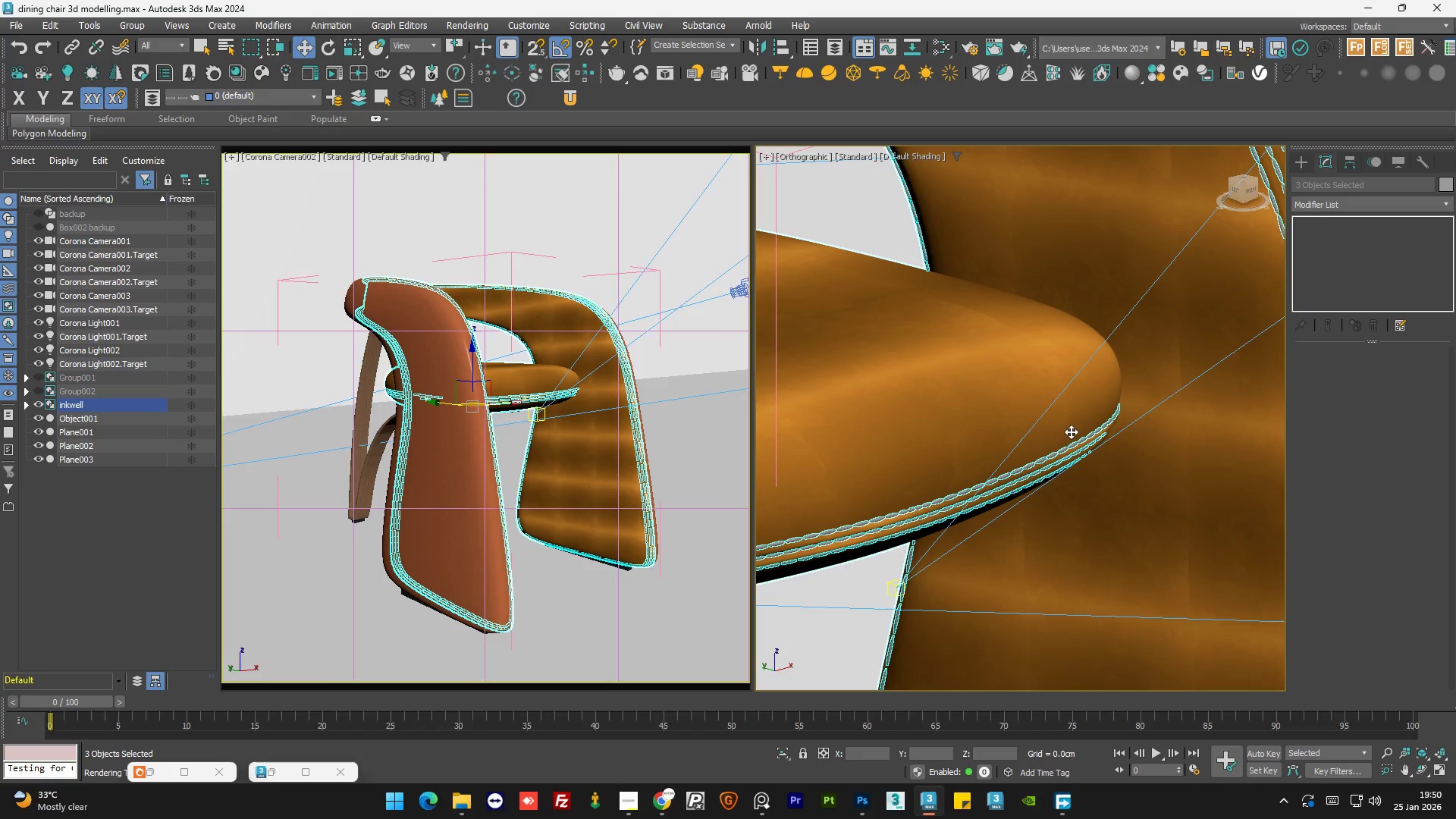 
key(Alt+Q)
 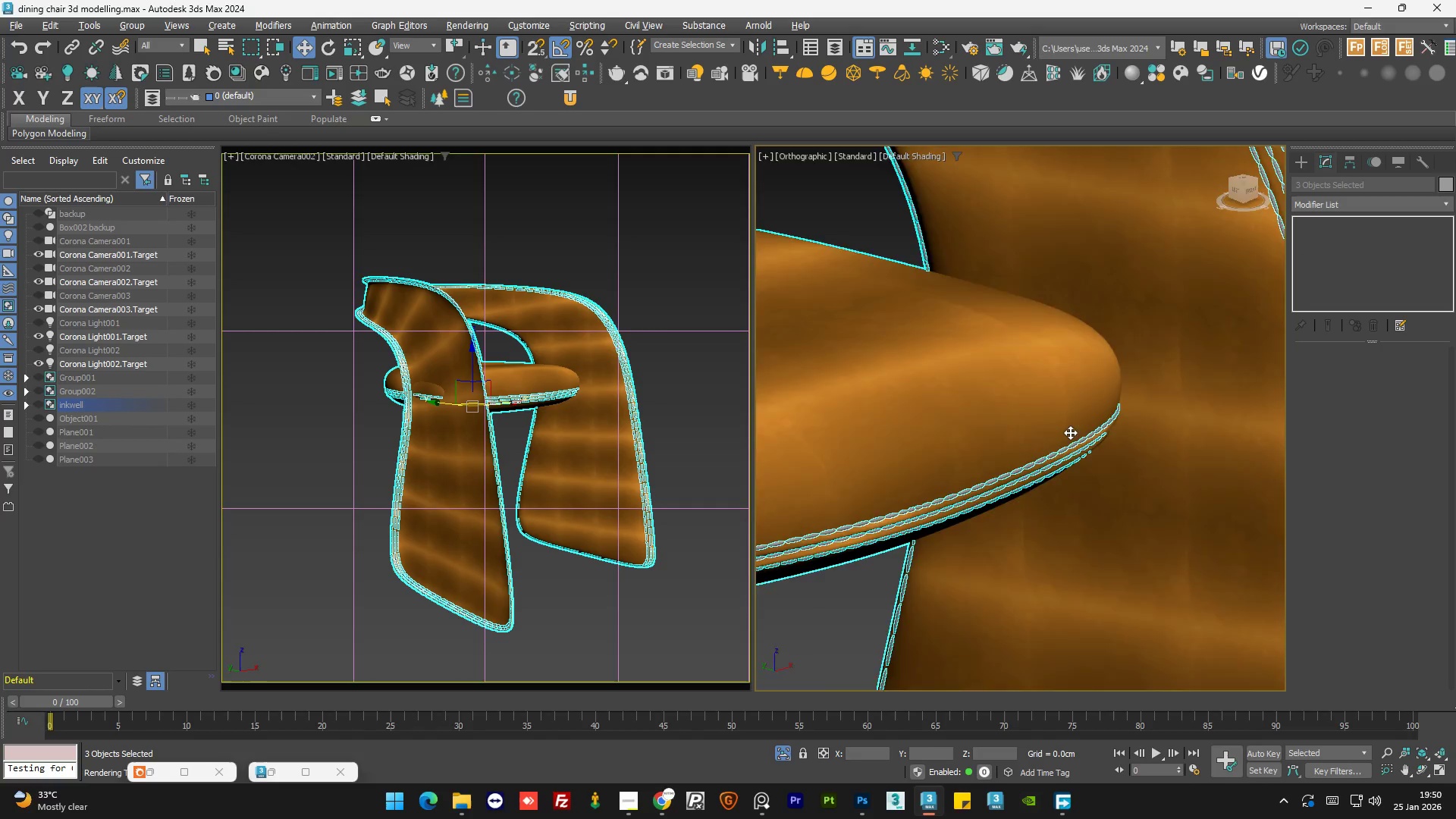 
scroll: coordinate [1065, 436], scroll_direction: down, amount: 5.0
 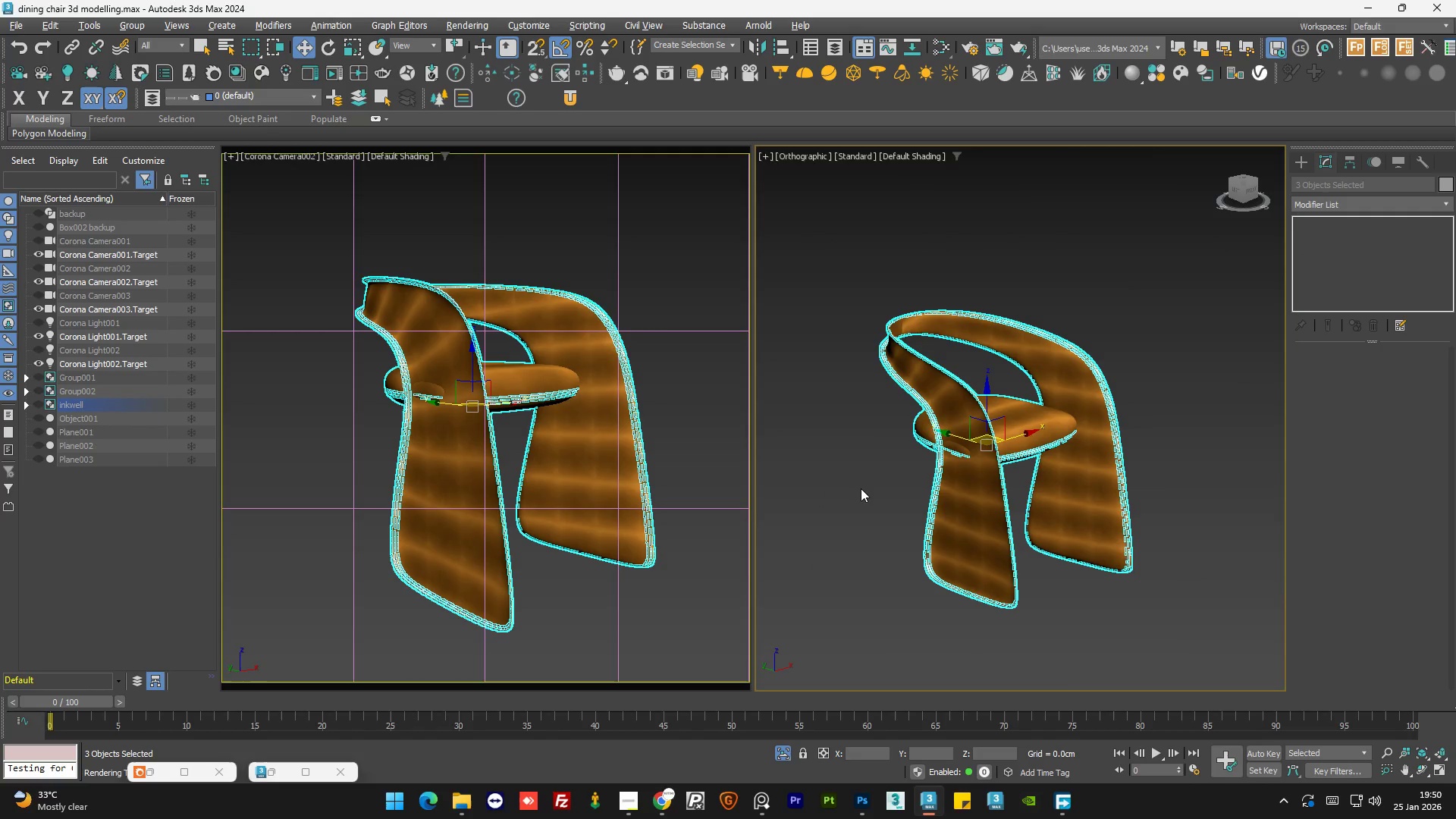 
left_click([861, 488])
 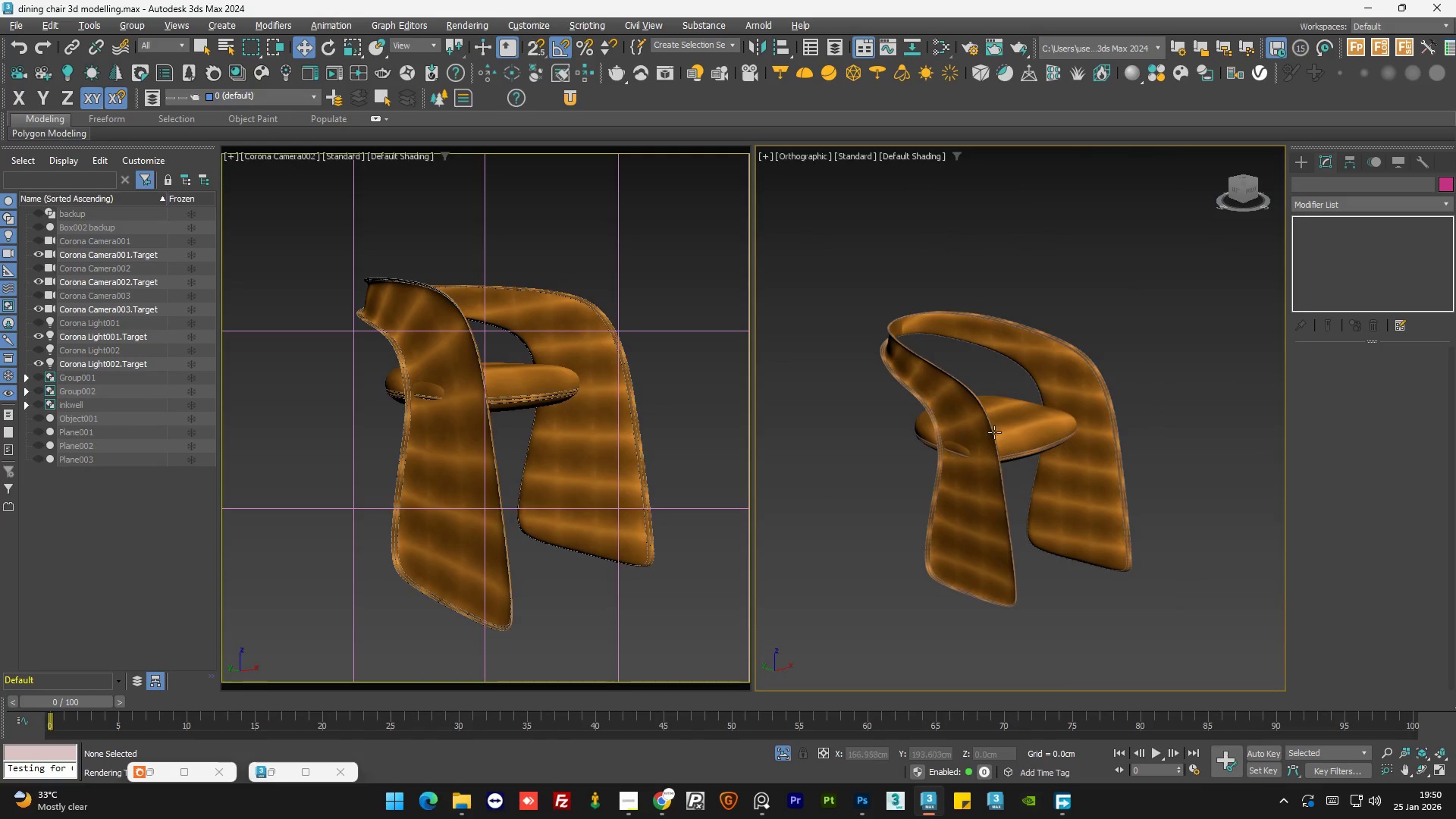 
hold_key(key=AltLeft, duration=1.05)
 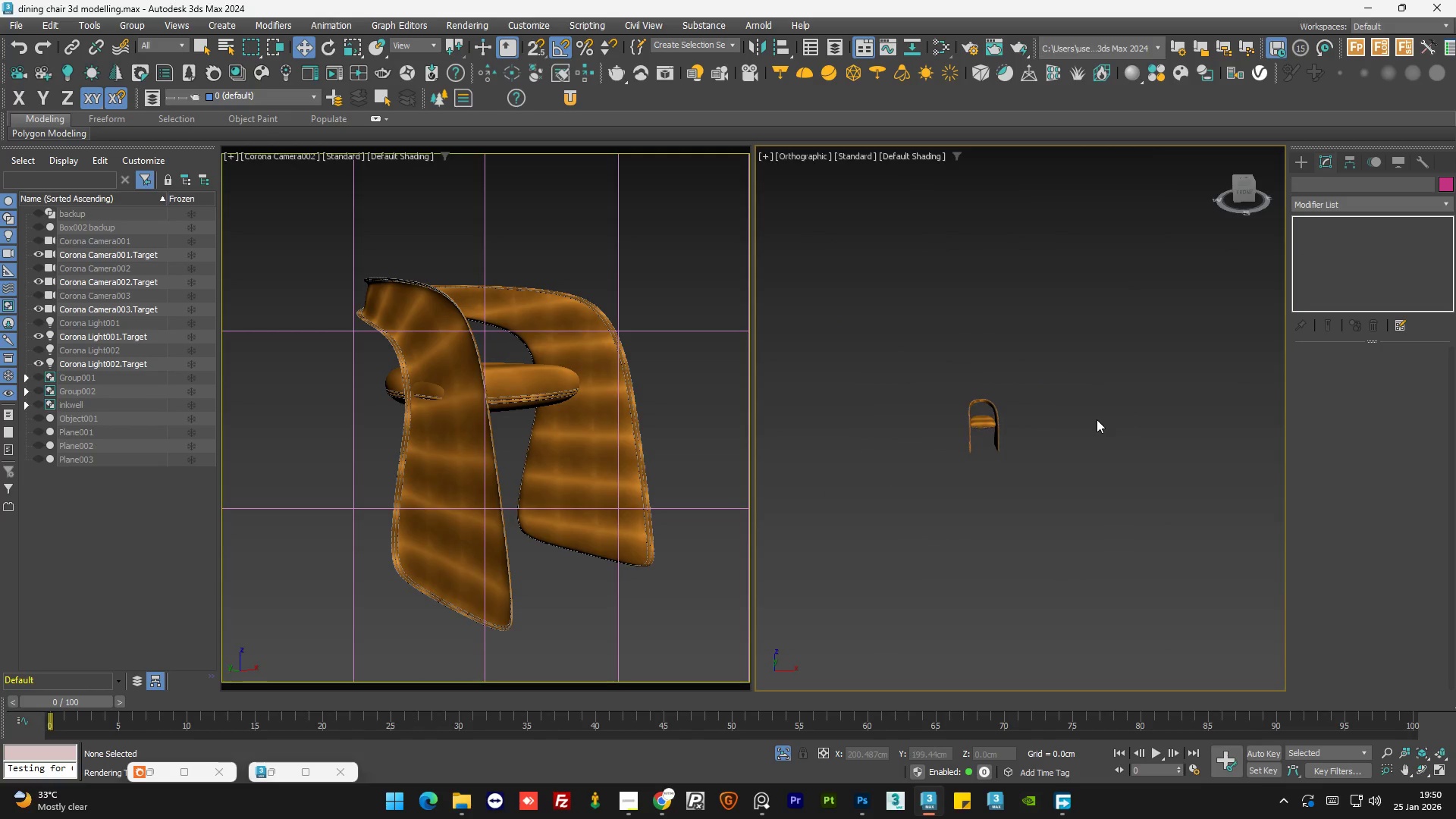 
hold_key(key=AltLeft, duration=1.55)
 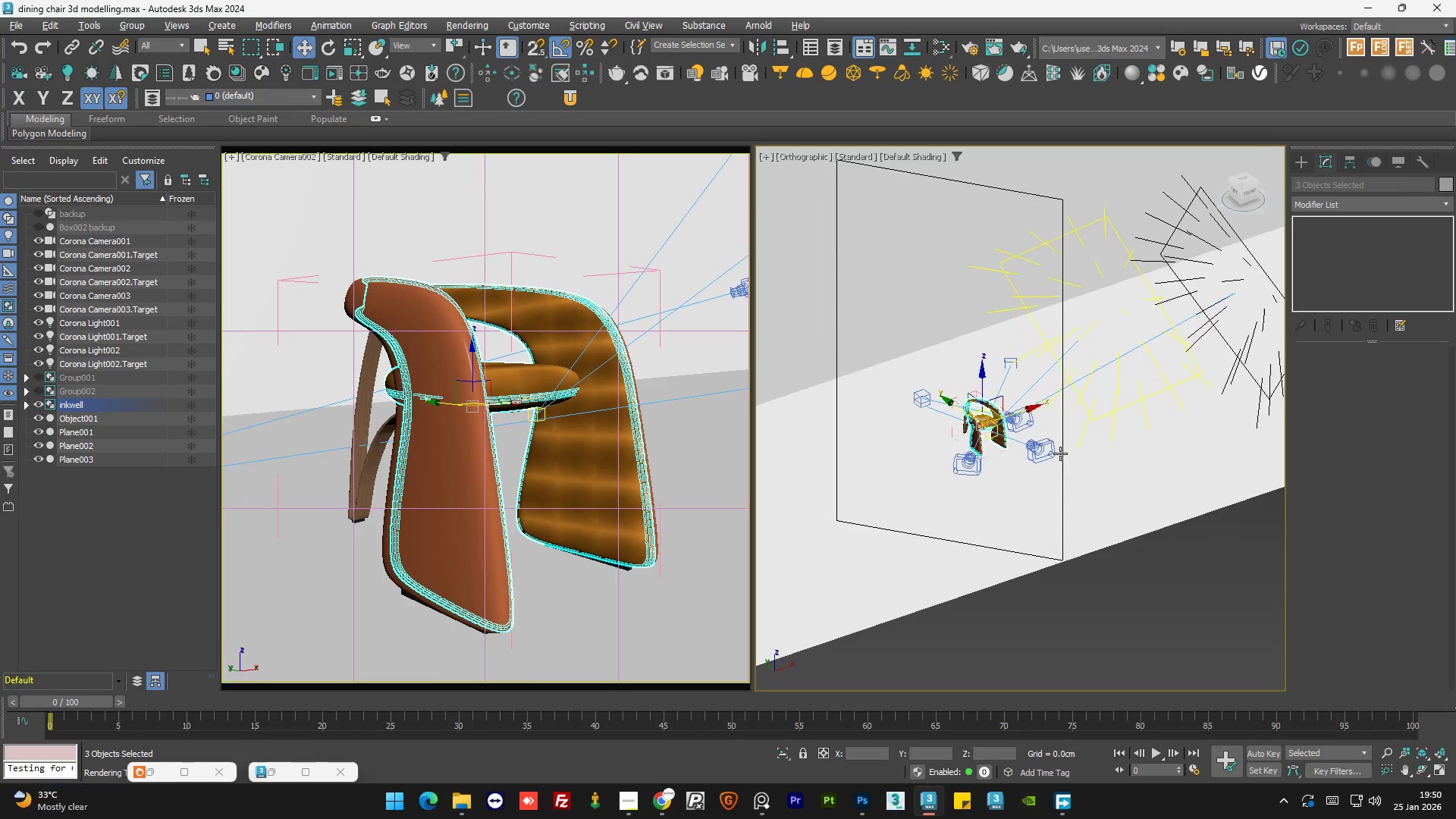 
key(Control+Z)
 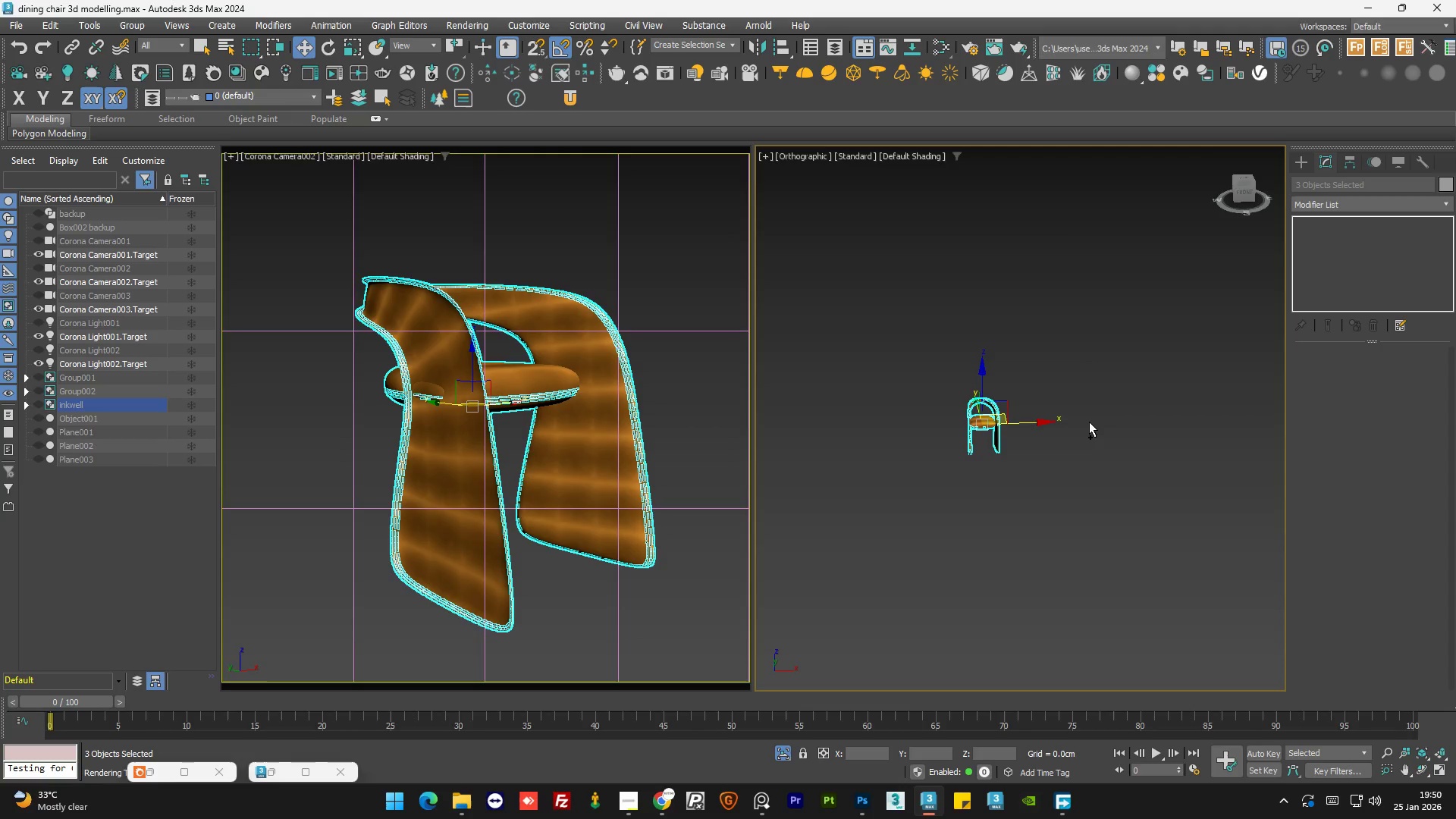 
scroll: coordinate [1097, 419], scroll_direction: down, amount: 5.0
 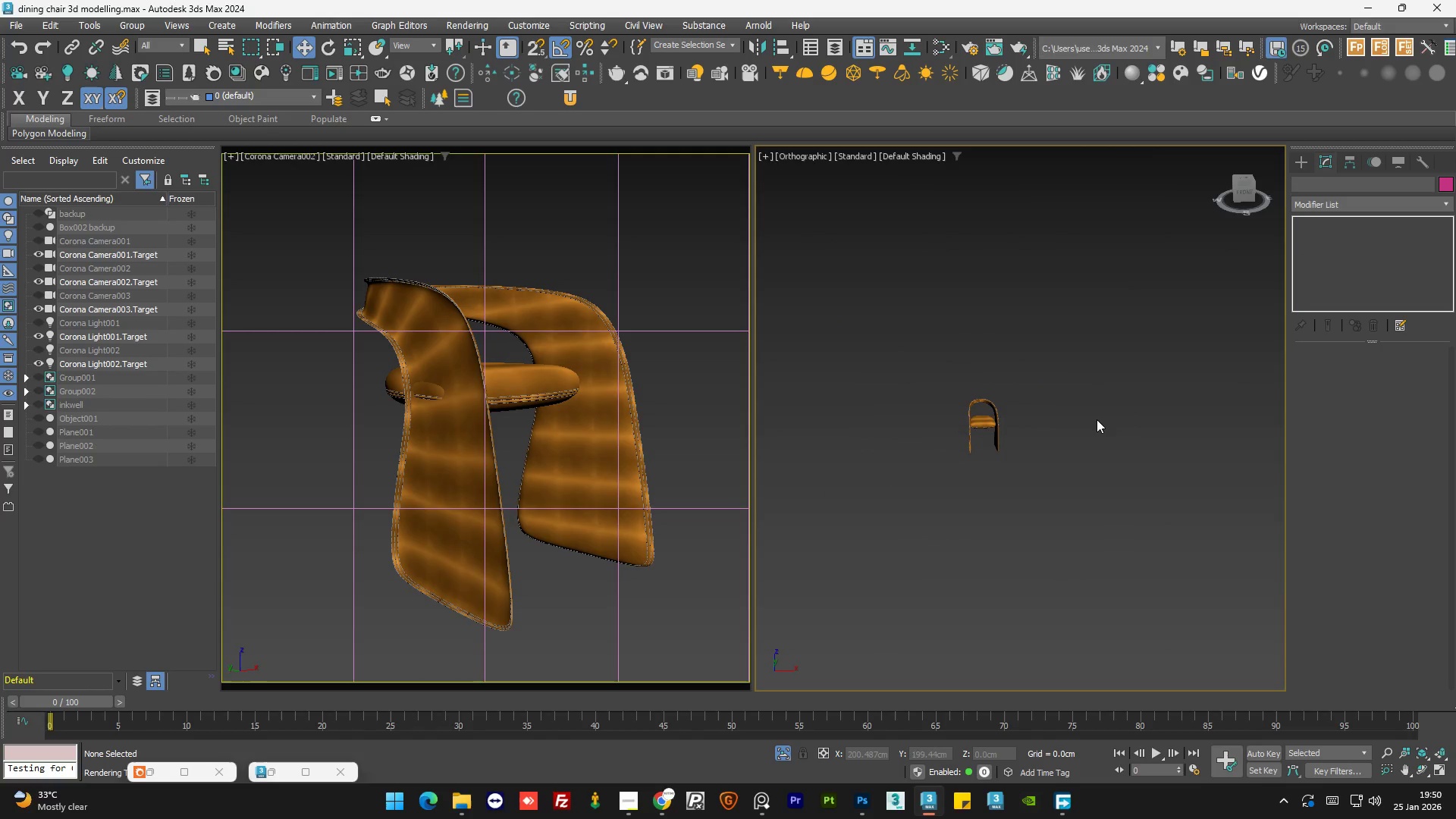 
key(Control+Z)
 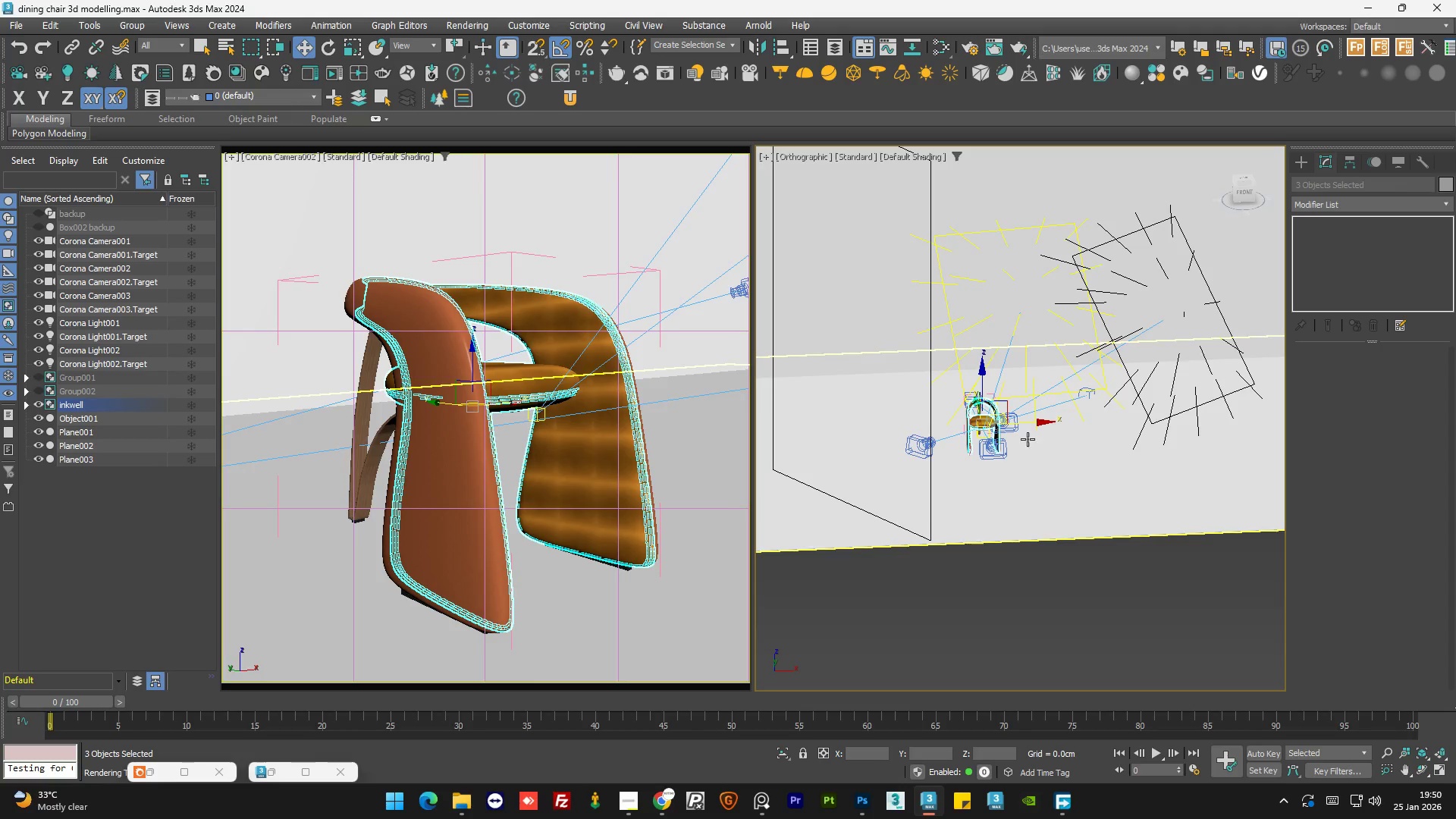 
hold_key(key=AltLeft, duration=0.55)
 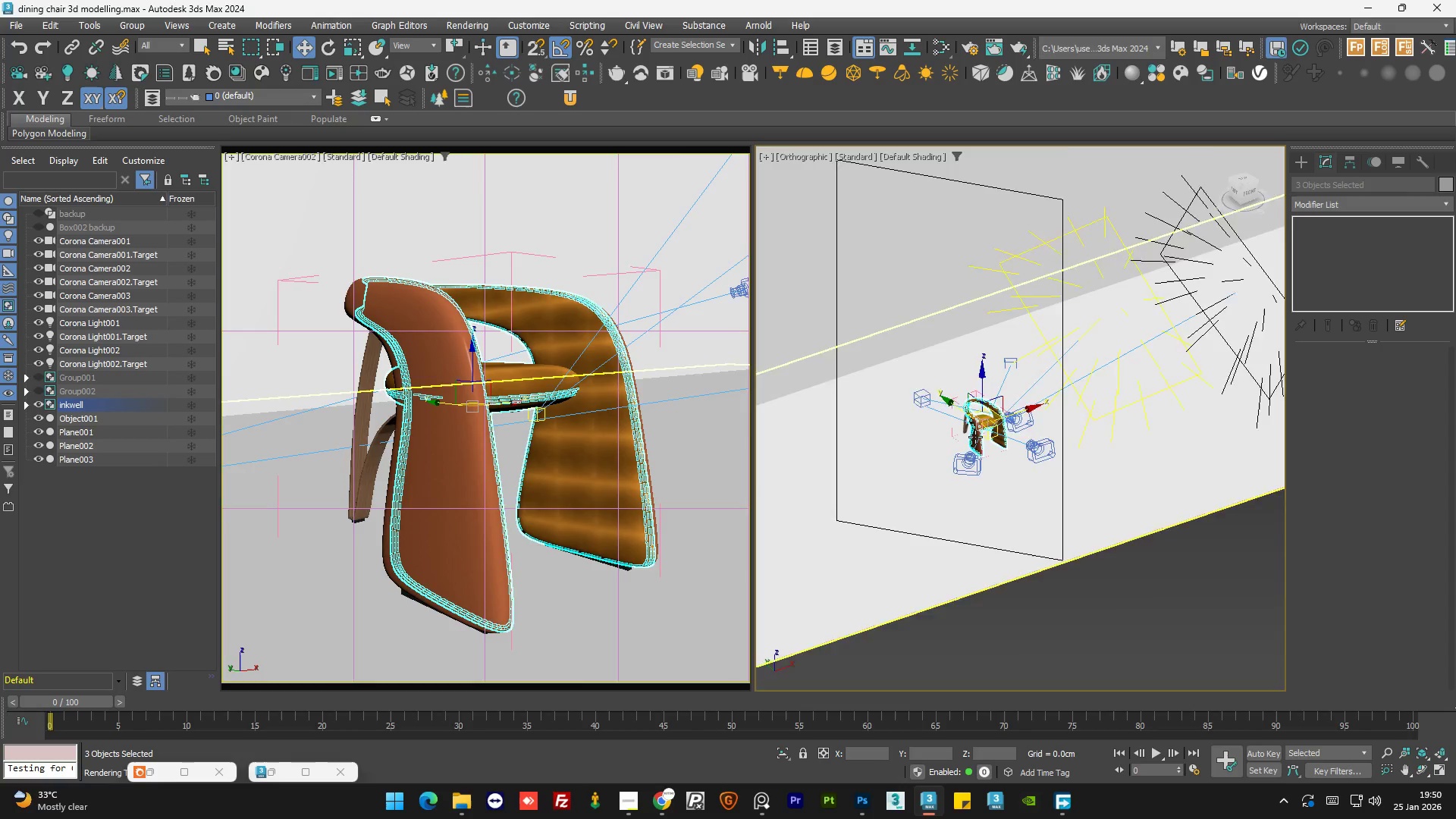 
hold_key(key=ControlLeft, duration=1.5)
 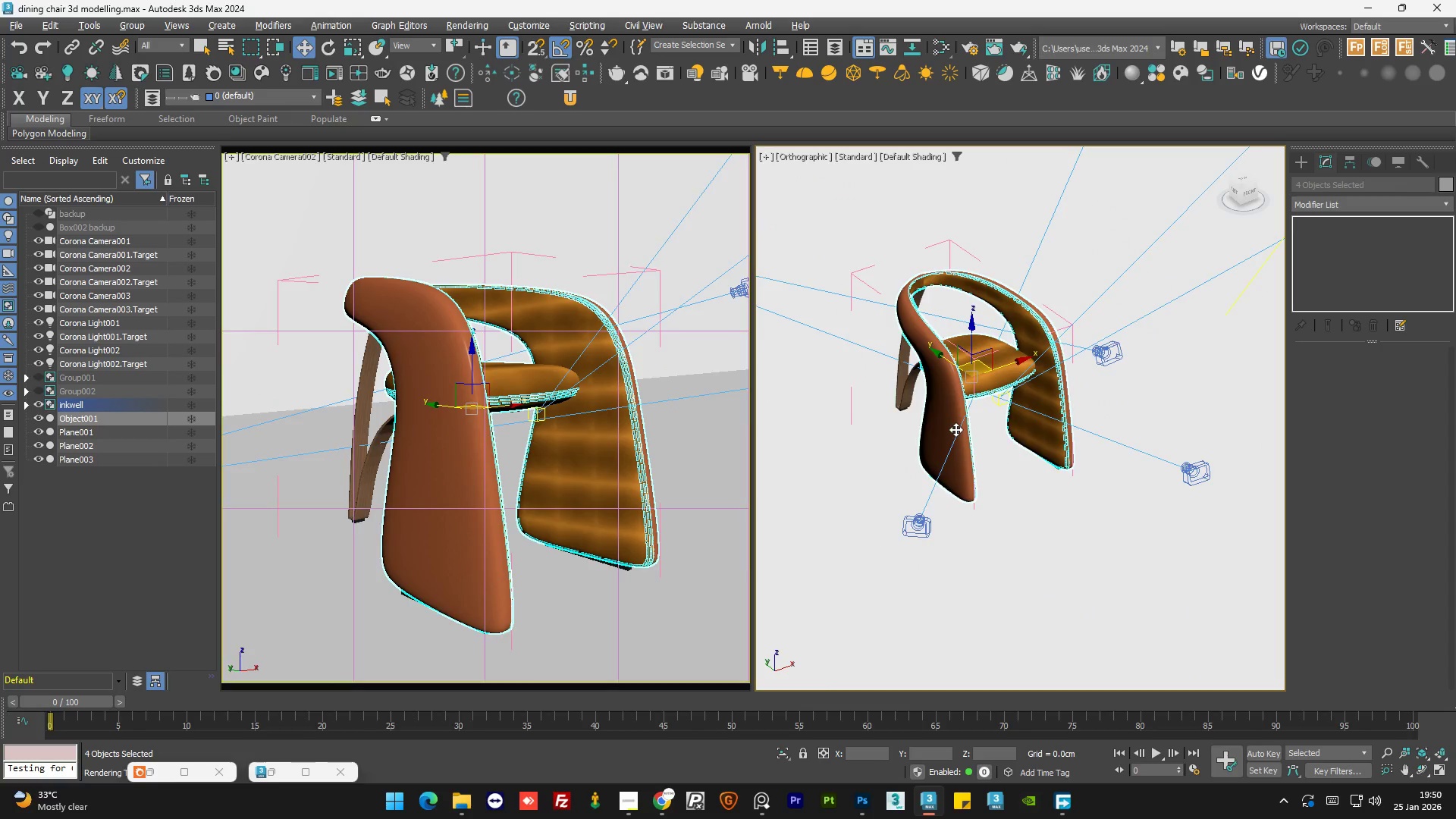 
scroll: coordinate [983, 439], scroll_direction: up, amount: 7.0
 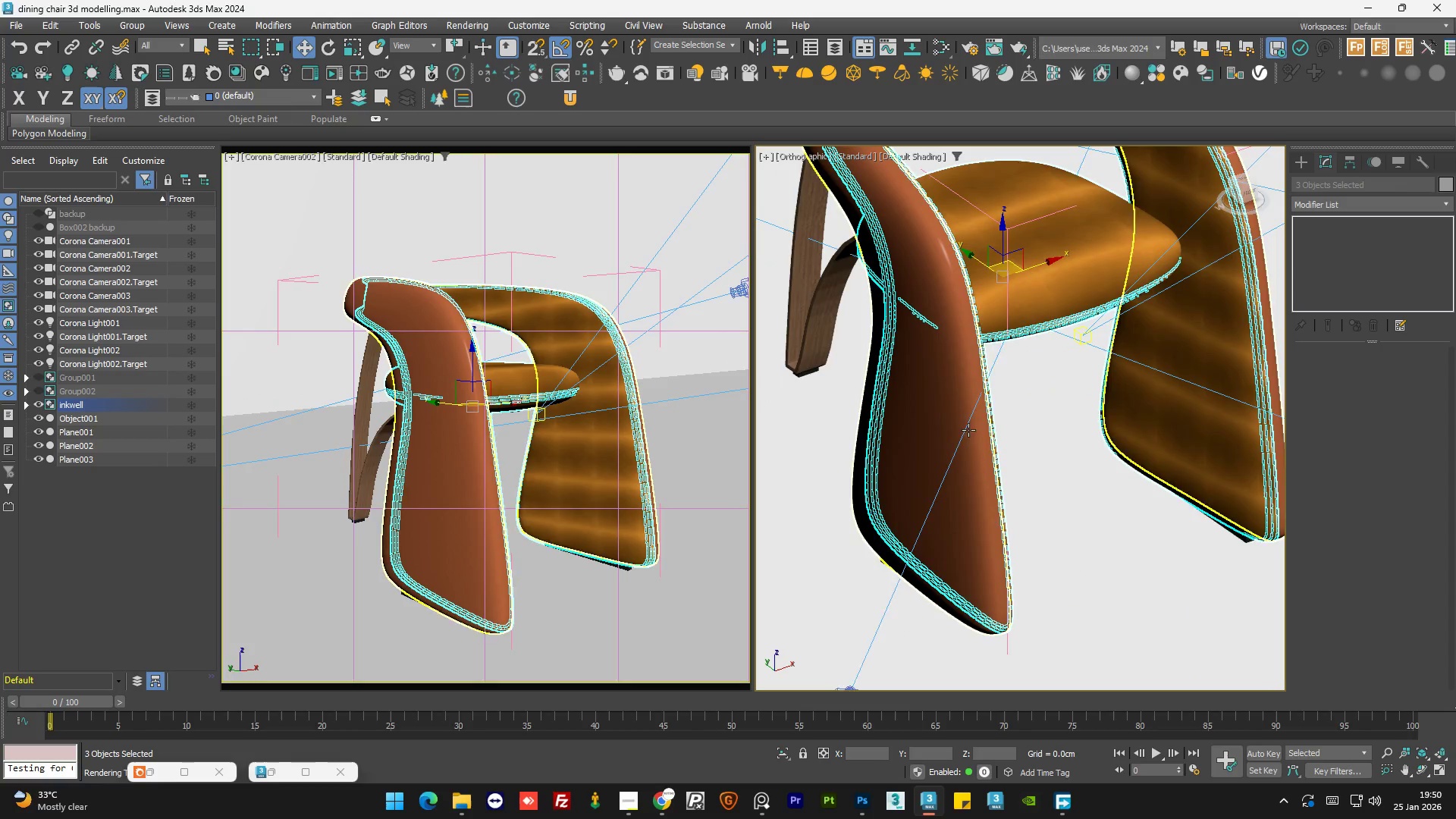 
left_click([914, 432])
 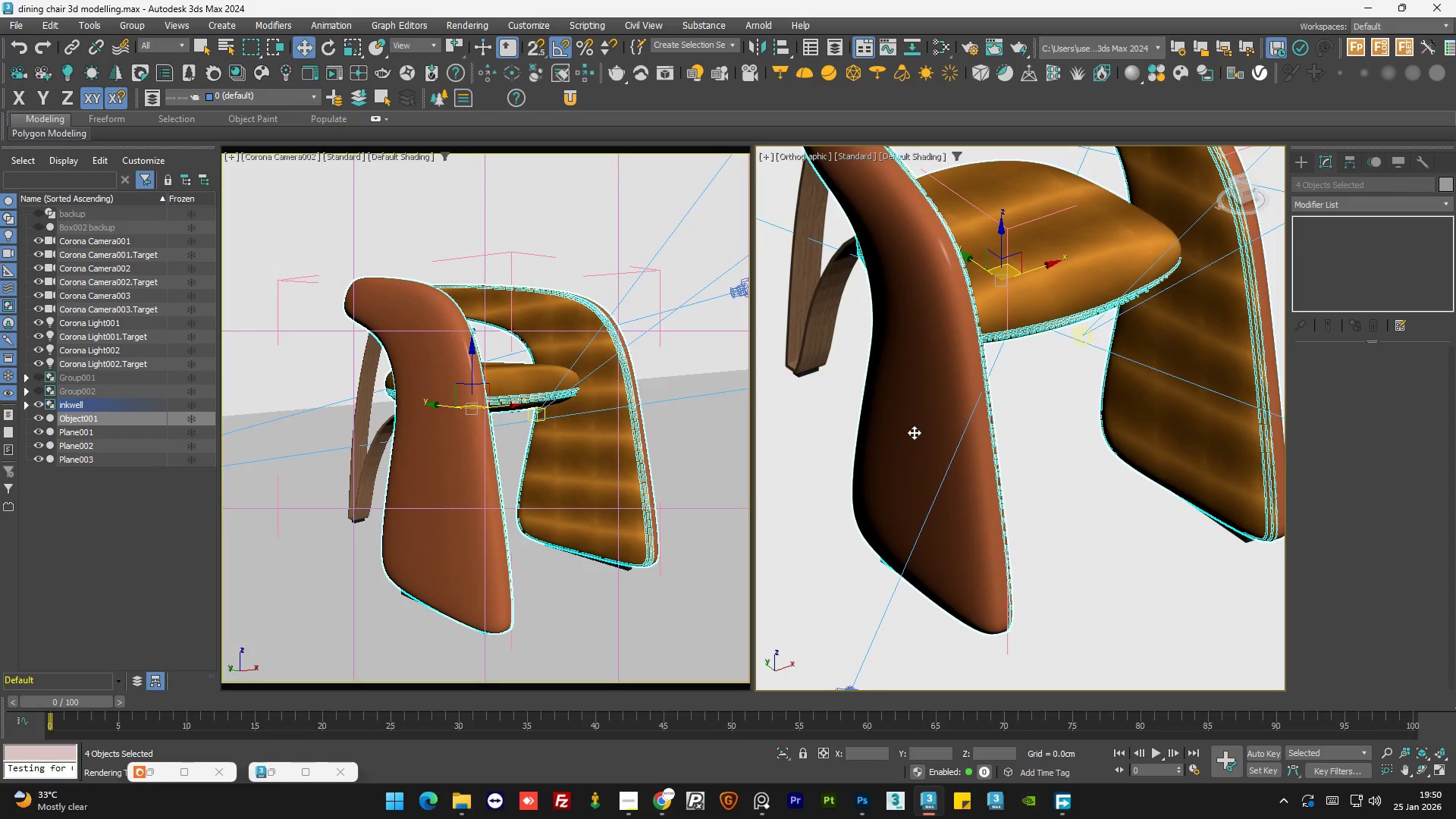 
key(Control+ControlLeft)
 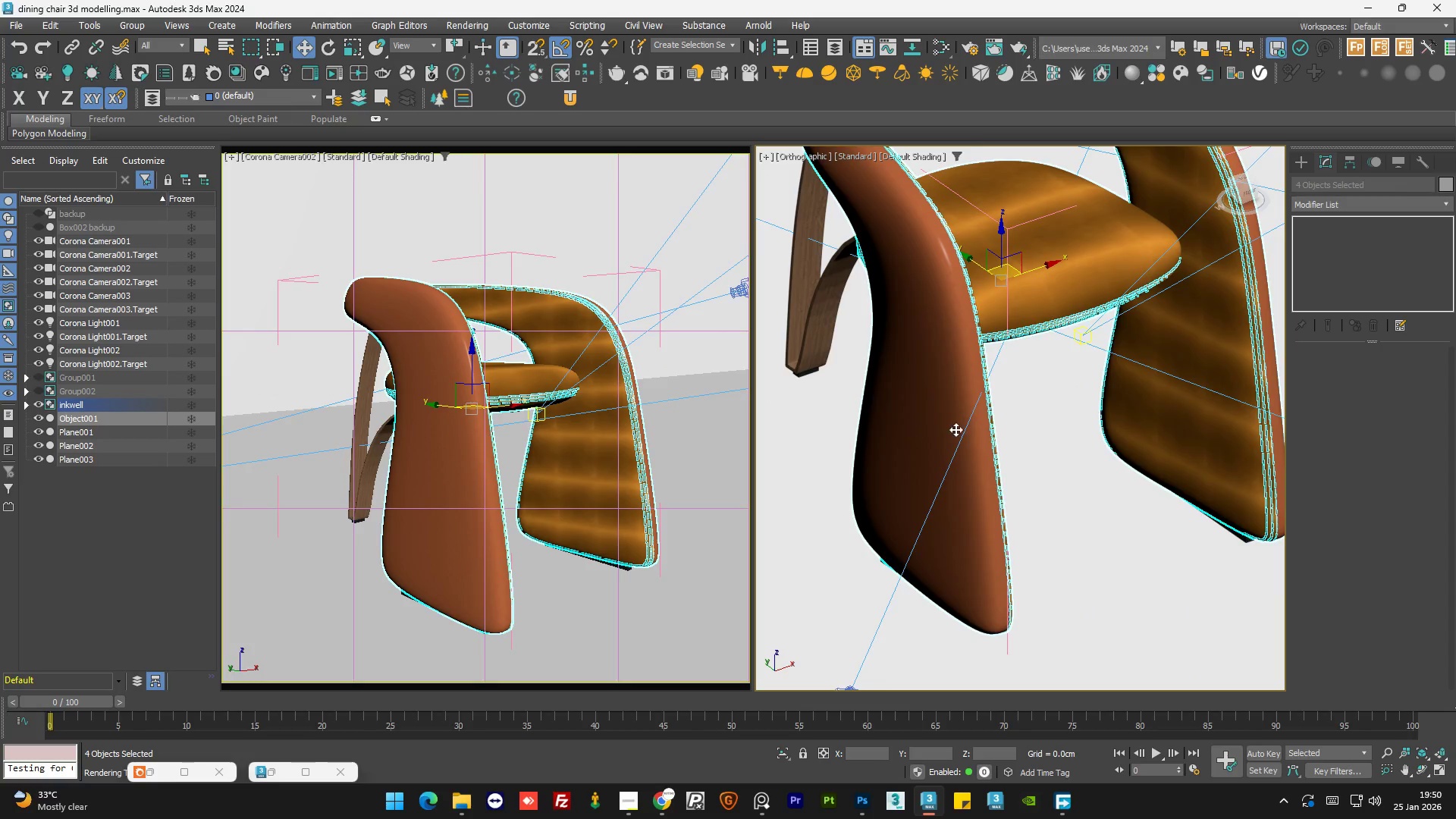 
key(Alt+Q)
 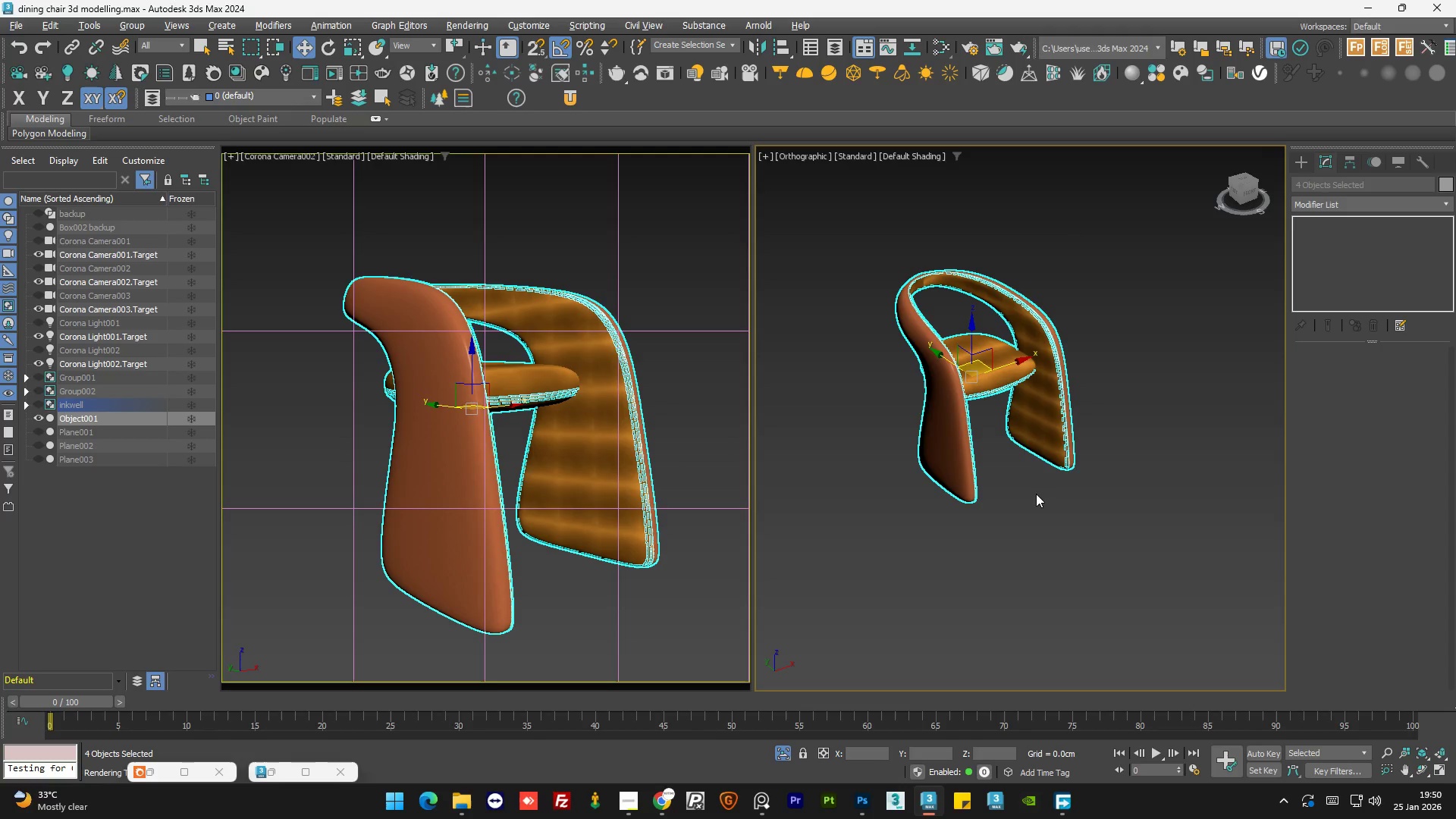 
scroll: coordinate [956, 429], scroll_direction: down, amount: 3.0
 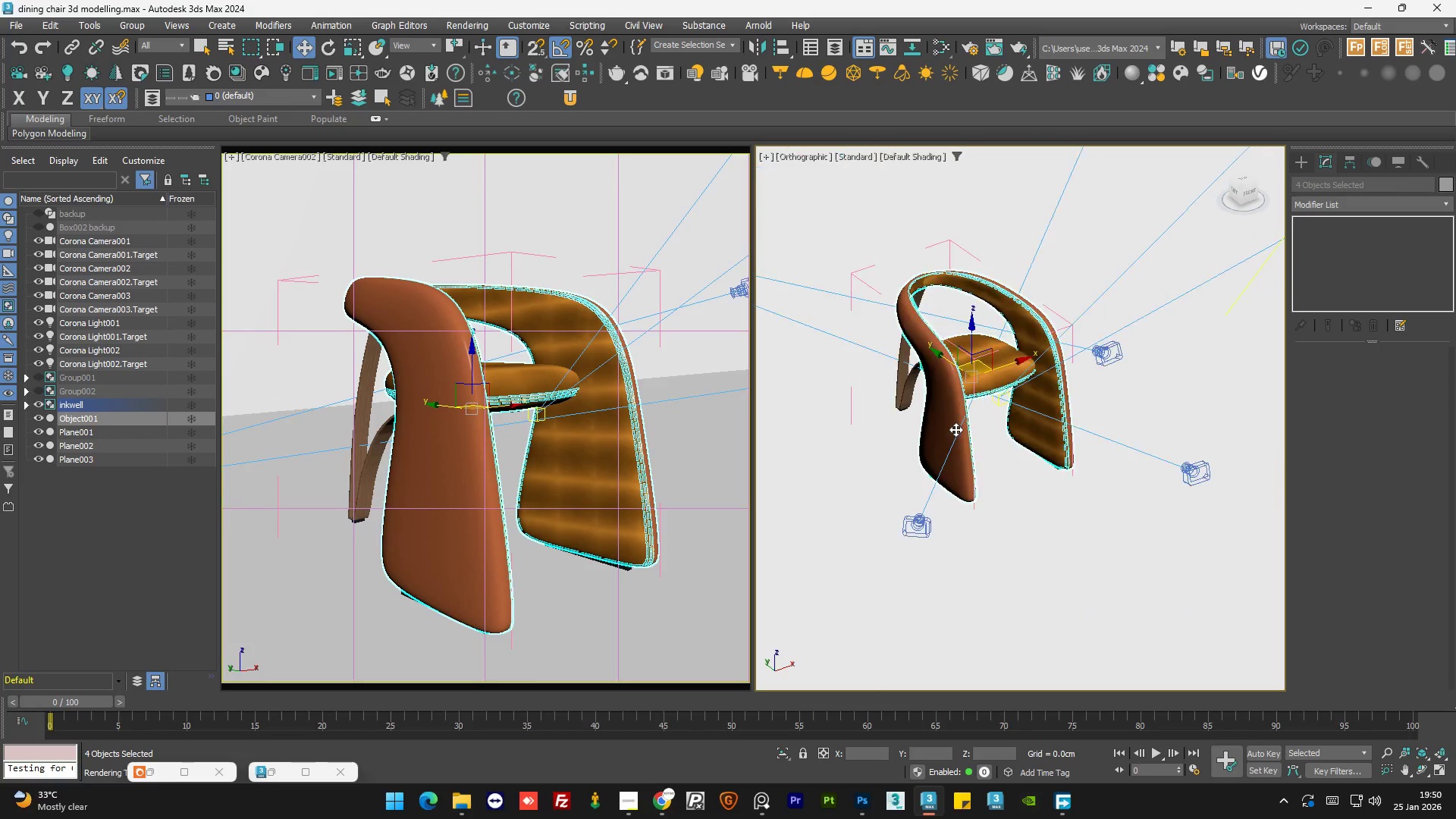 
left_click([1025, 518])
 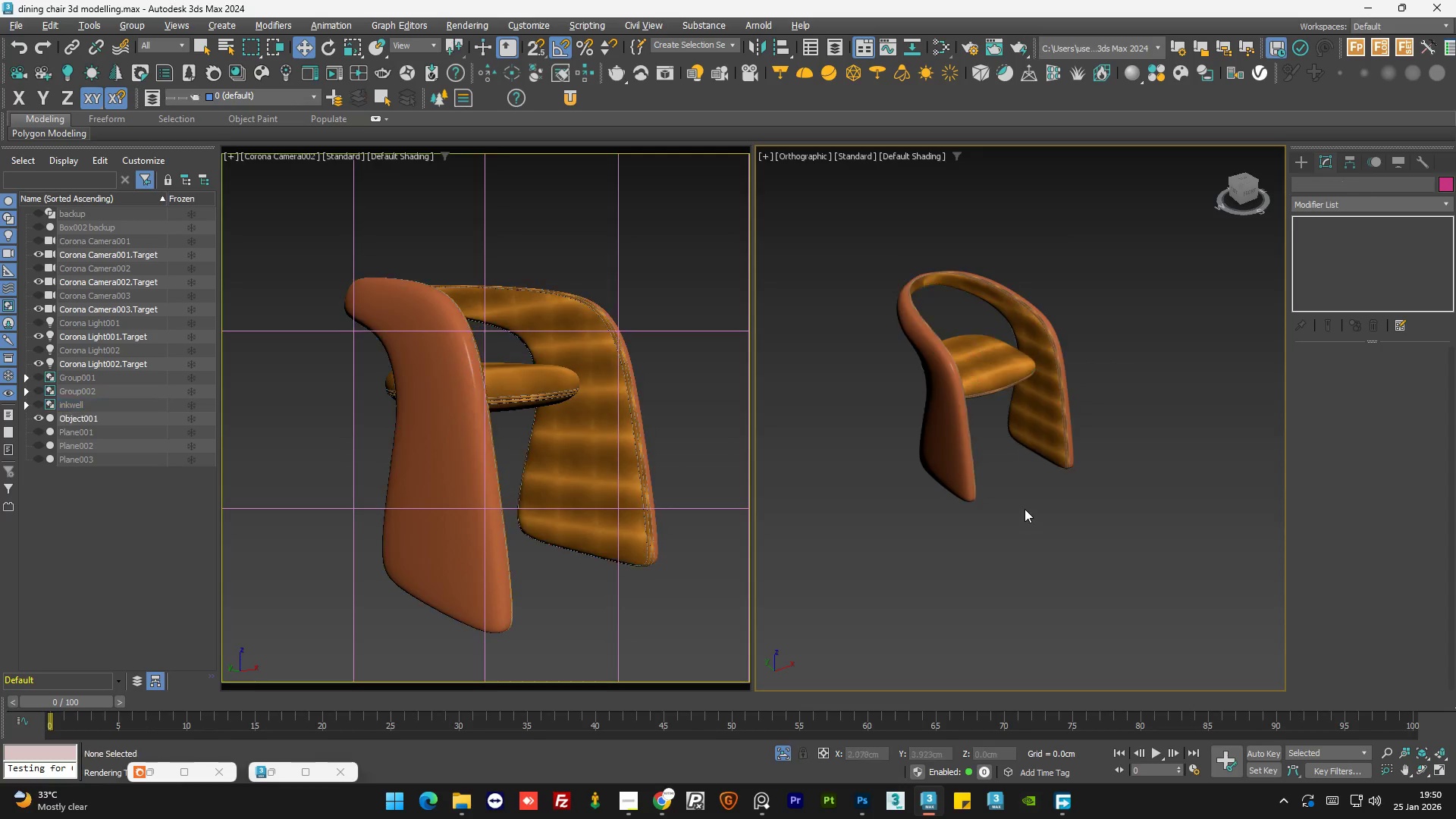 
hold_key(key=AltLeft, duration=1.5)
 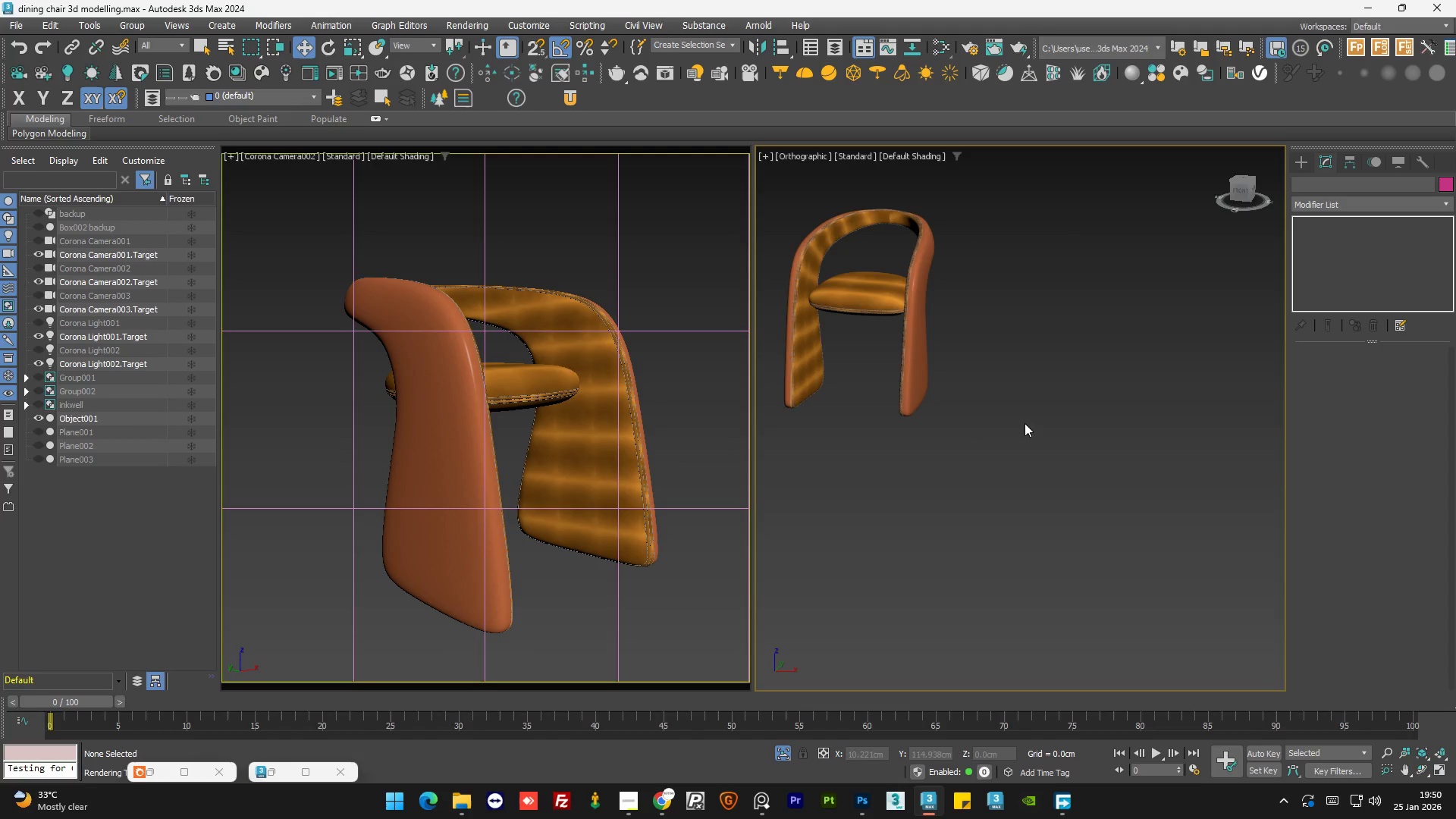 
hold_key(key=AltLeft, duration=0.38)
 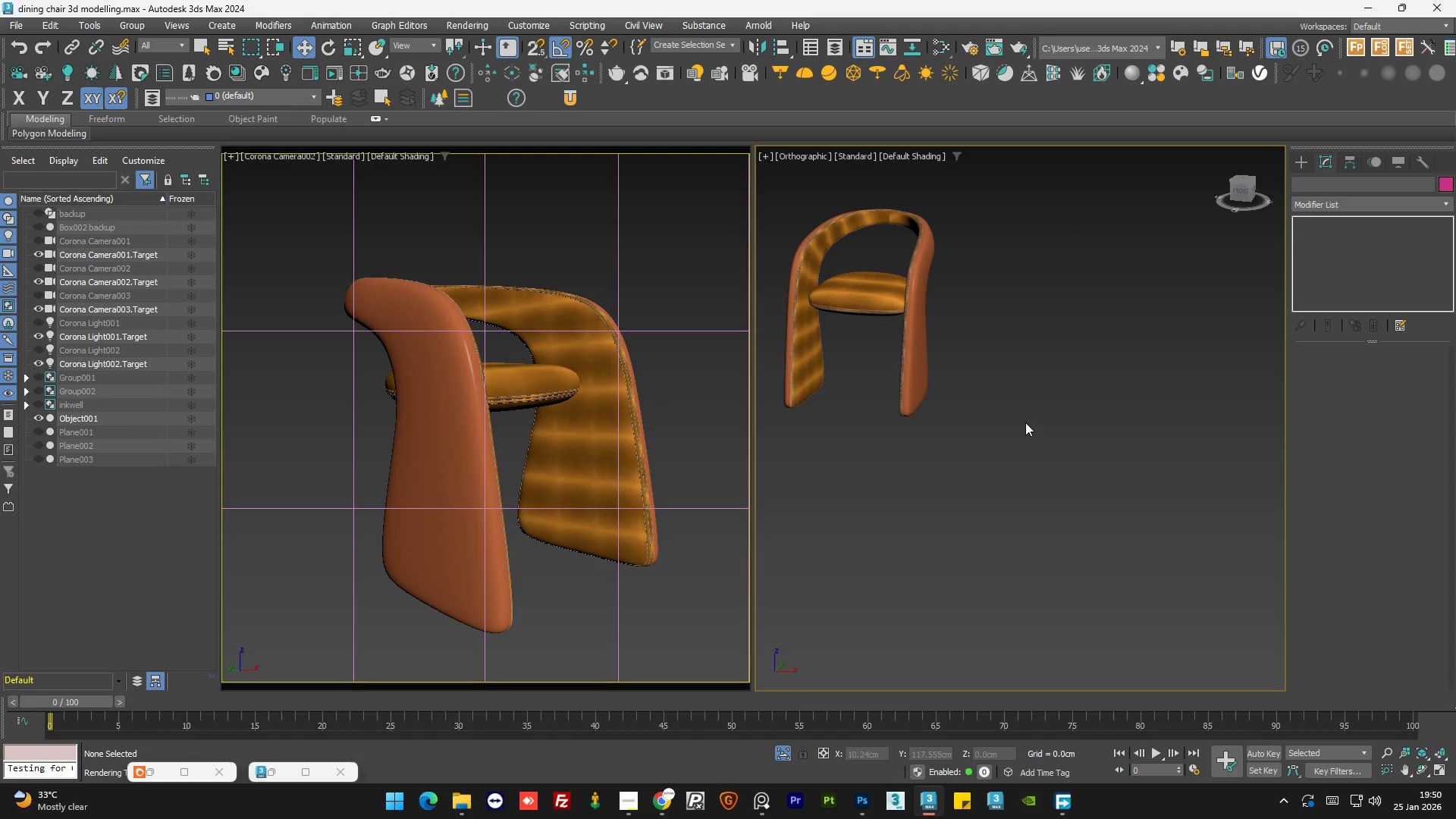 
double_click([1025, 422])
 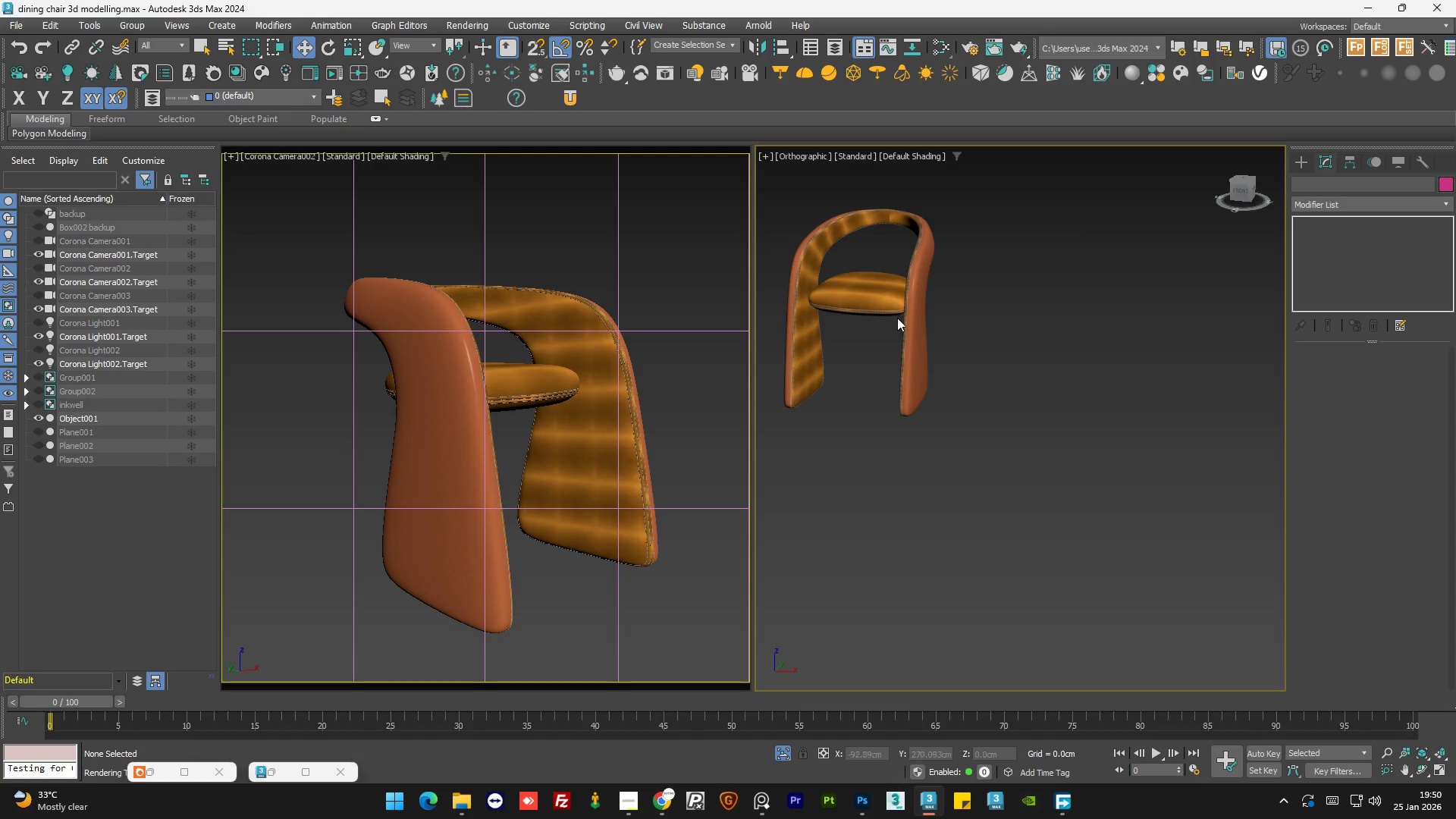 
scroll: coordinate [908, 304], scroll_direction: up, amount: 8.0
 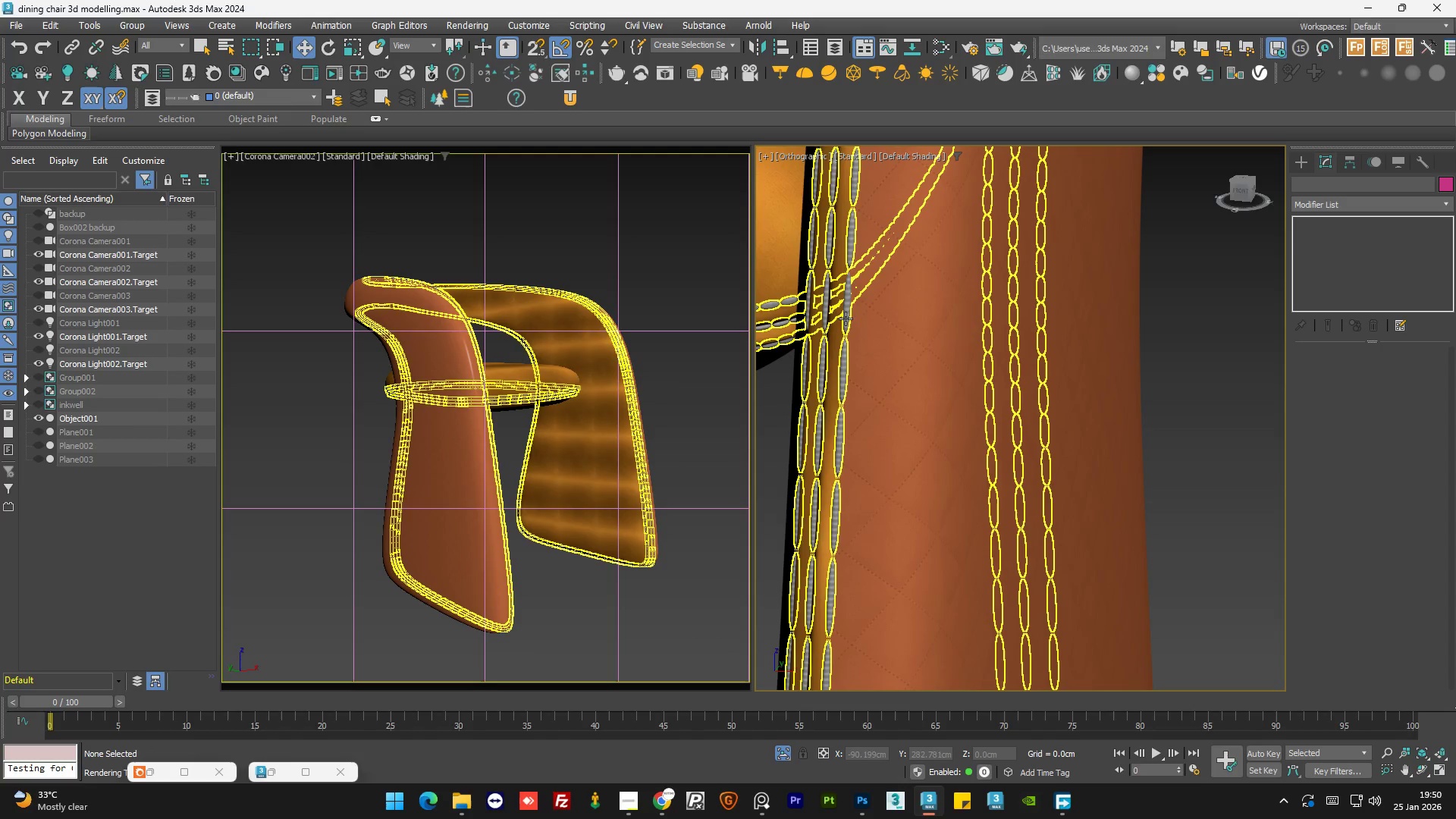 
left_click([846, 317])
 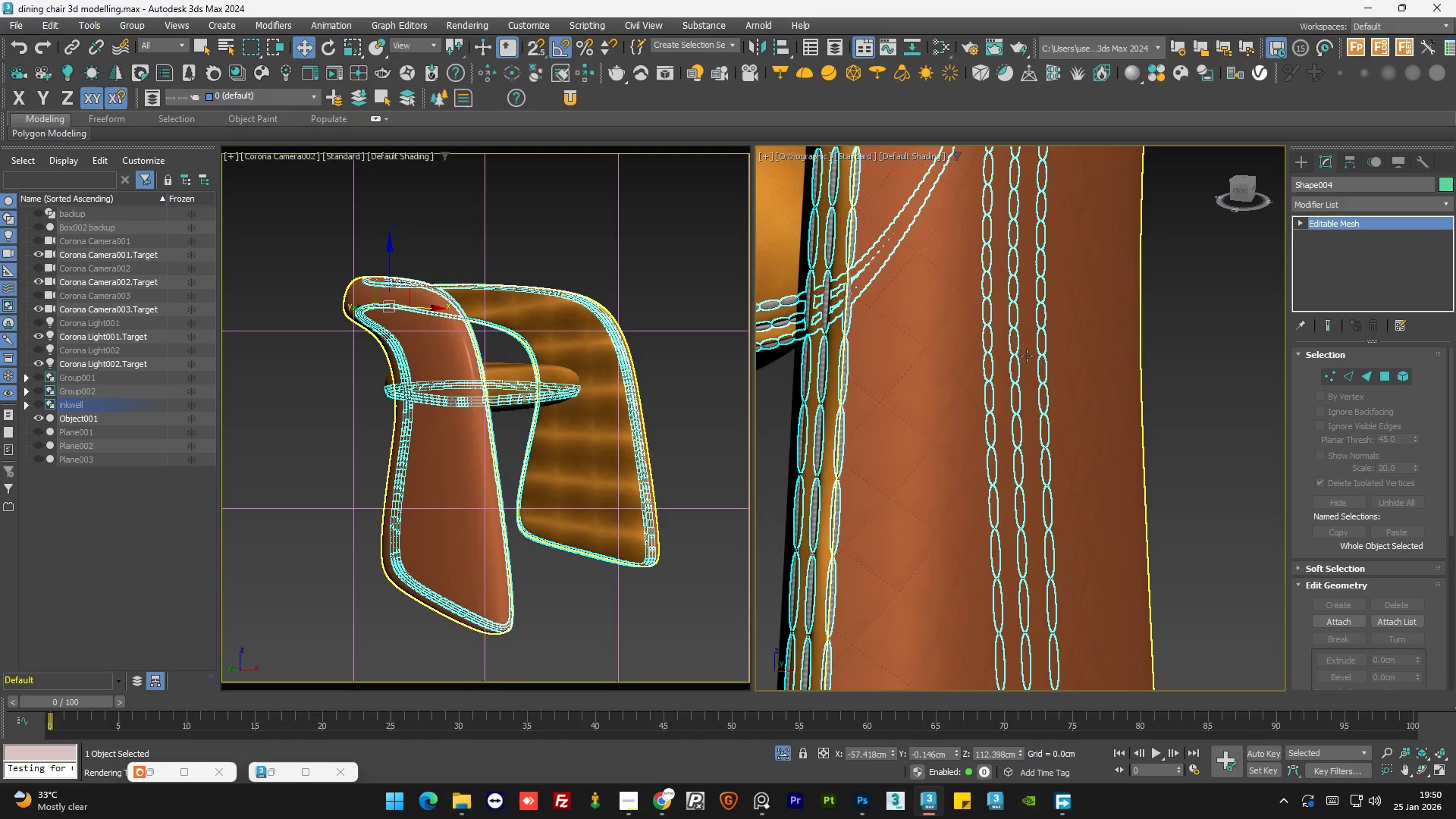 
scroll: coordinate [1112, 376], scroll_direction: down, amount: 6.0
 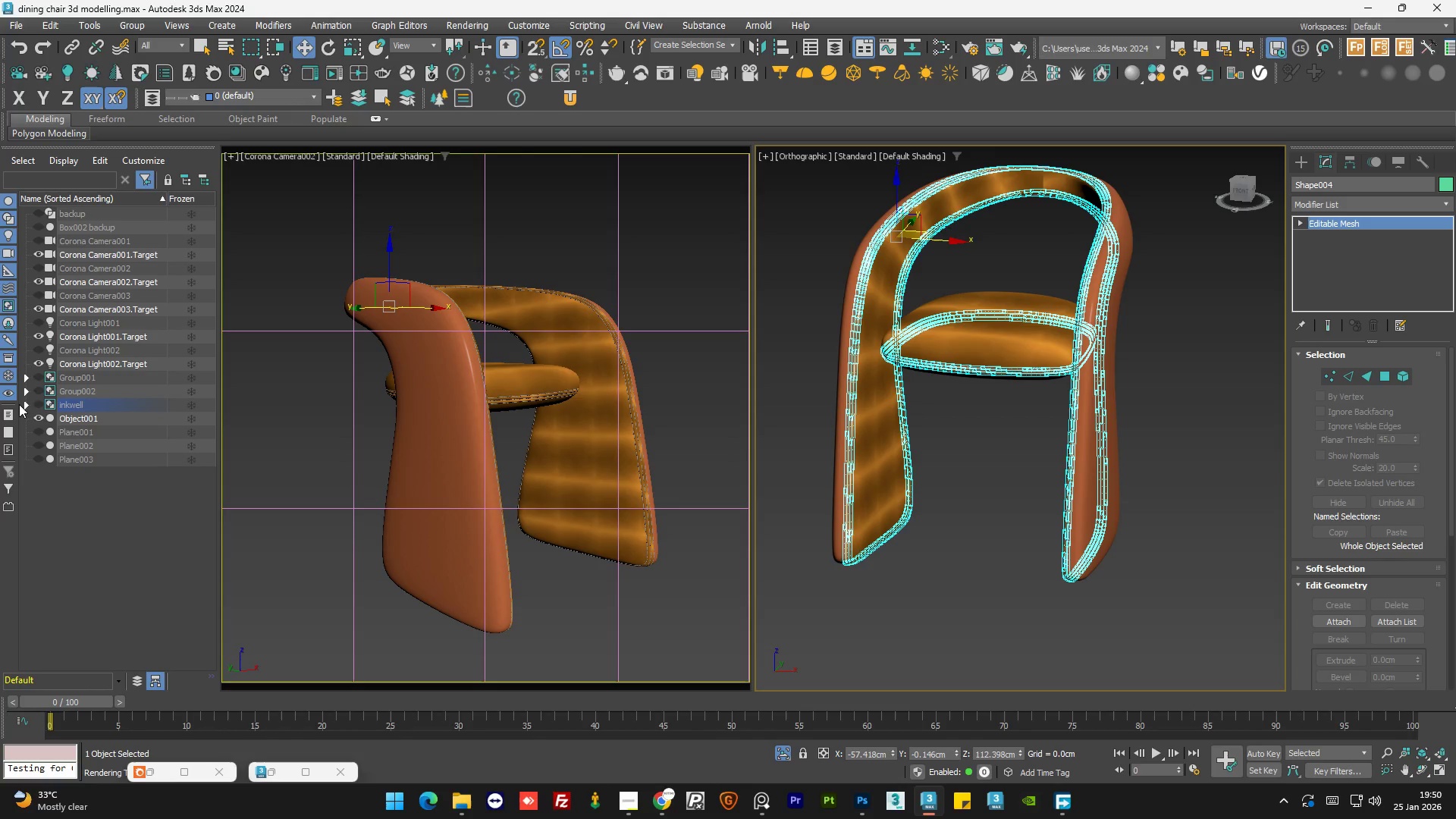 
left_click([25, 403])
 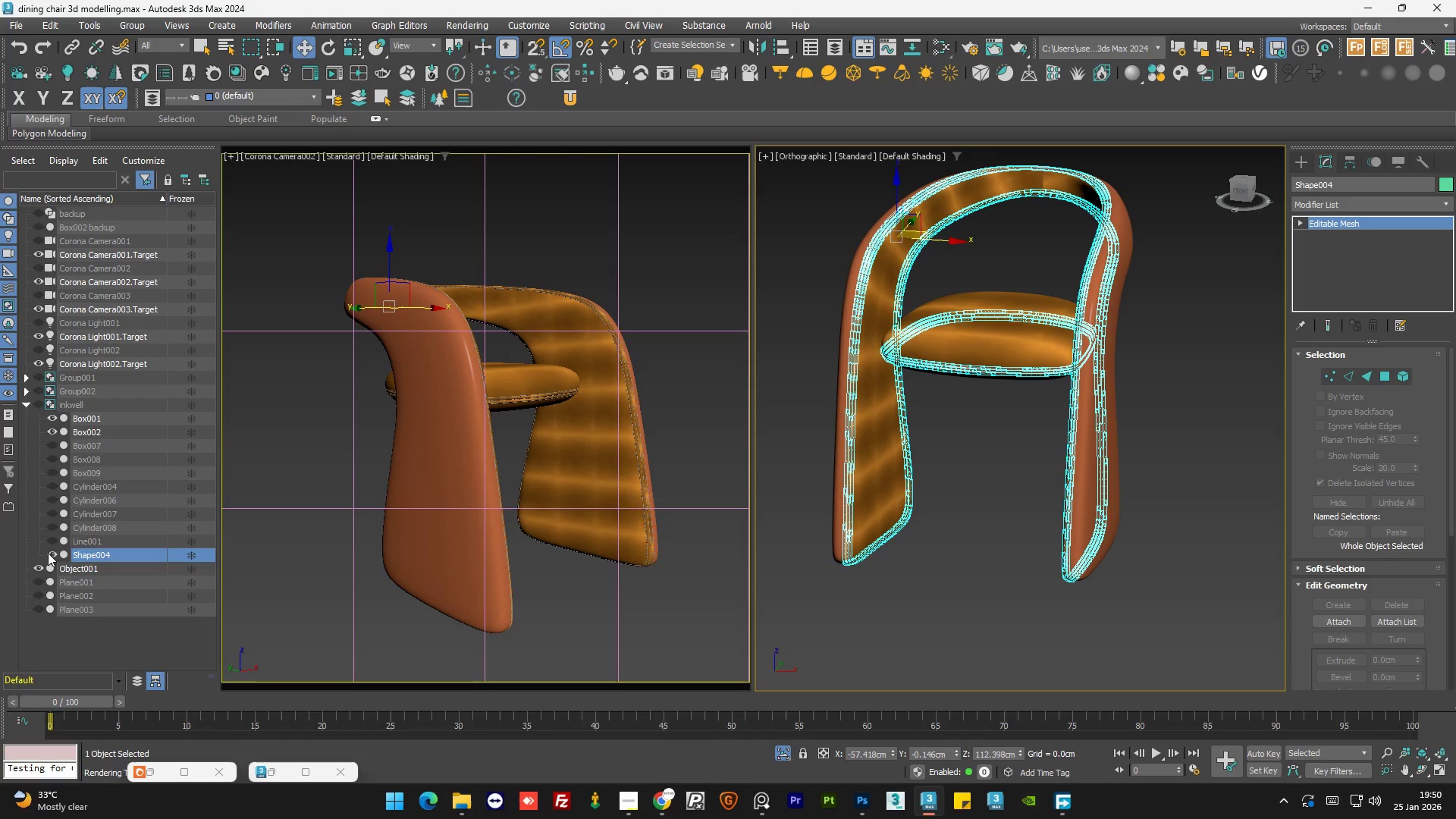 
left_click([49, 555])
 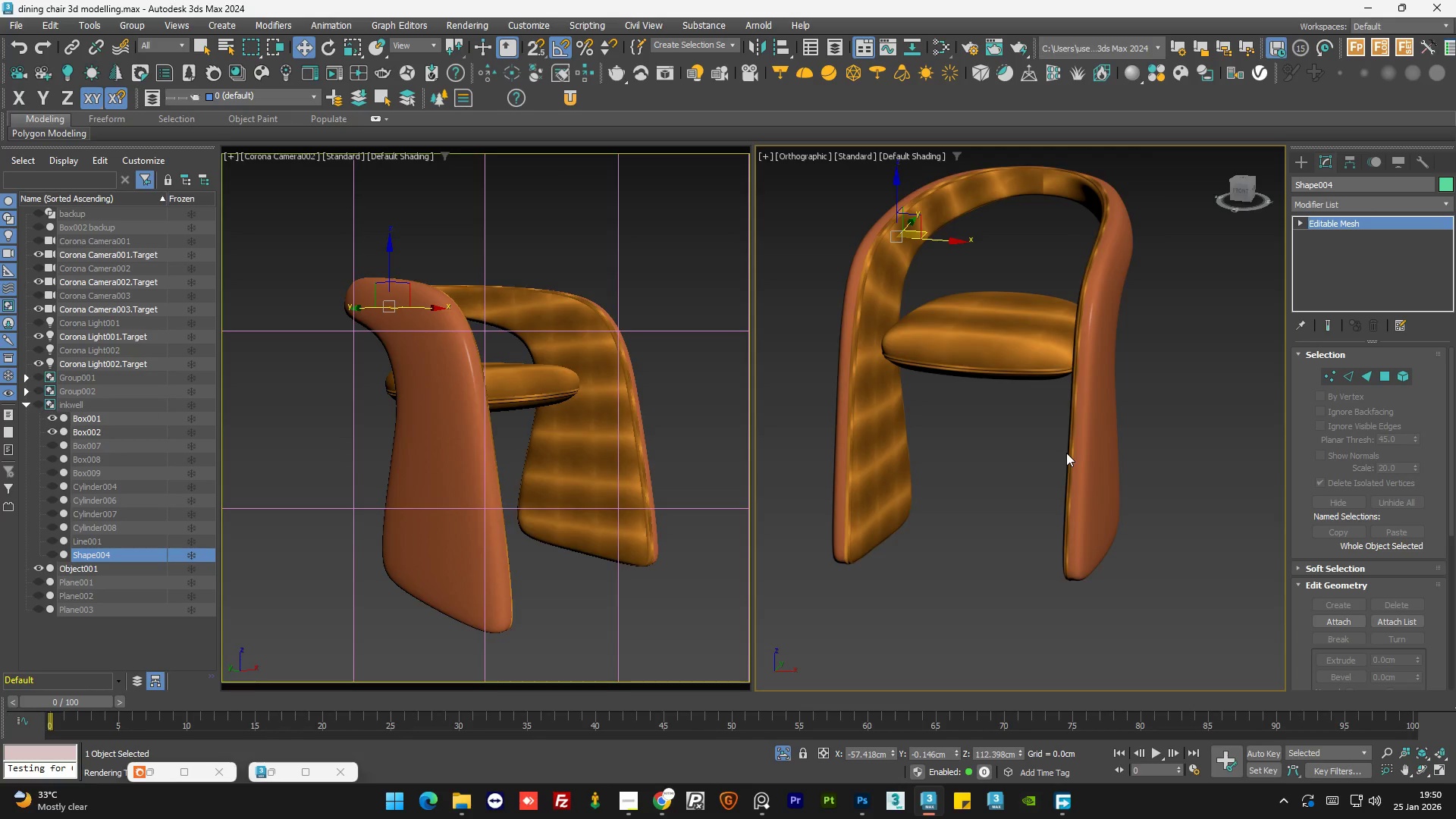 
hold_key(key=AltLeft, duration=0.91)
 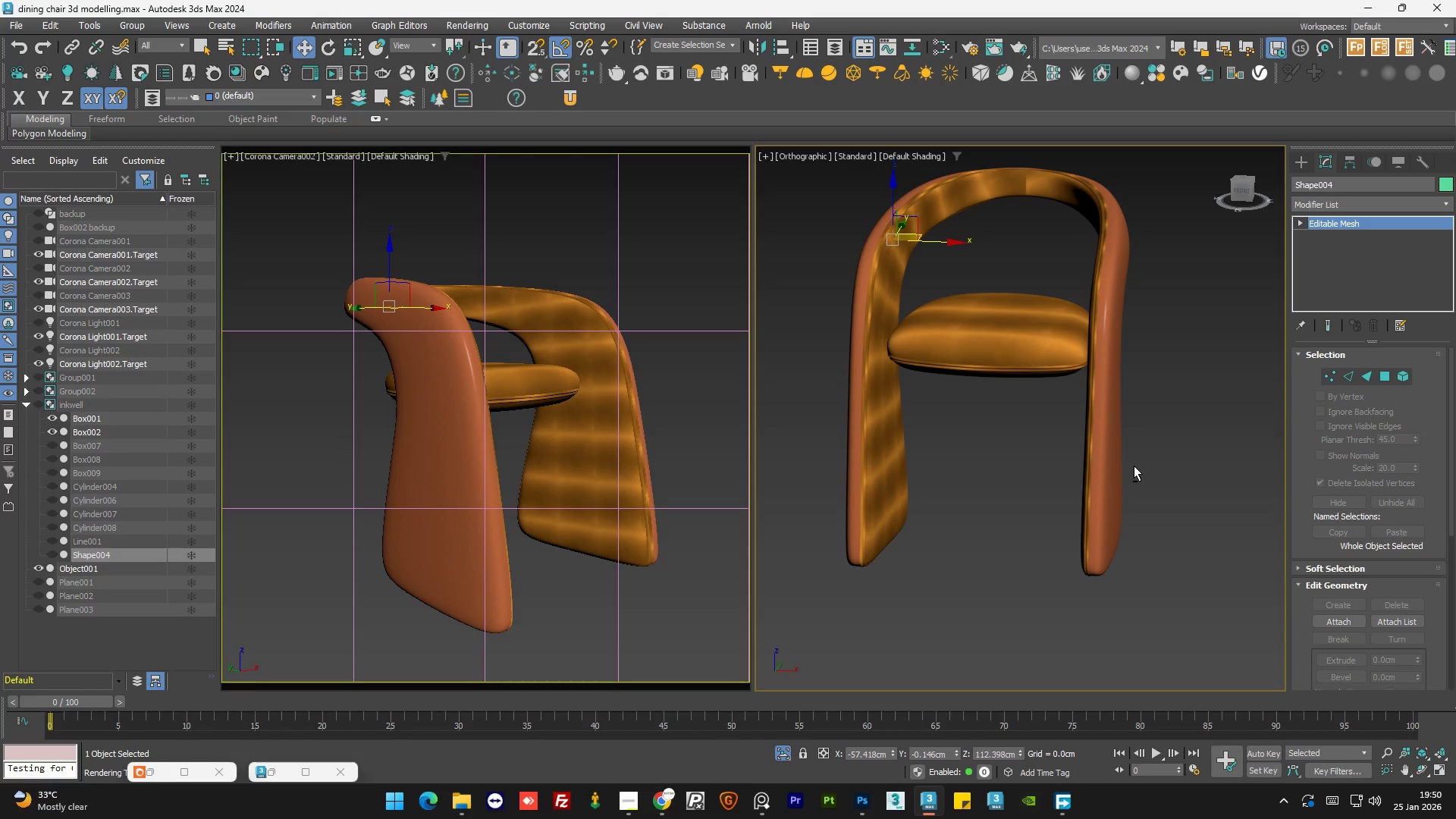 
key(F4)
 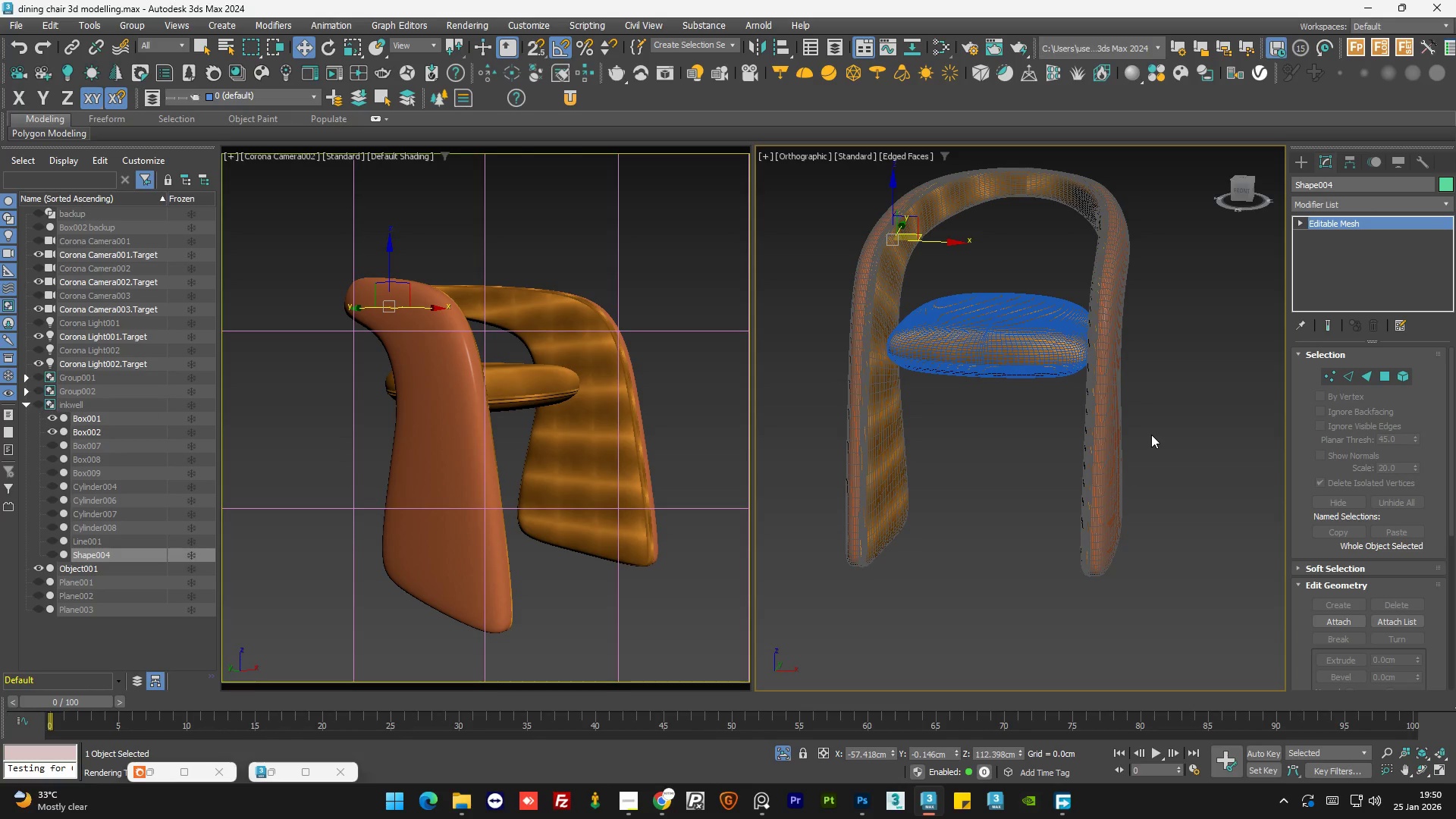 
left_click([1069, 438])
 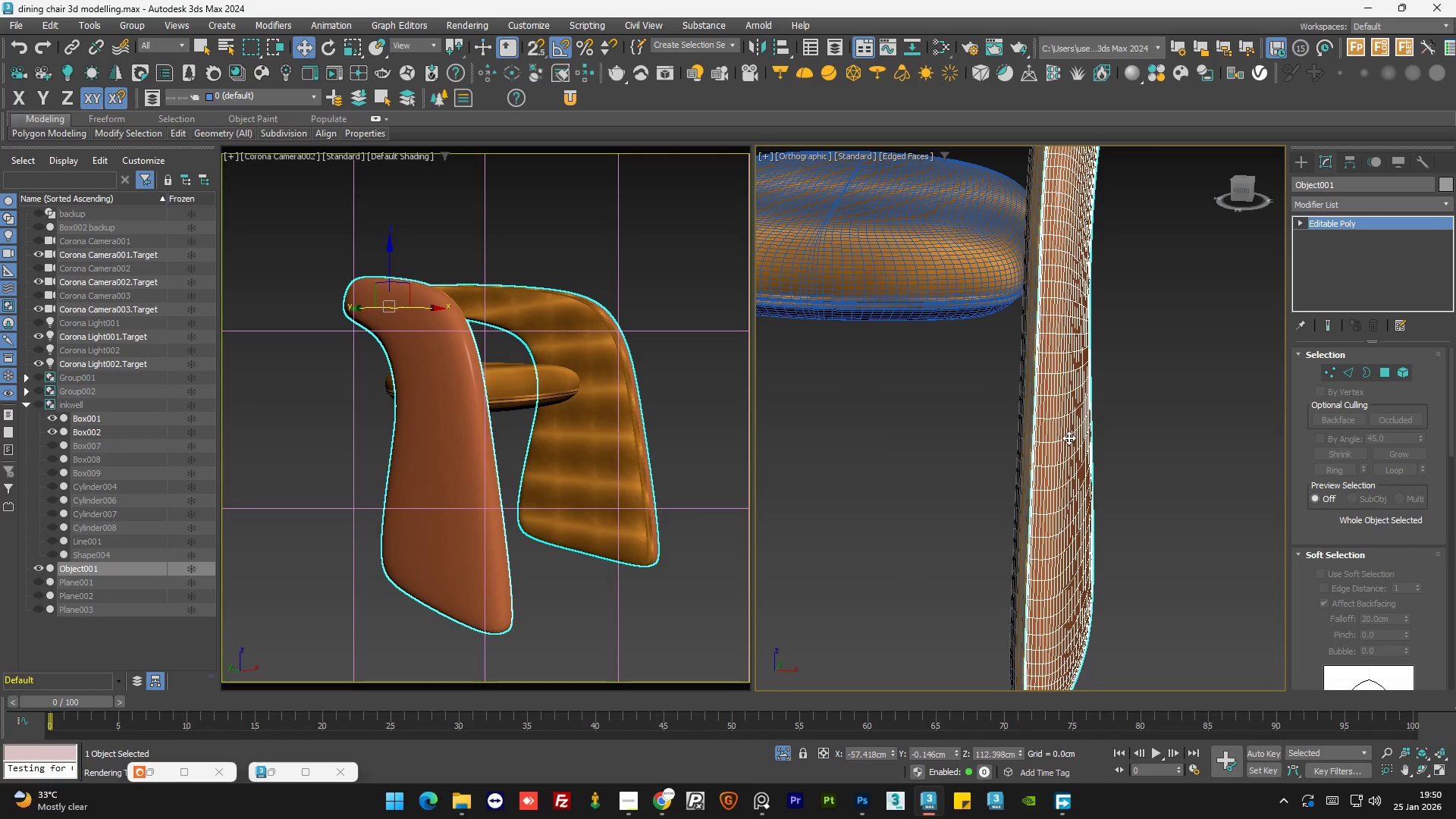 
scroll: coordinate [1151, 435], scroll_direction: up, amount: 2.0
 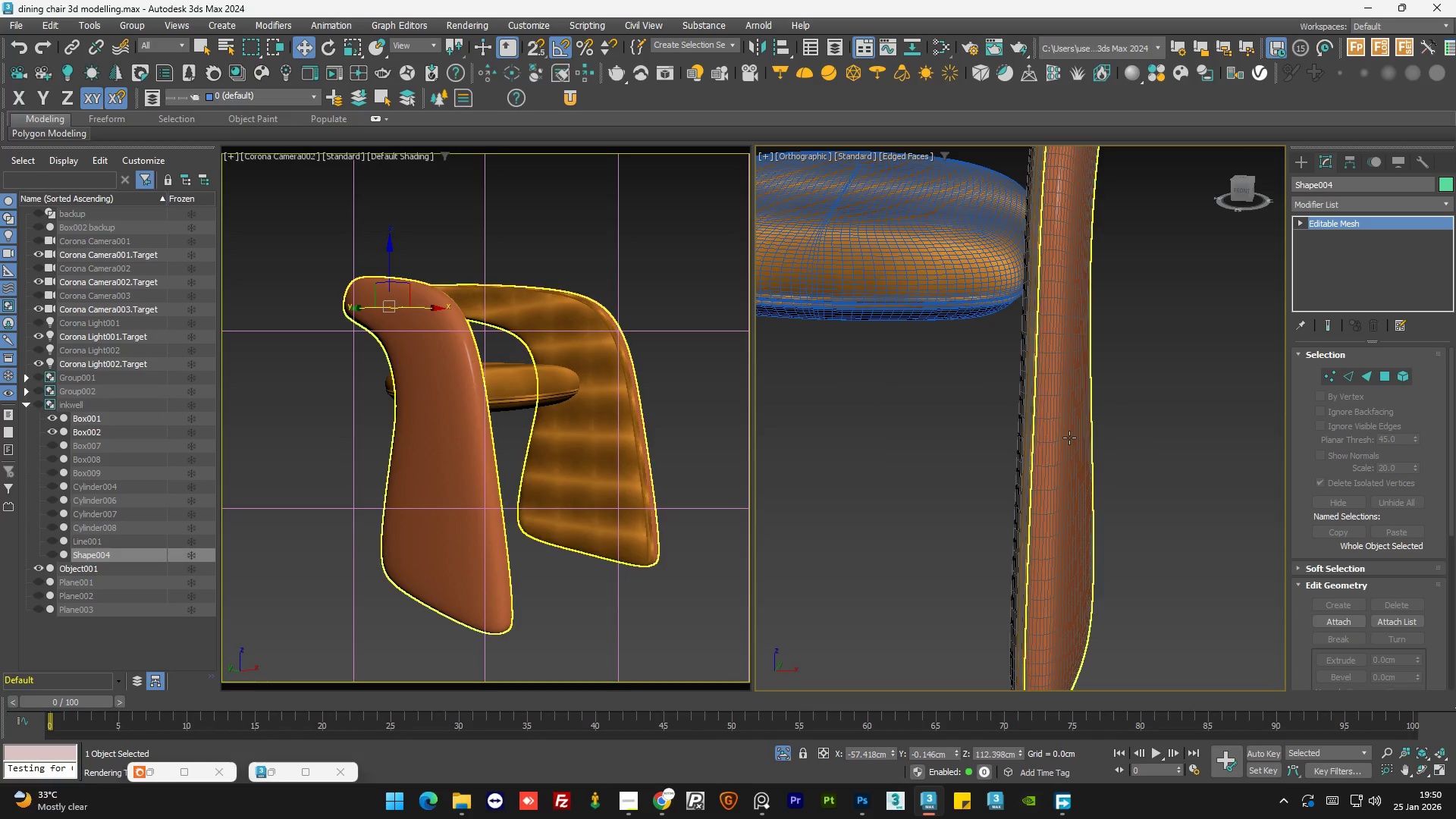 
hold_key(key=ControlLeft, duration=1.12)
left_click([1020, 438])
 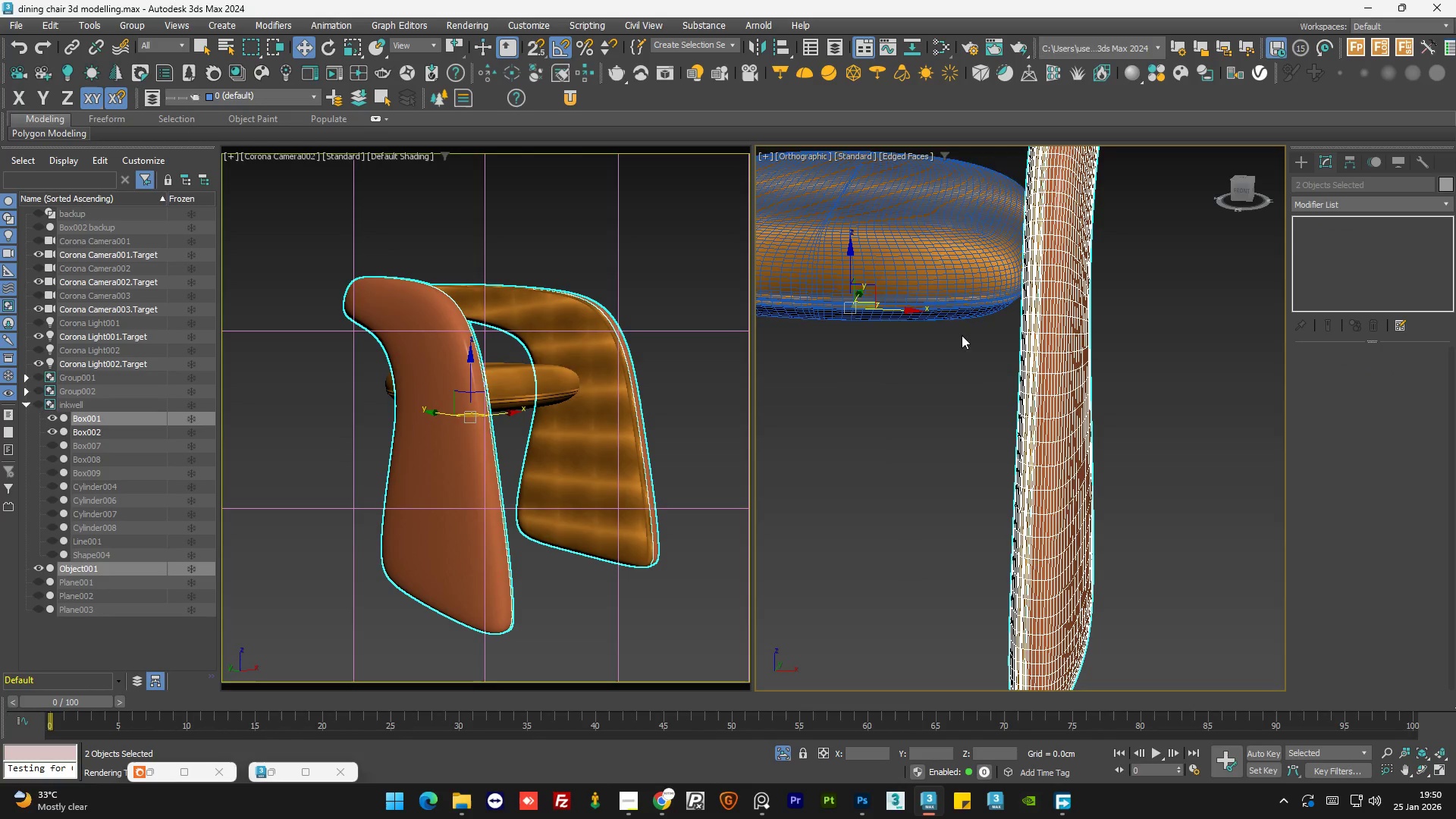 
hold_key(key=ControlLeft, duration=0.66)
left_click([941, 300])
 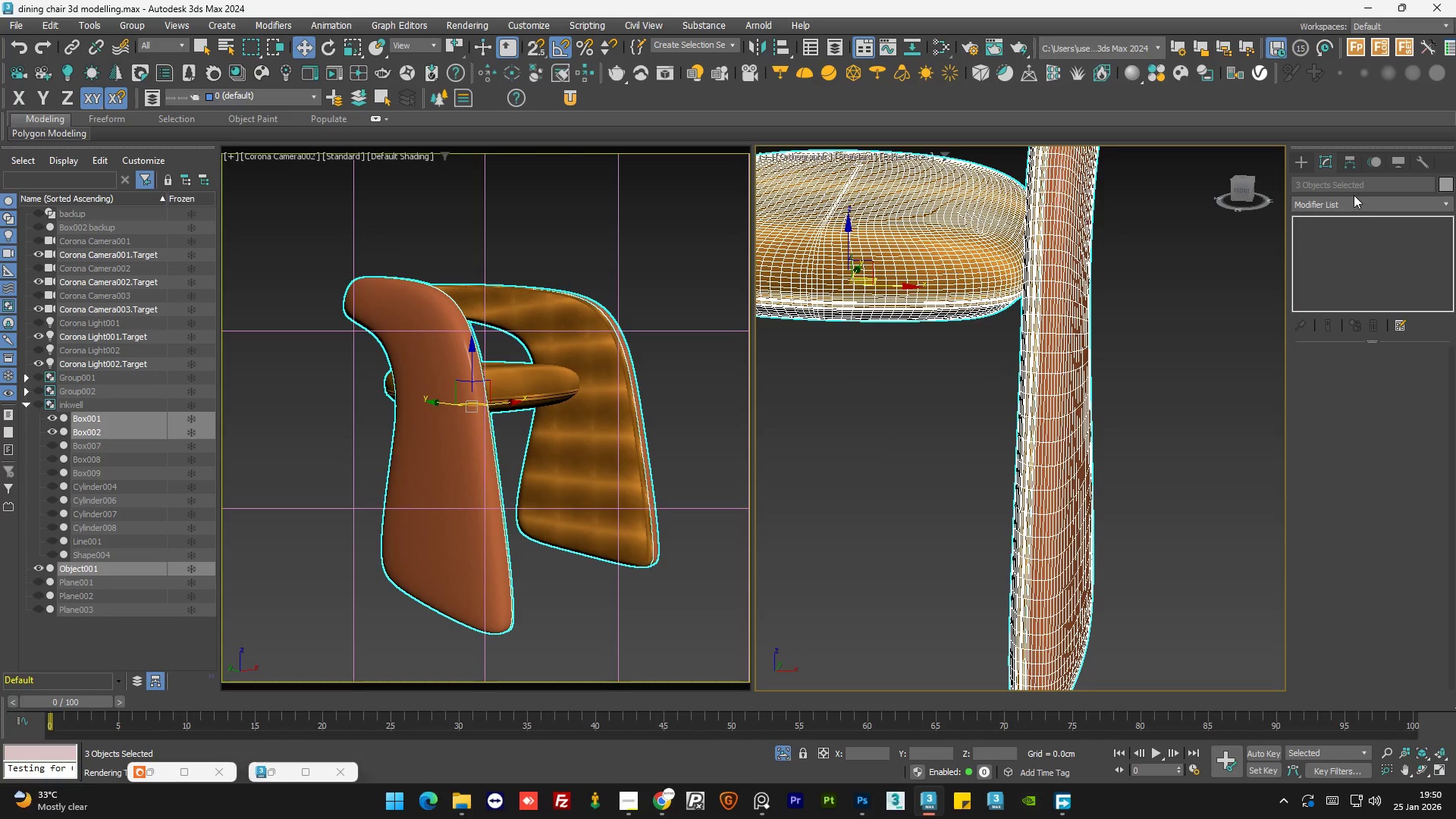 
left_click([1349, 201])
 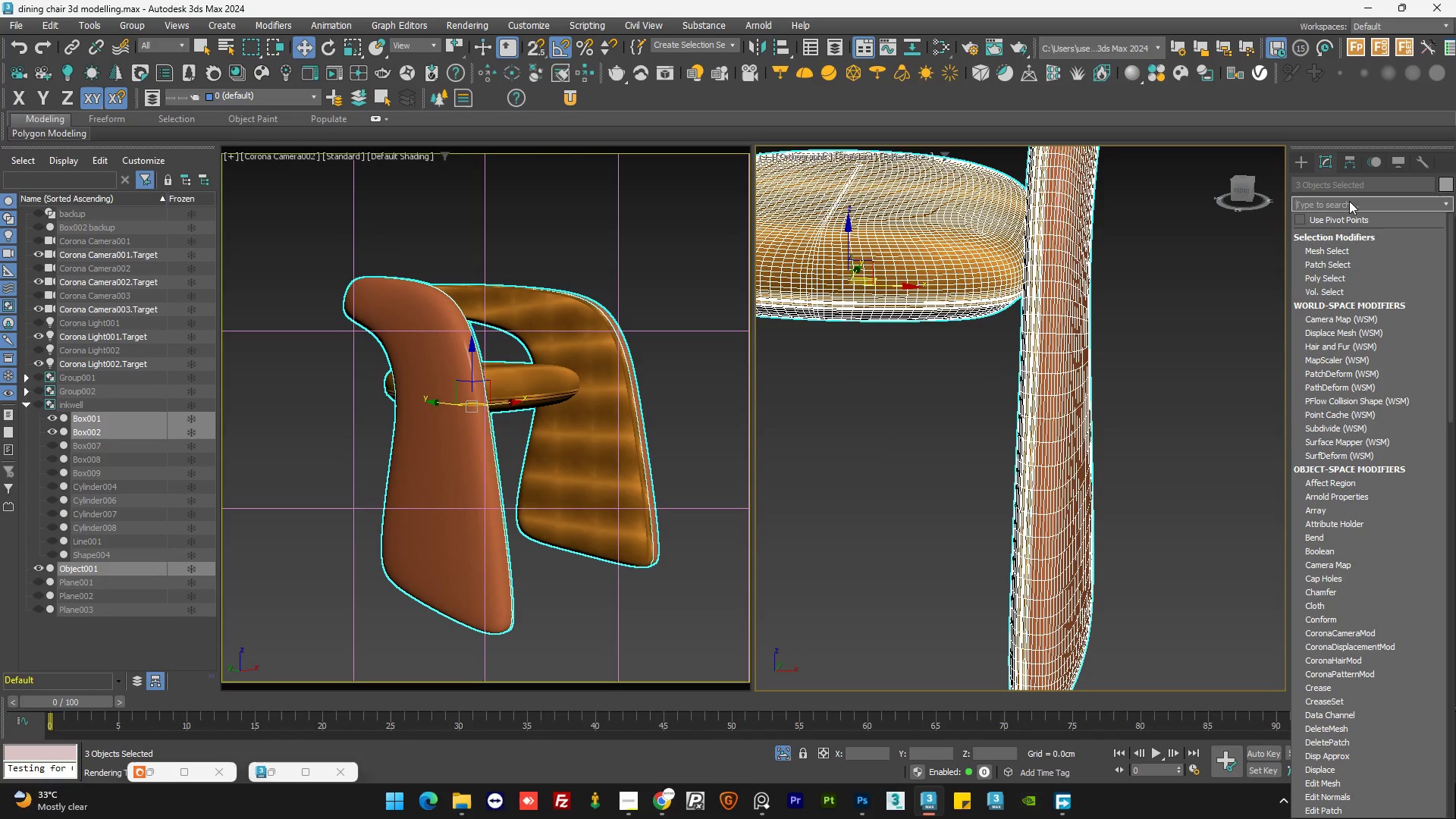 
type(ed)
 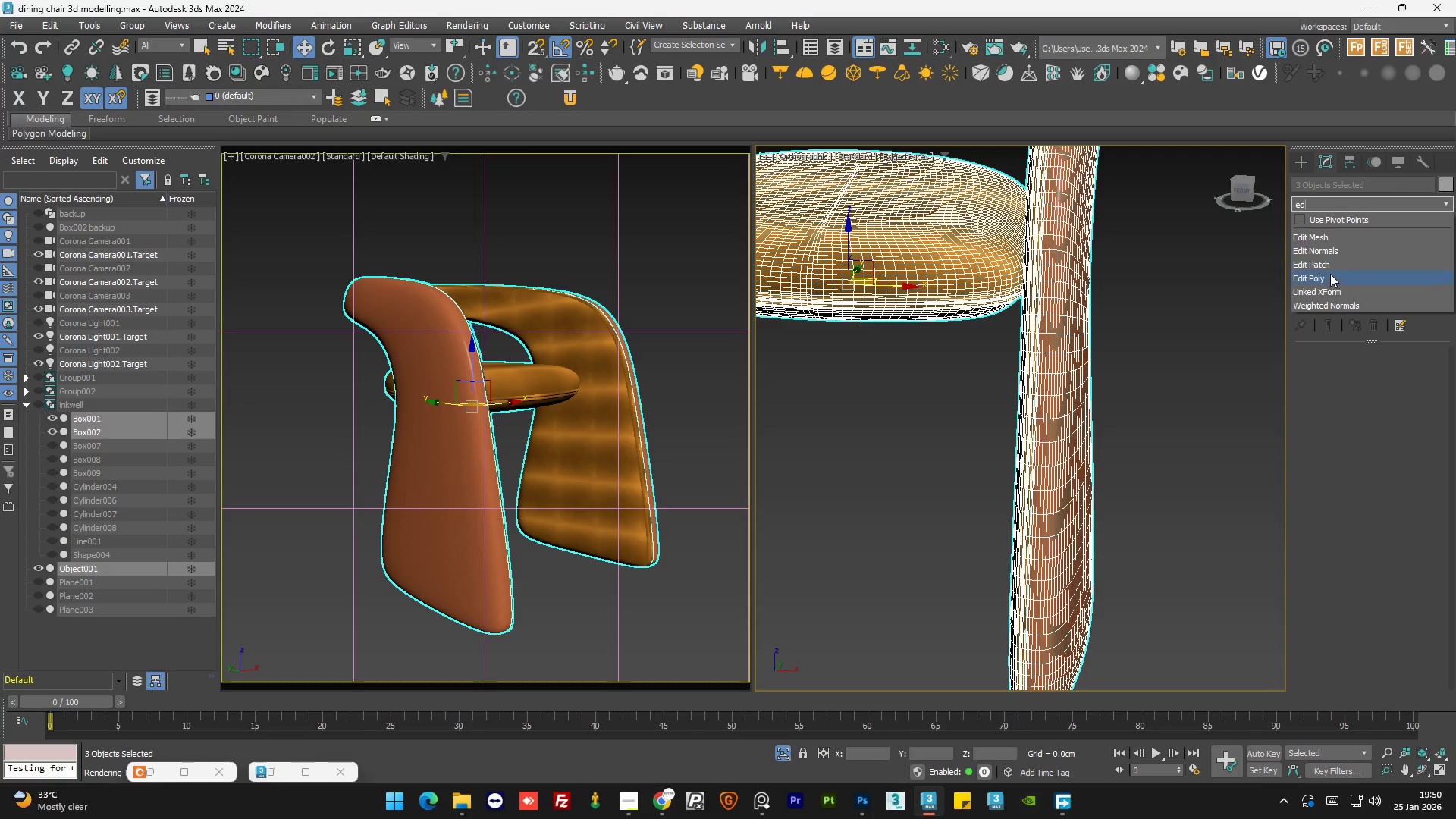 
left_click([1330, 275])
 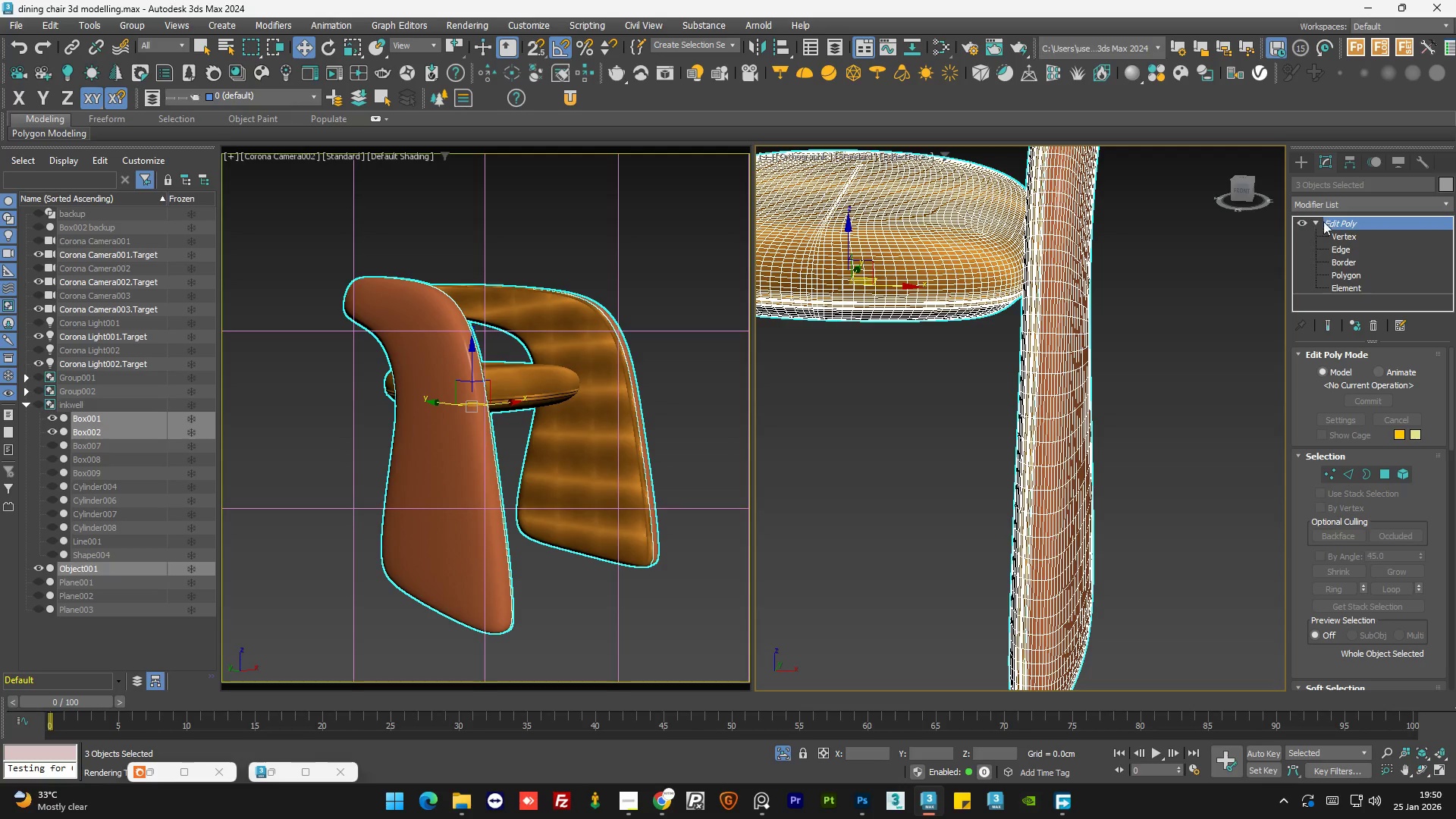 
left_click([1349, 234])
 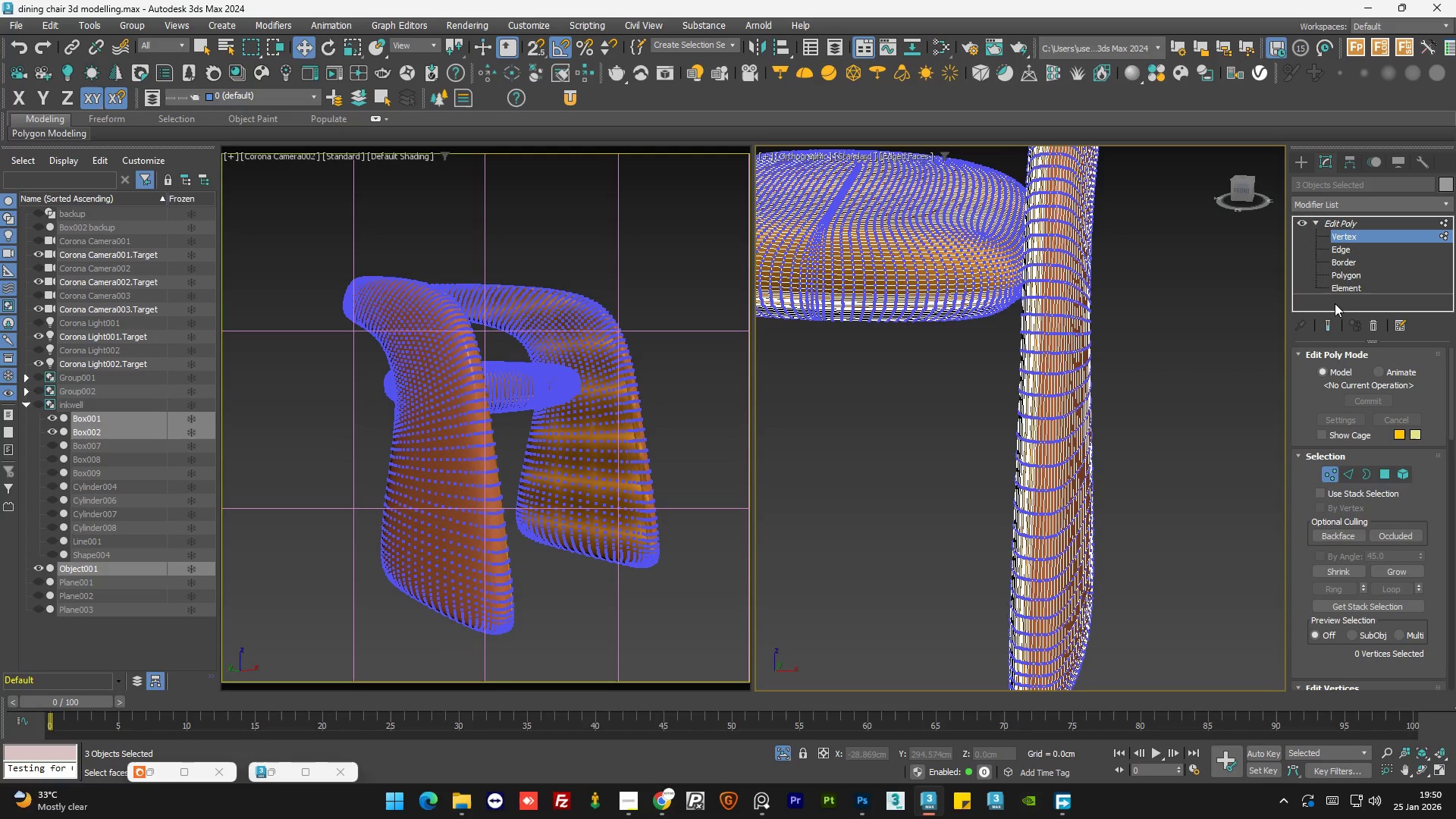 
left_click([1362, 246])
 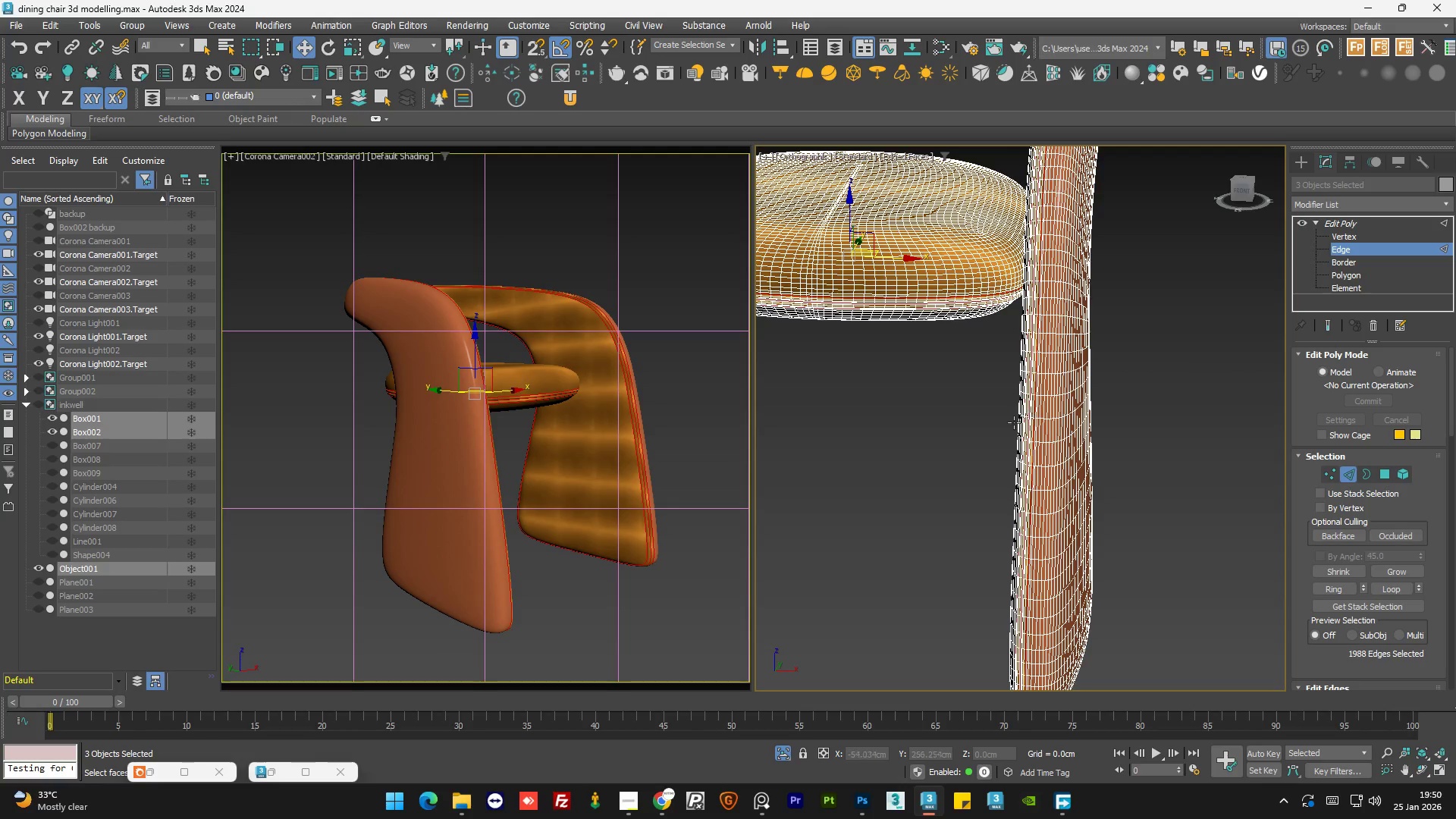 
scroll: coordinate [1051, 491], scroll_direction: up, amount: 9.0
 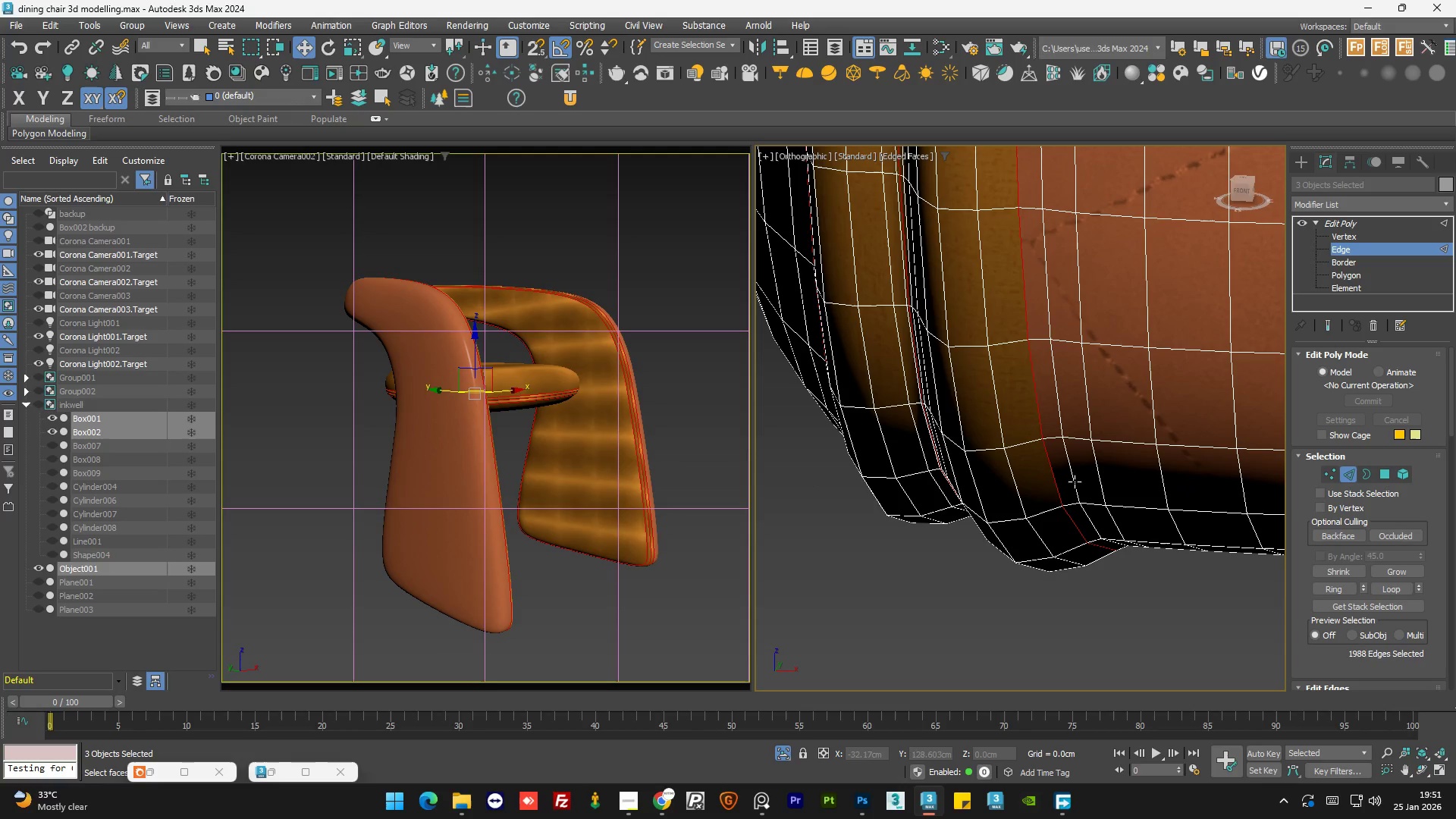 
double_click([1075, 482])
 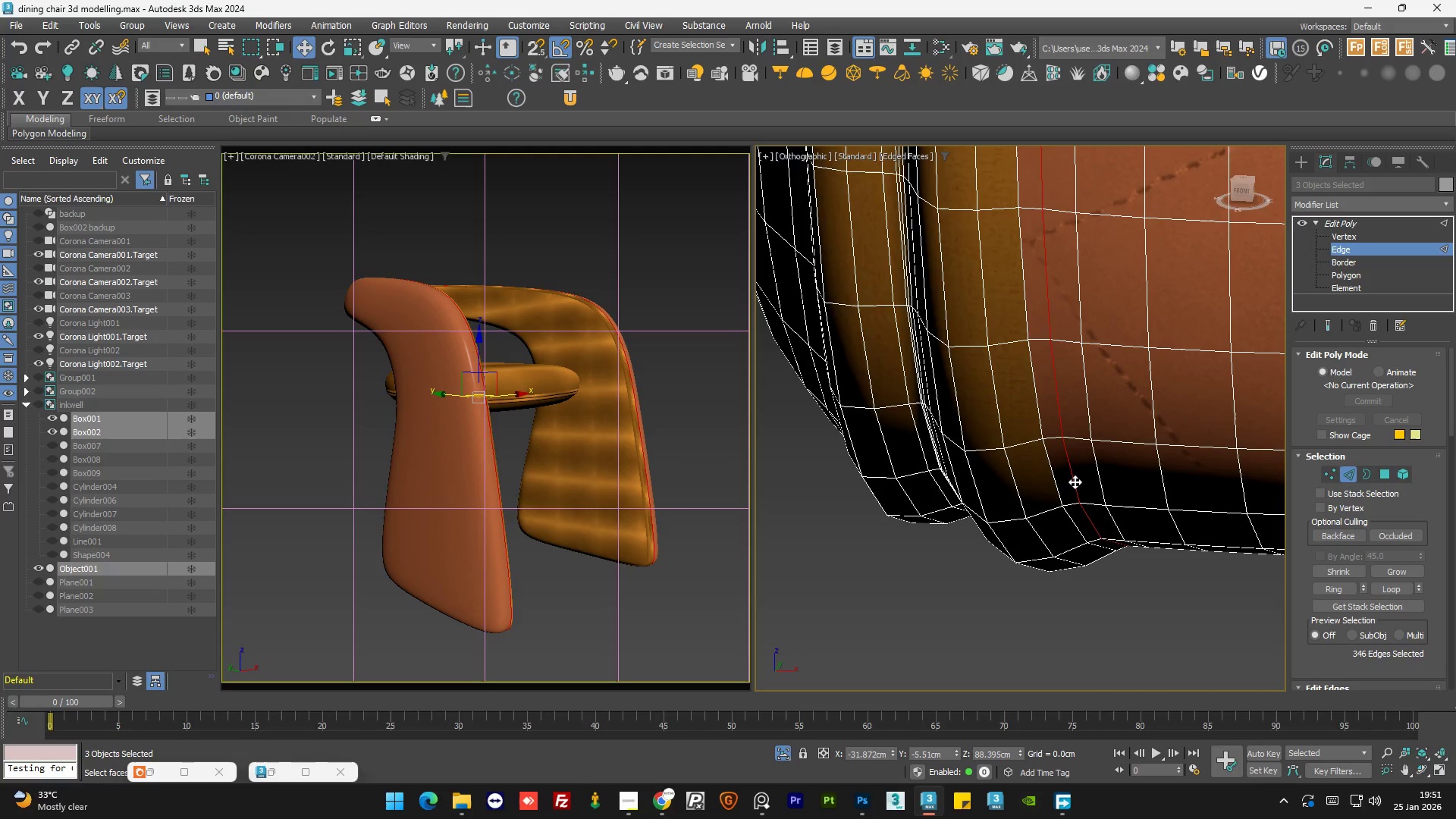 
hold_key(key=AltLeft, duration=0.72)
 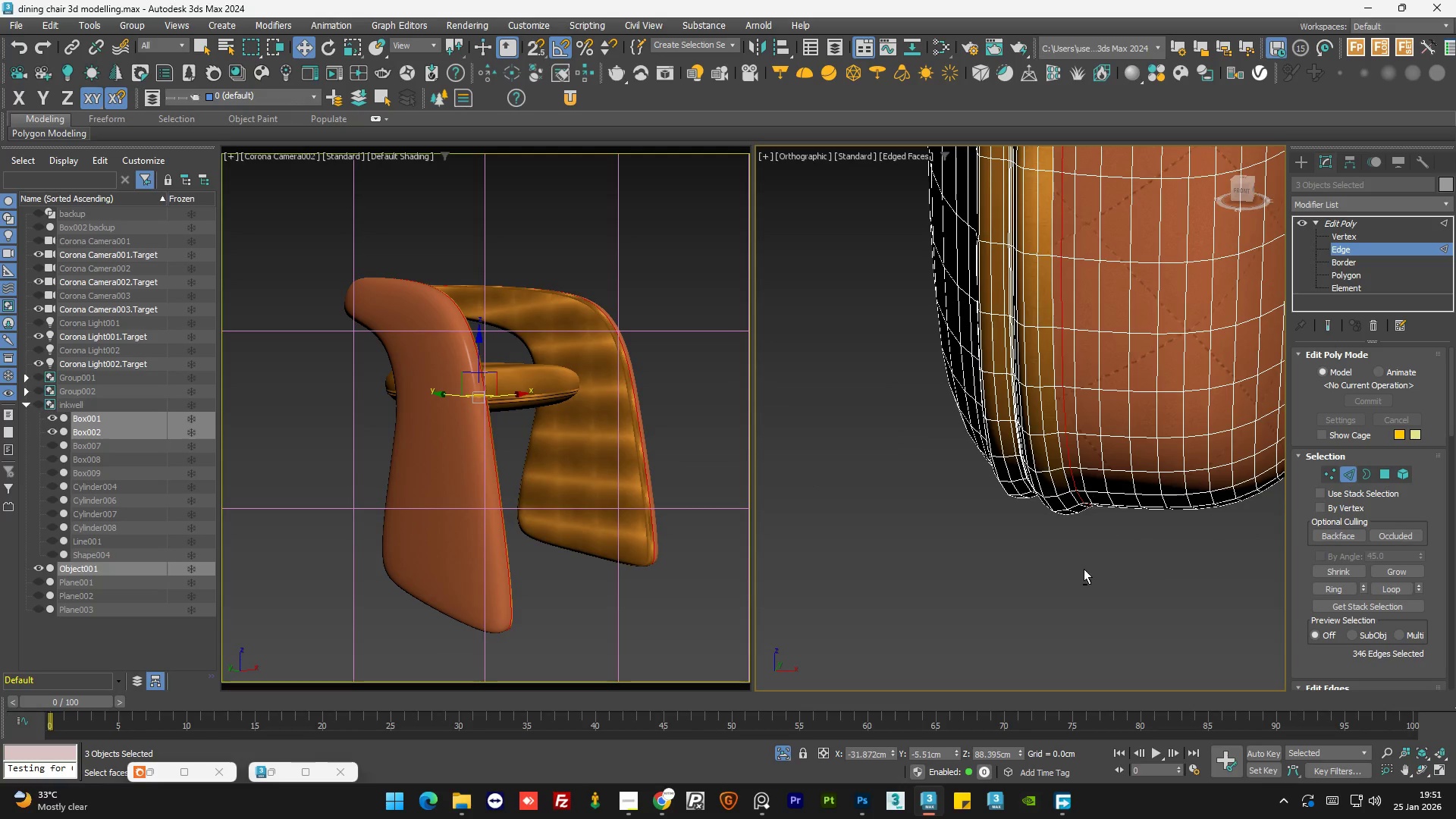 
scroll: coordinate [1074, 484], scroll_direction: down, amount: 3.0
 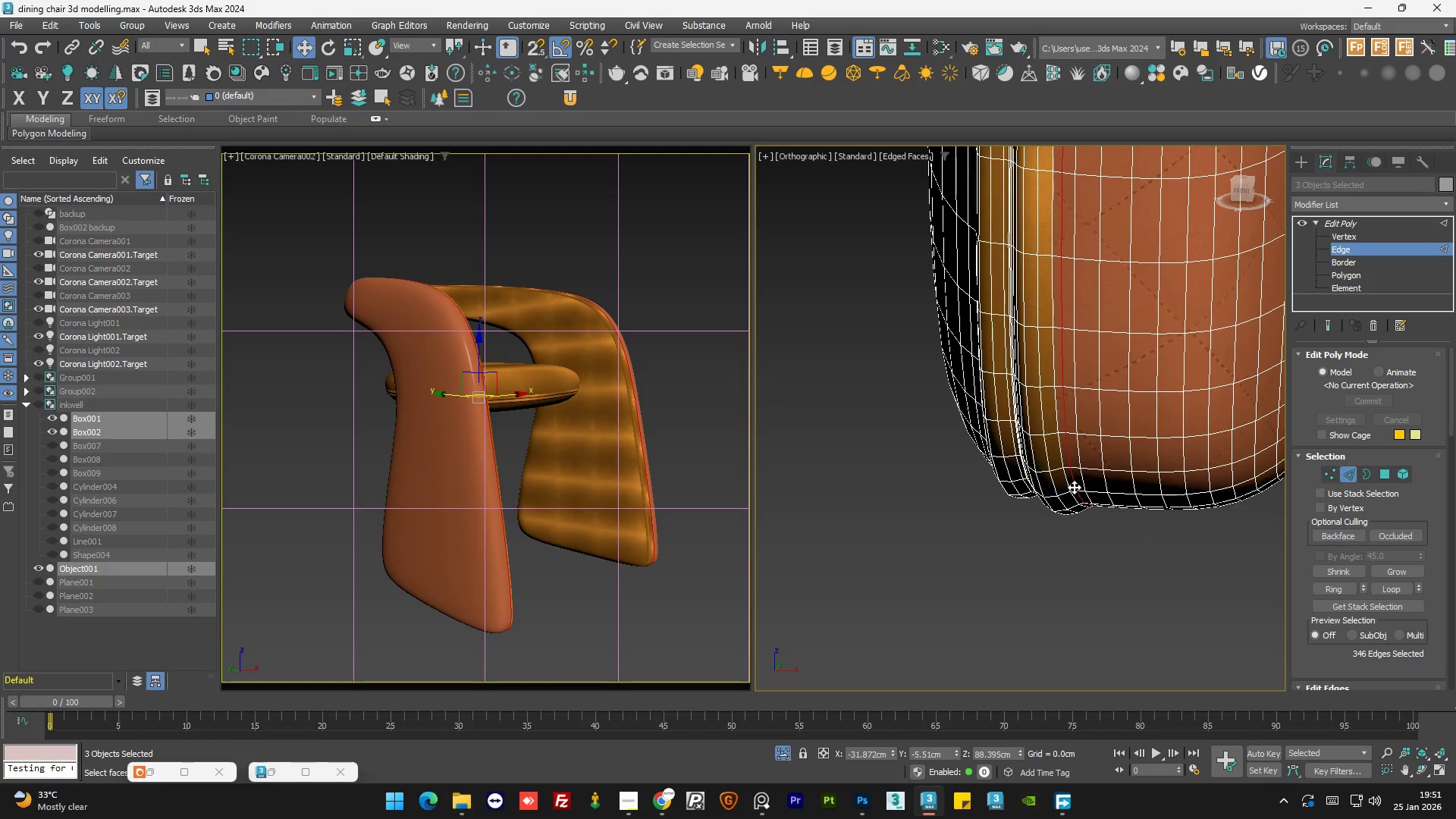 
hold_key(key=AltLeft, duration=0.66)
 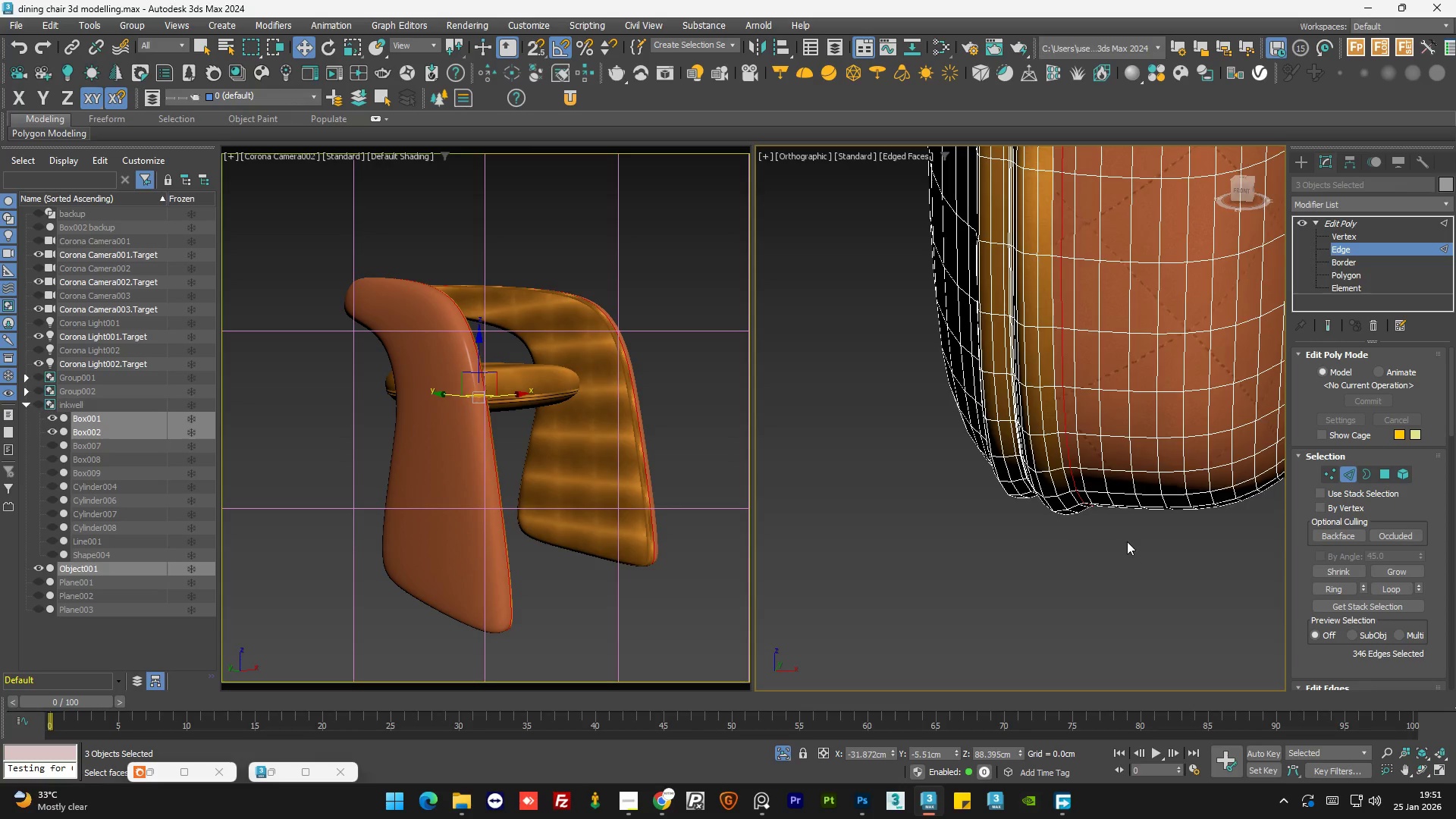 
hold_key(key=AltLeft, duration=0.67)
 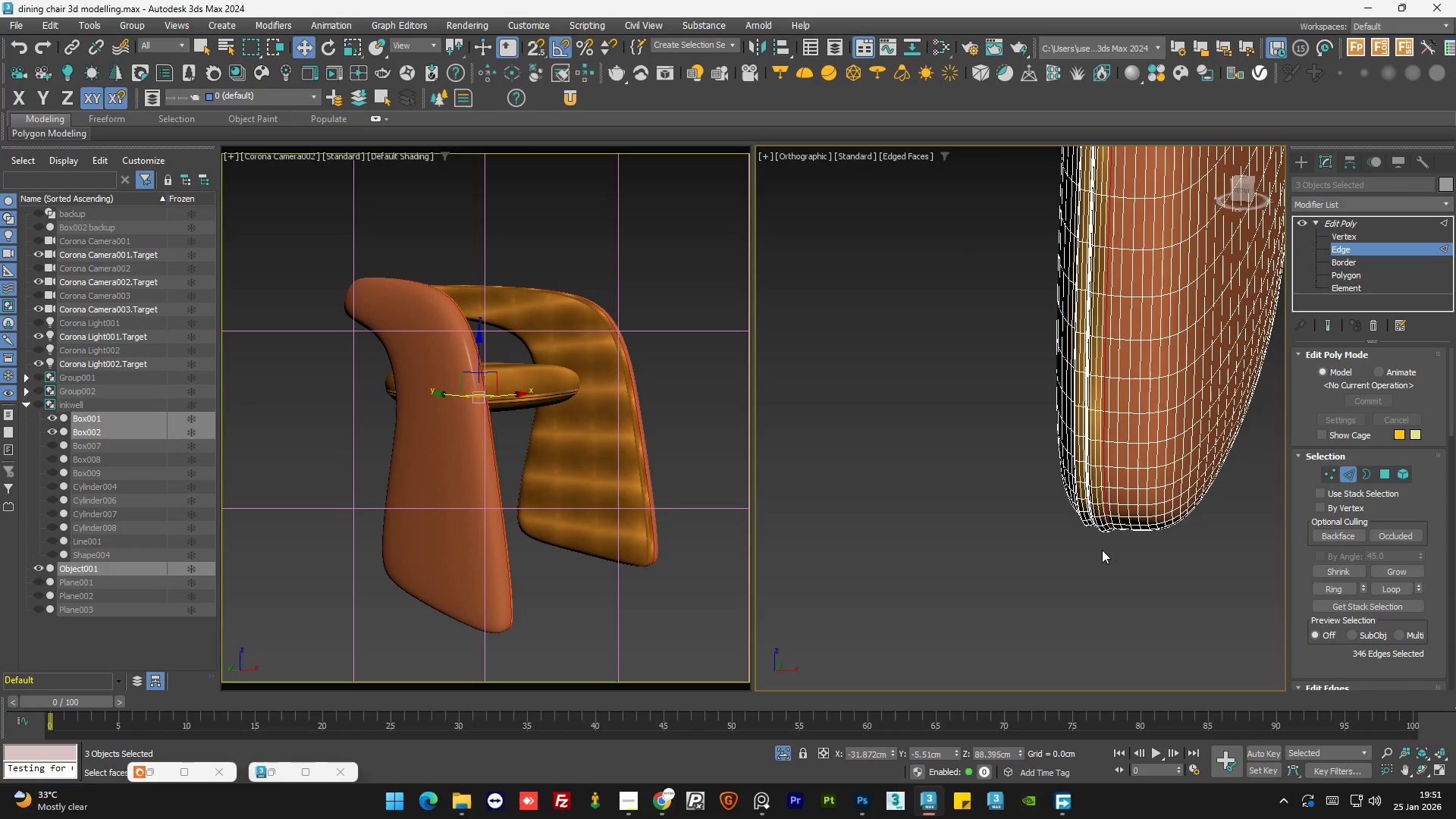 
scroll: coordinate [1127, 541], scroll_direction: down, amount: 3.0
 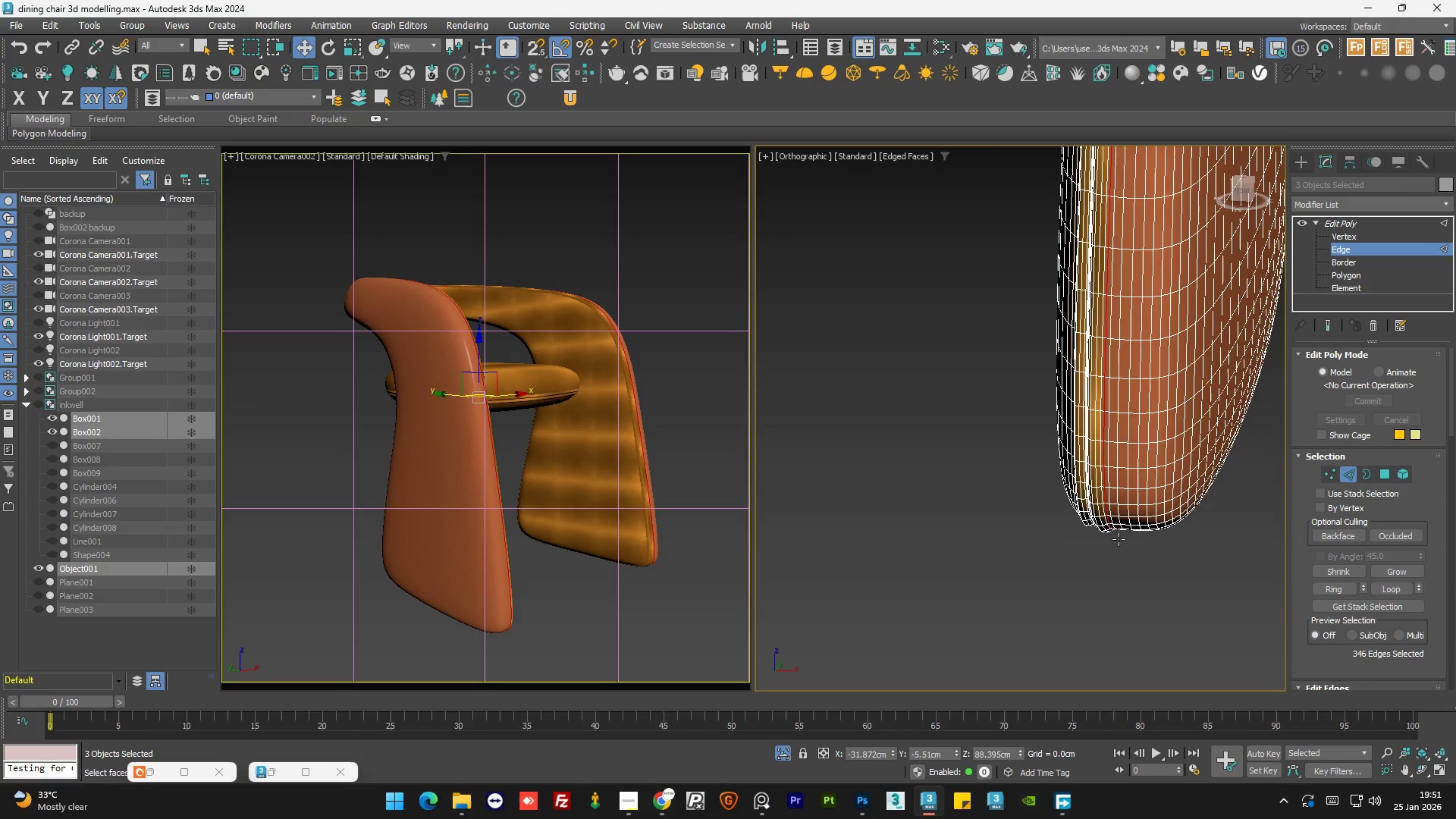 
hold_key(key=AltLeft, duration=0.38)
 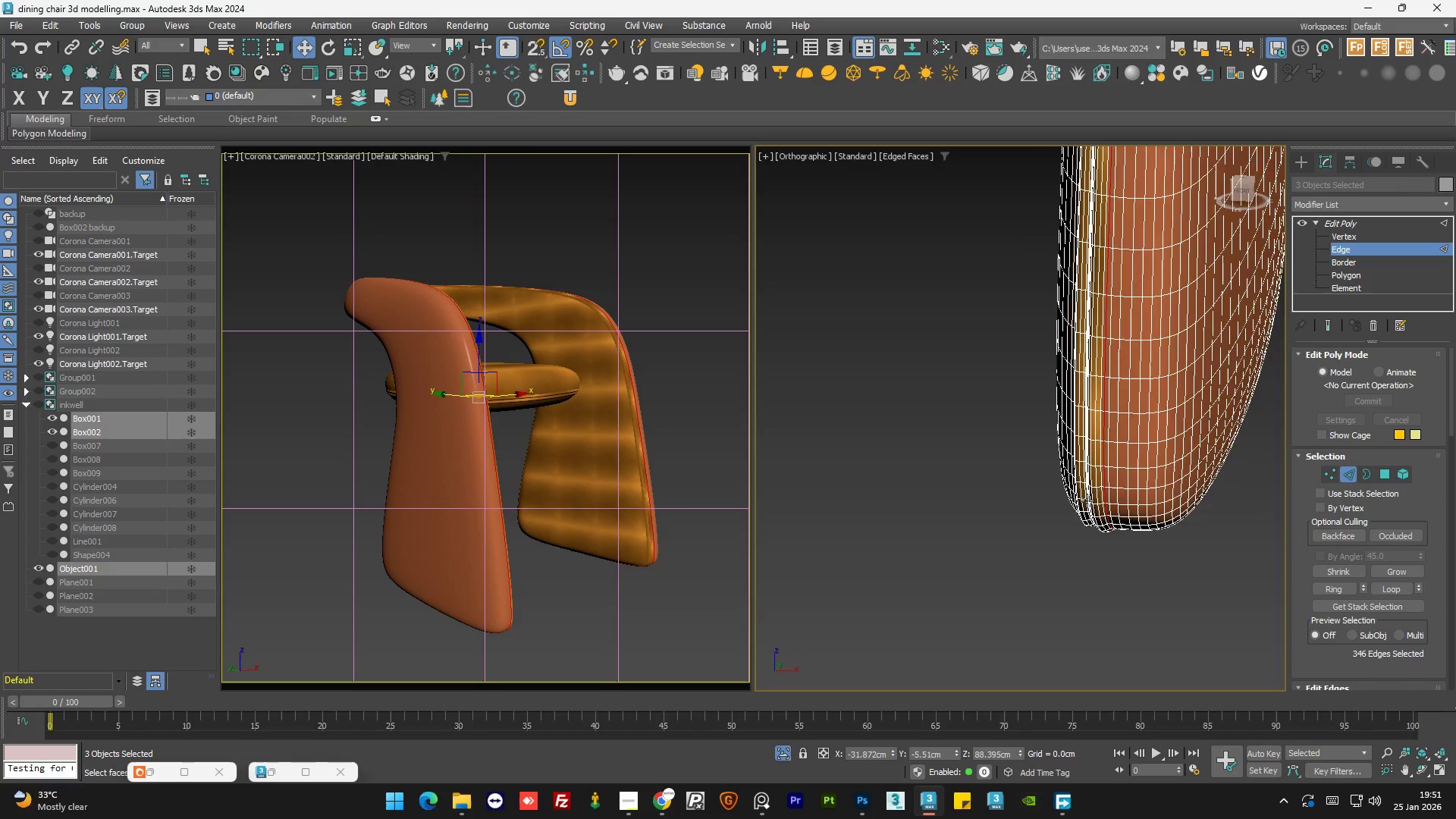 
key(Alt+AltLeft)
 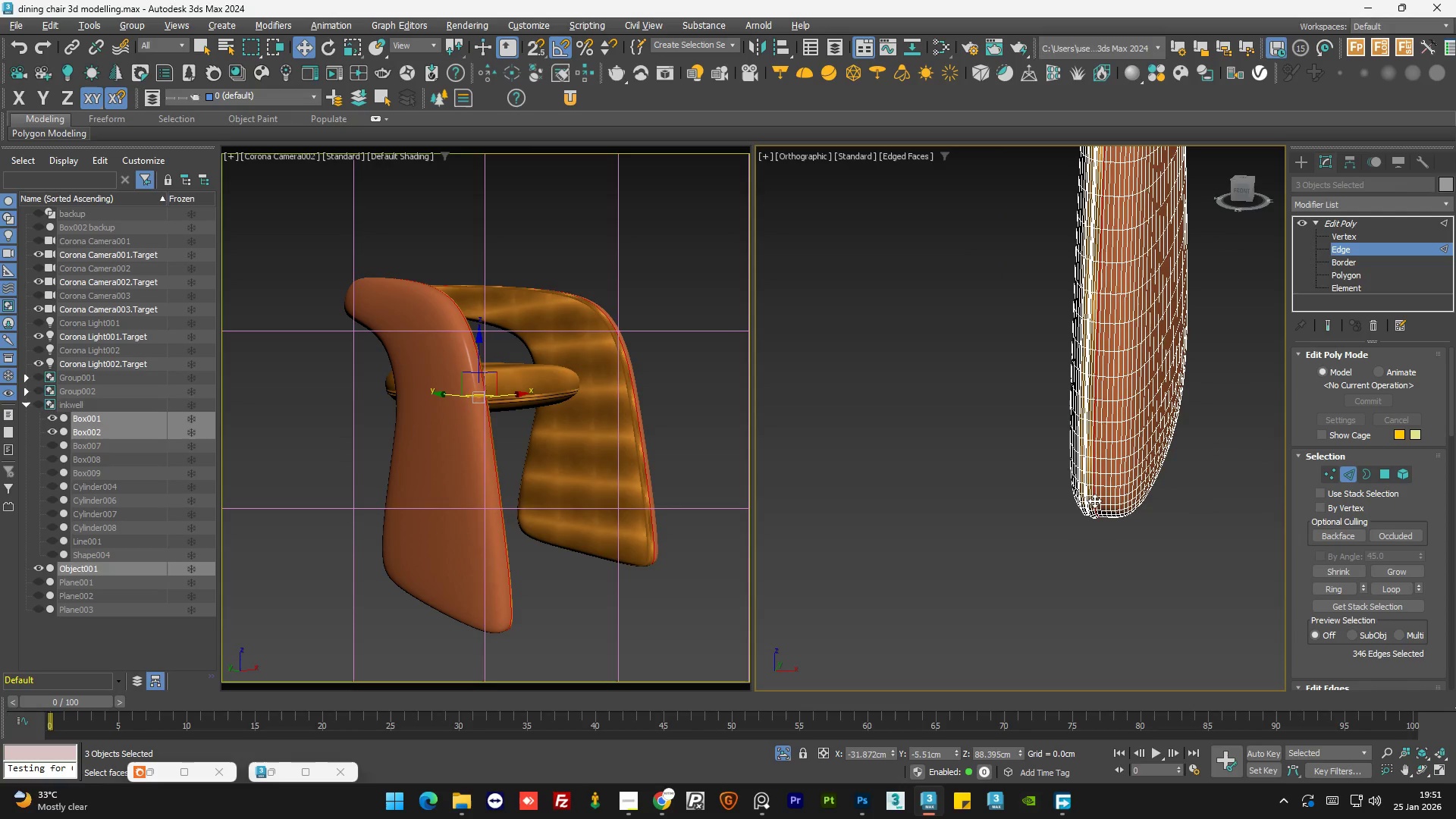 
key(Alt+AltLeft)
 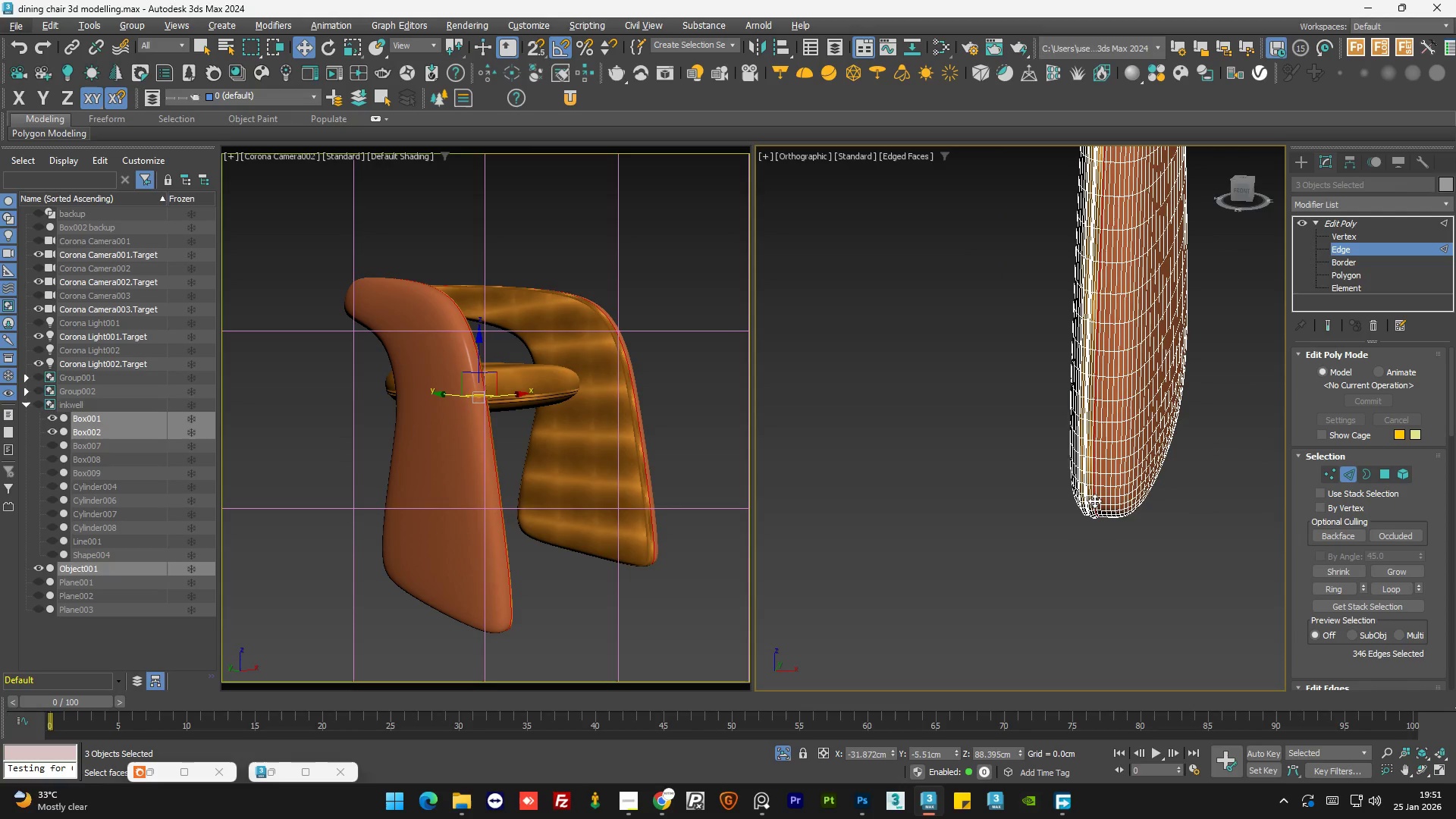 
scroll: coordinate [1082, 504], scroll_direction: down, amount: 2.0
 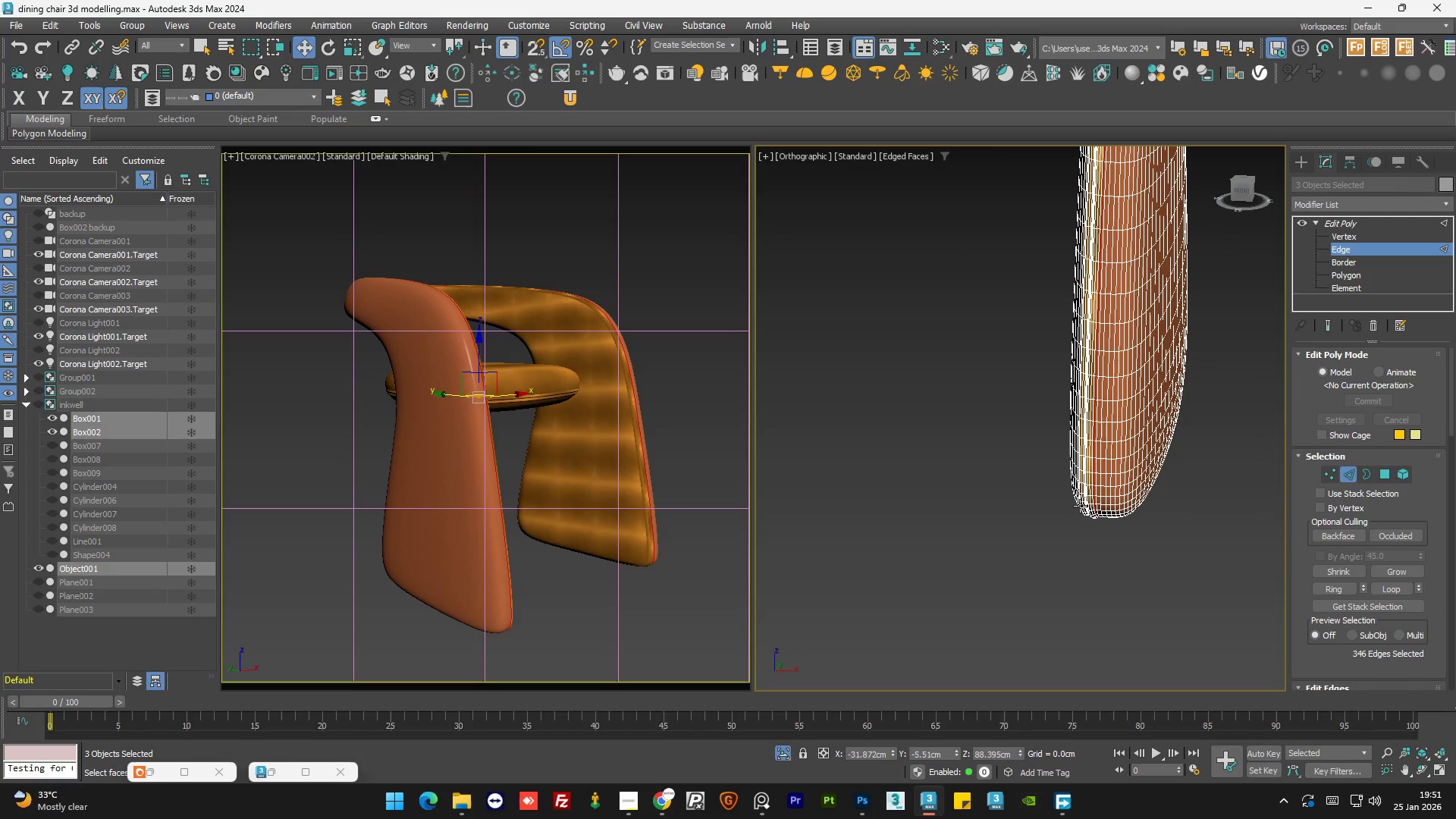 
hold_key(key=AltLeft, duration=0.69)
 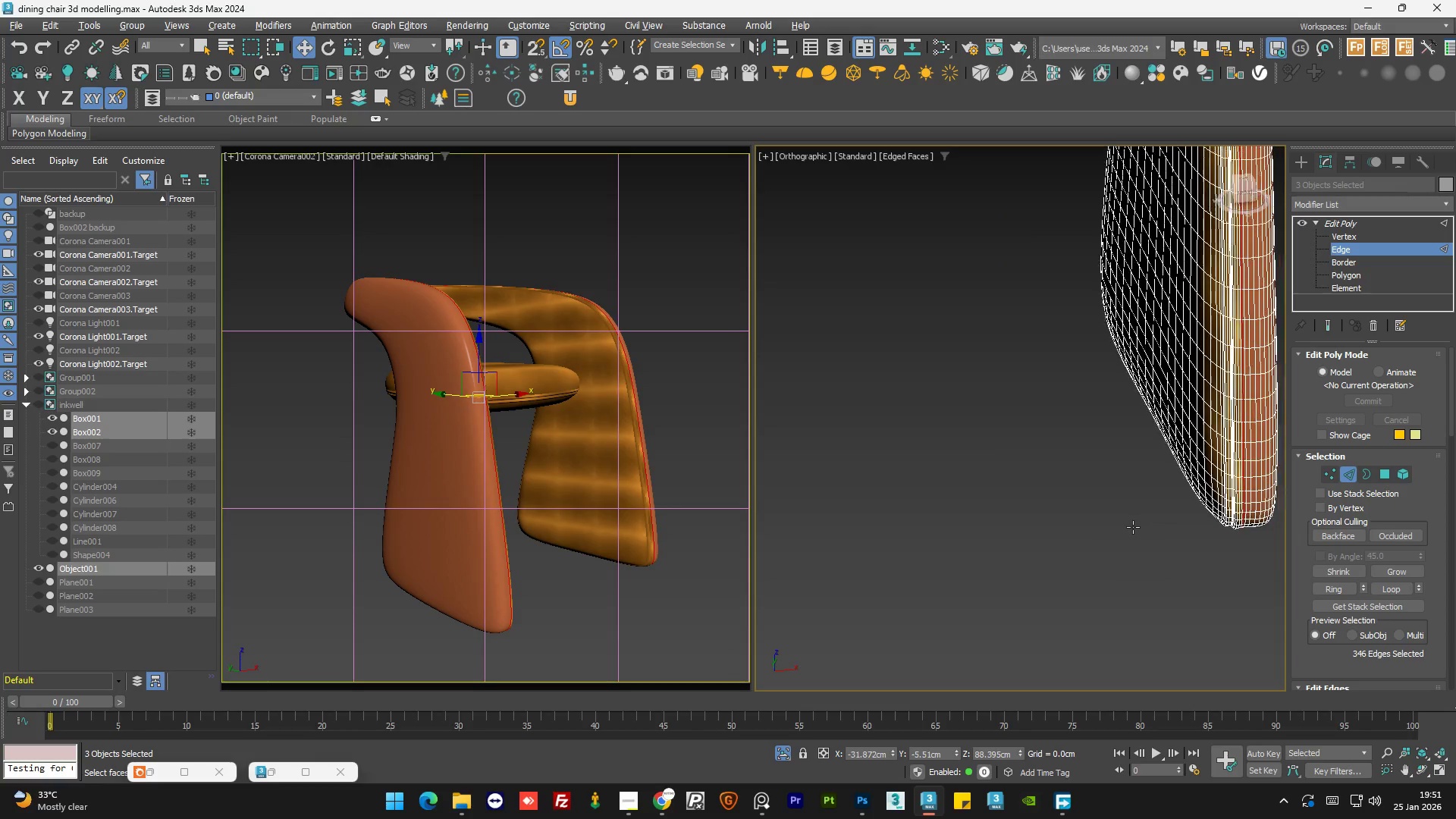 
hold_key(key=AltLeft, duration=0.38)
 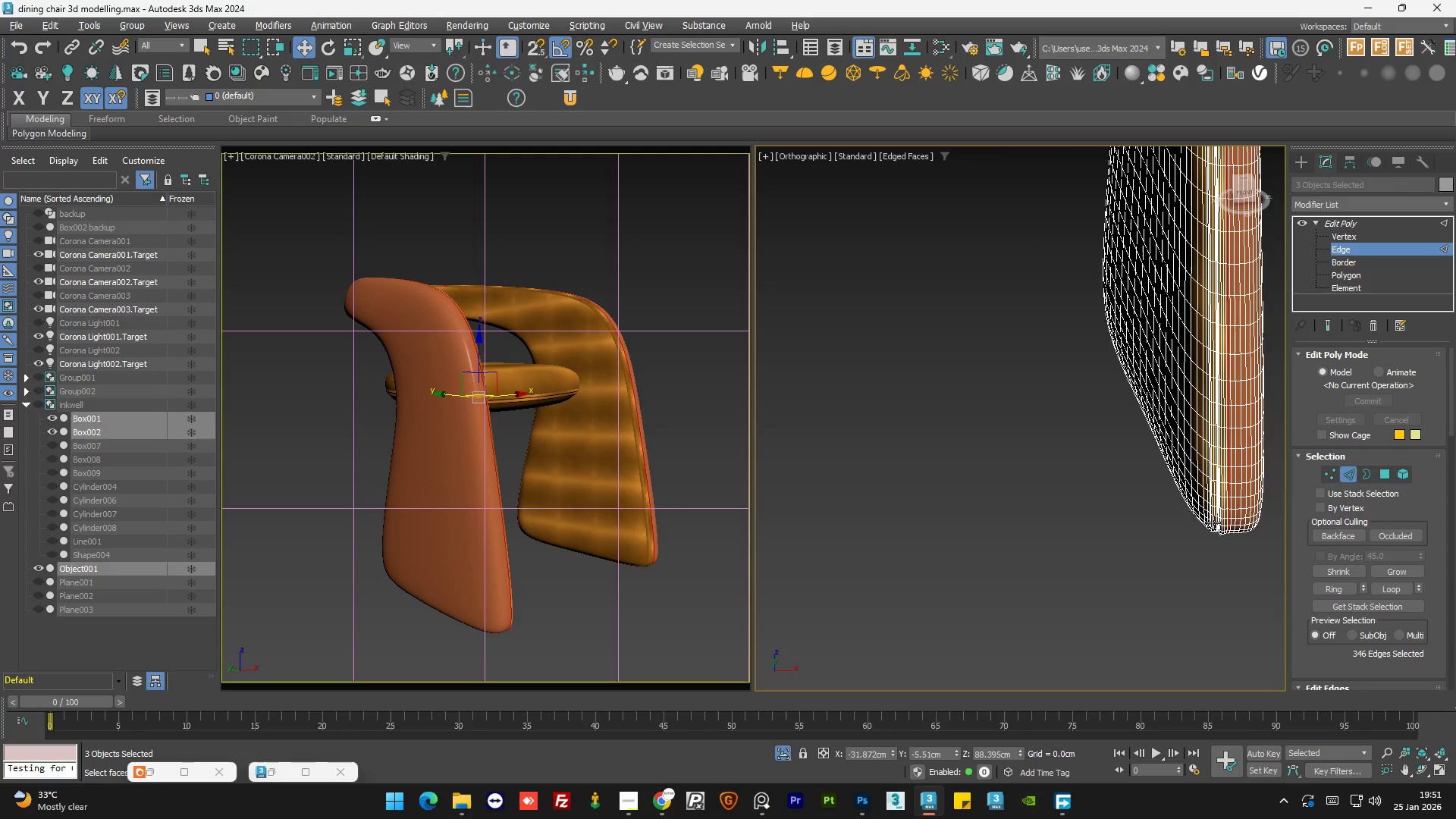 
scroll: coordinate [1217, 533], scroll_direction: up, amount: 8.0
 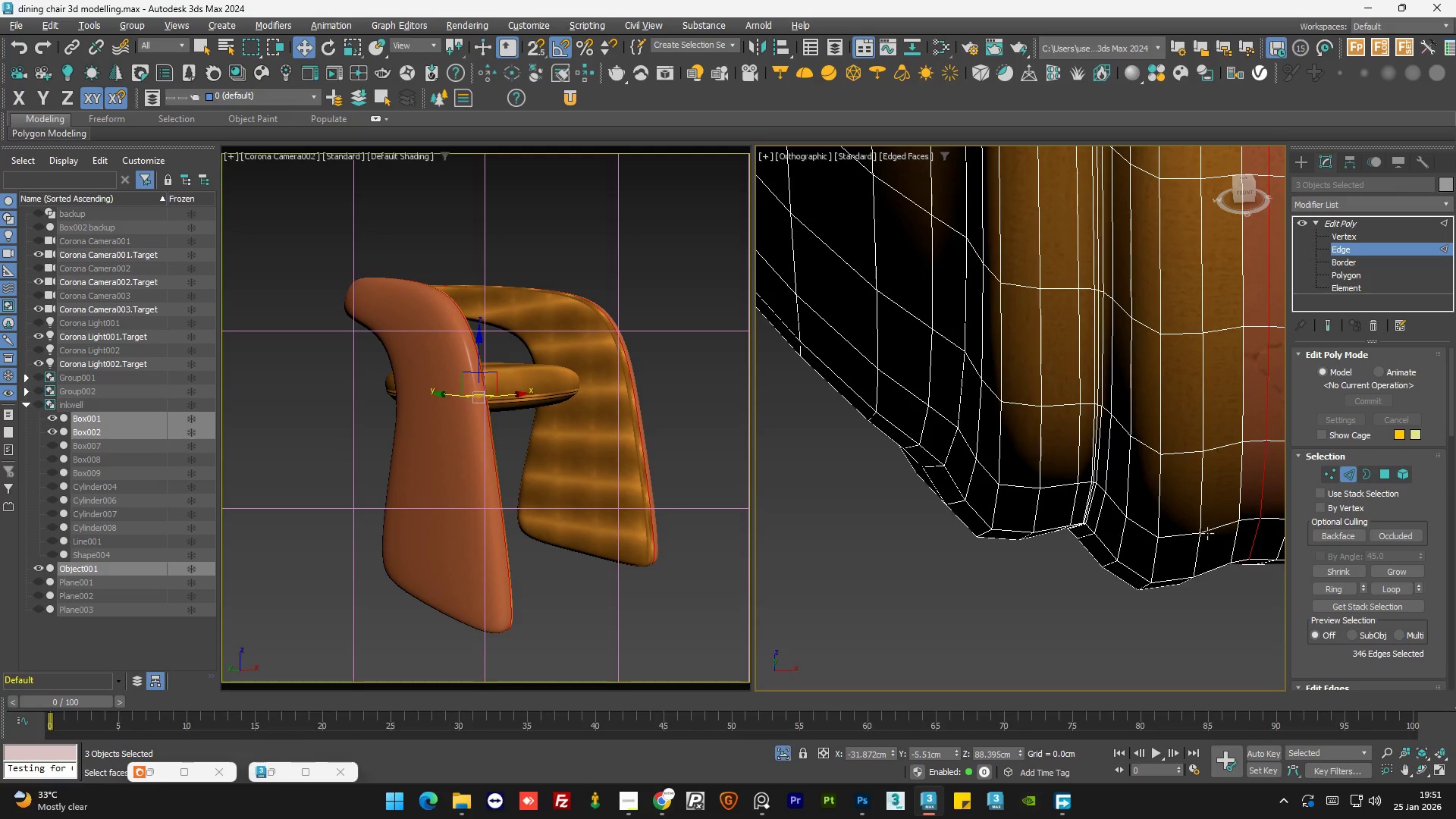 
scroll: coordinate [1172, 537], scroll_direction: down, amount: 2.0
 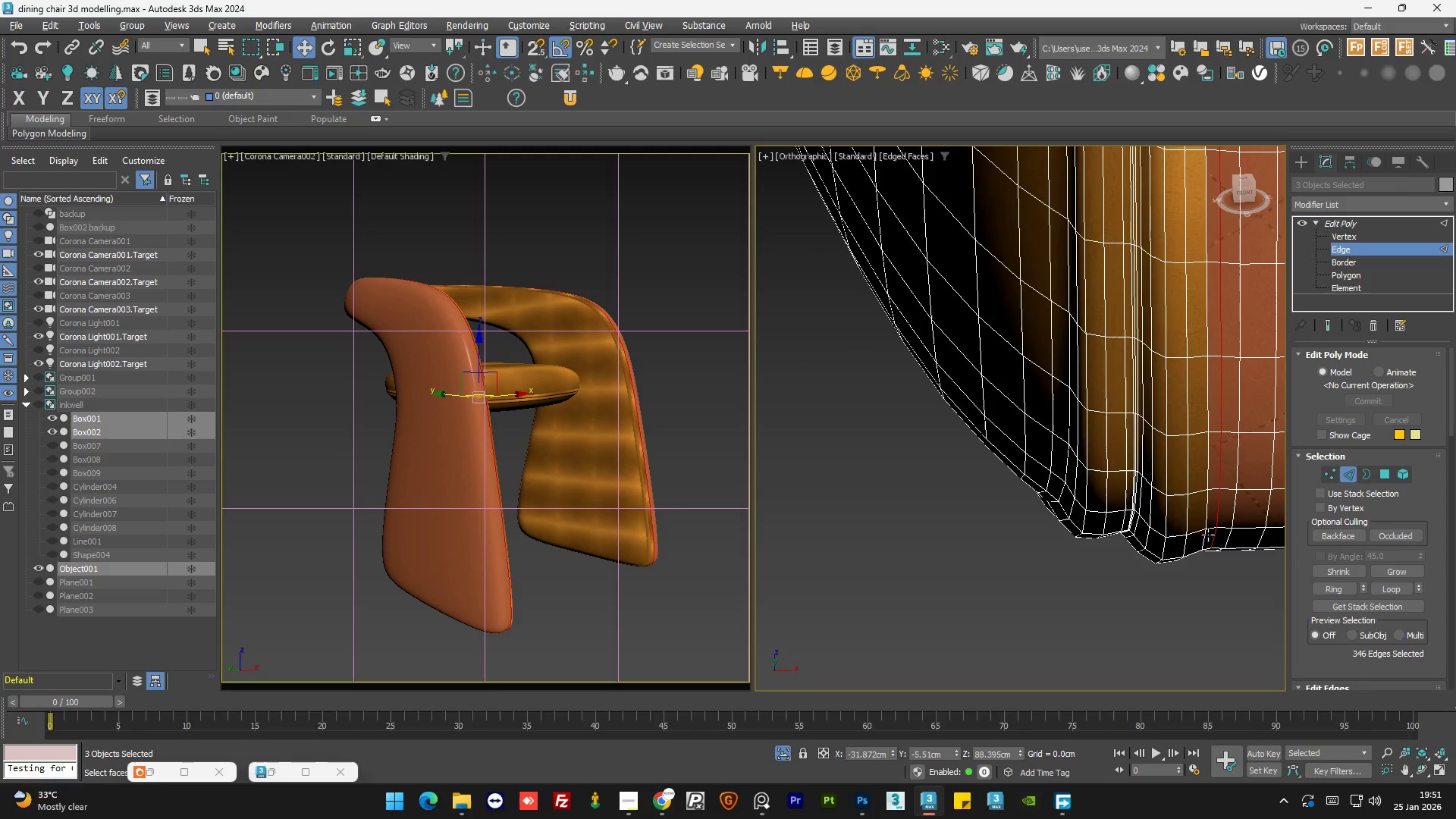 
scroll: coordinate [1205, 541], scroll_direction: up, amount: 3.0
 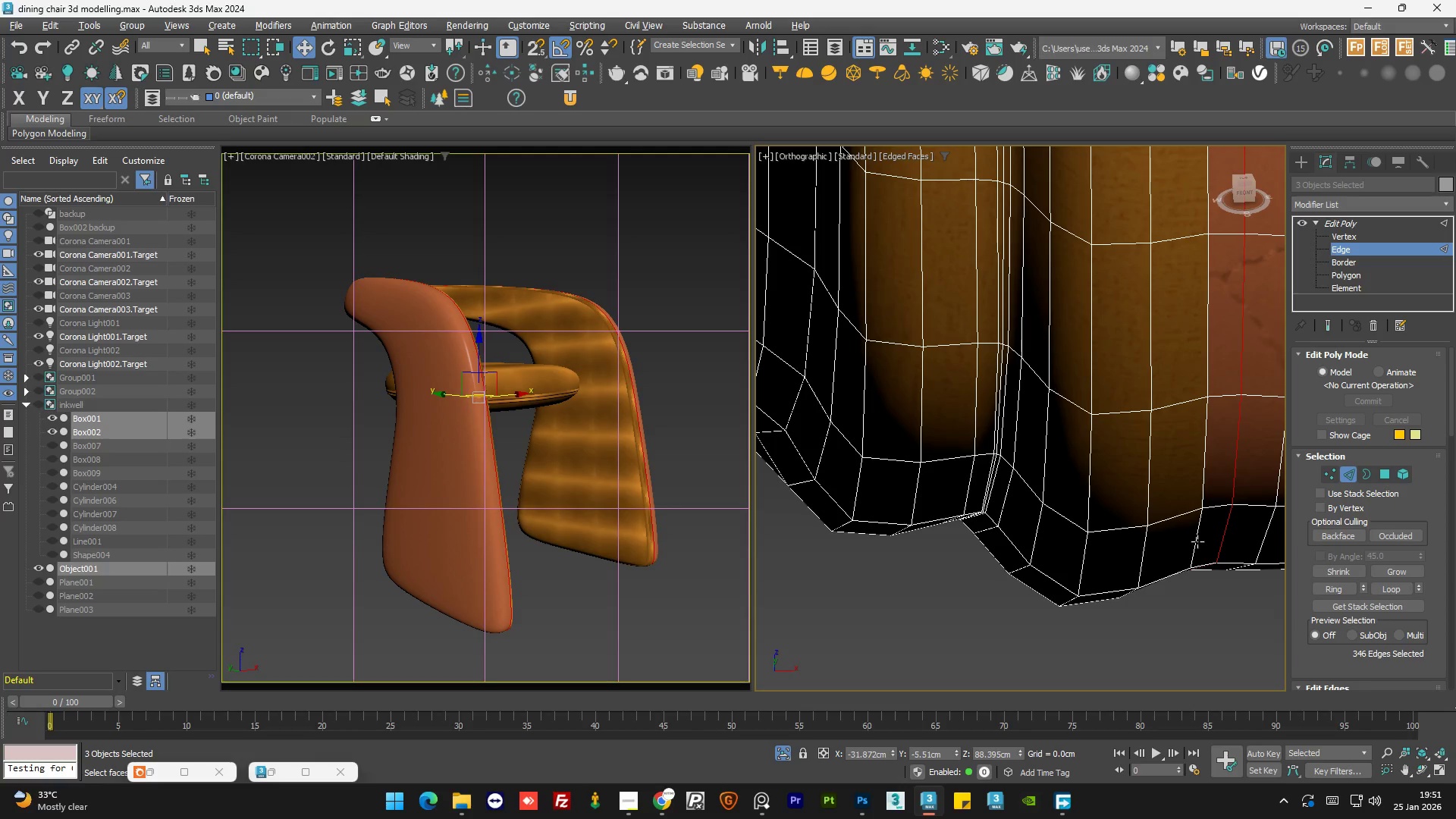 
double_click([1197, 541])
 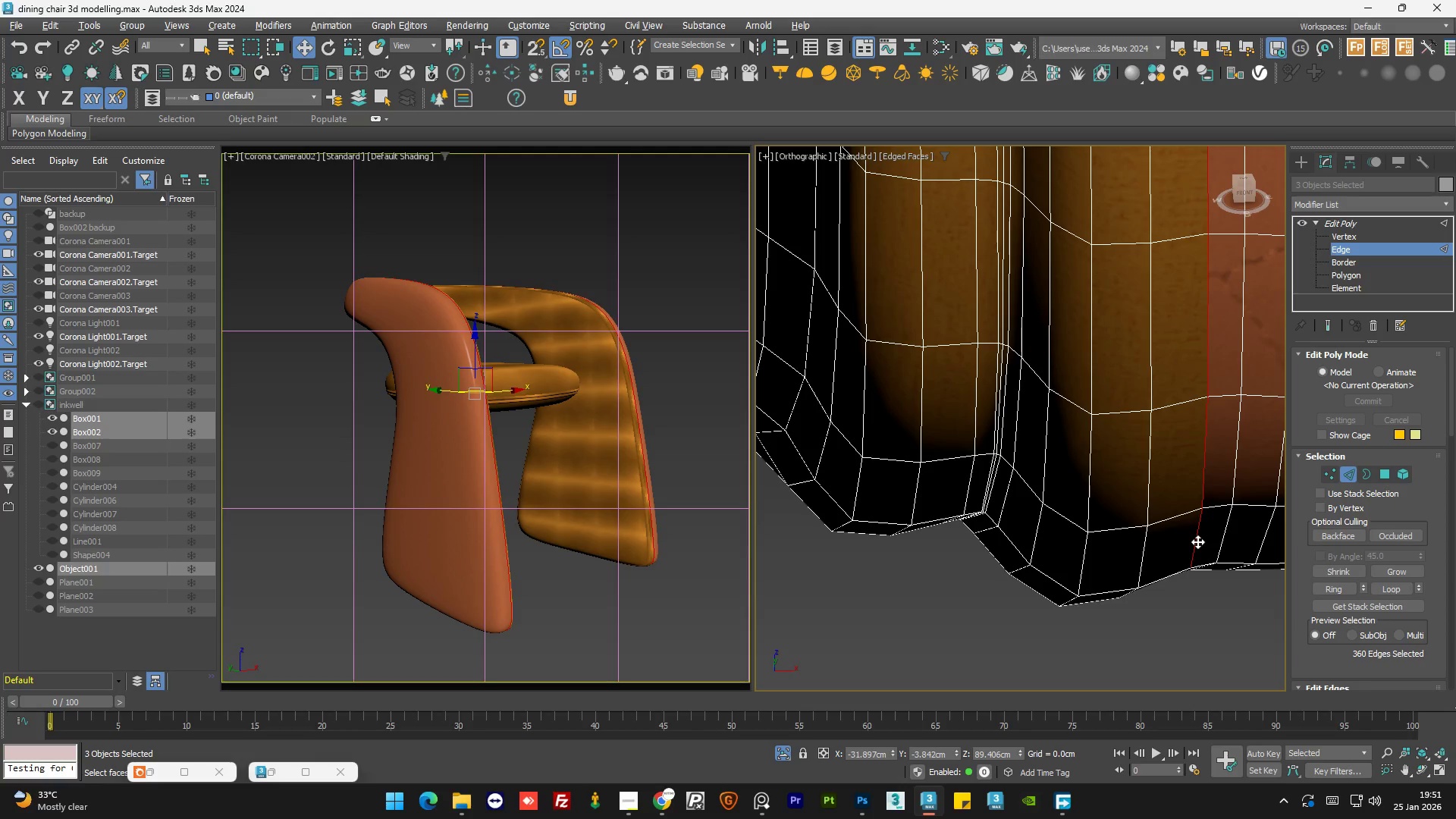 
scroll: coordinate [1099, 519], scroll_direction: up, amount: 3.0
 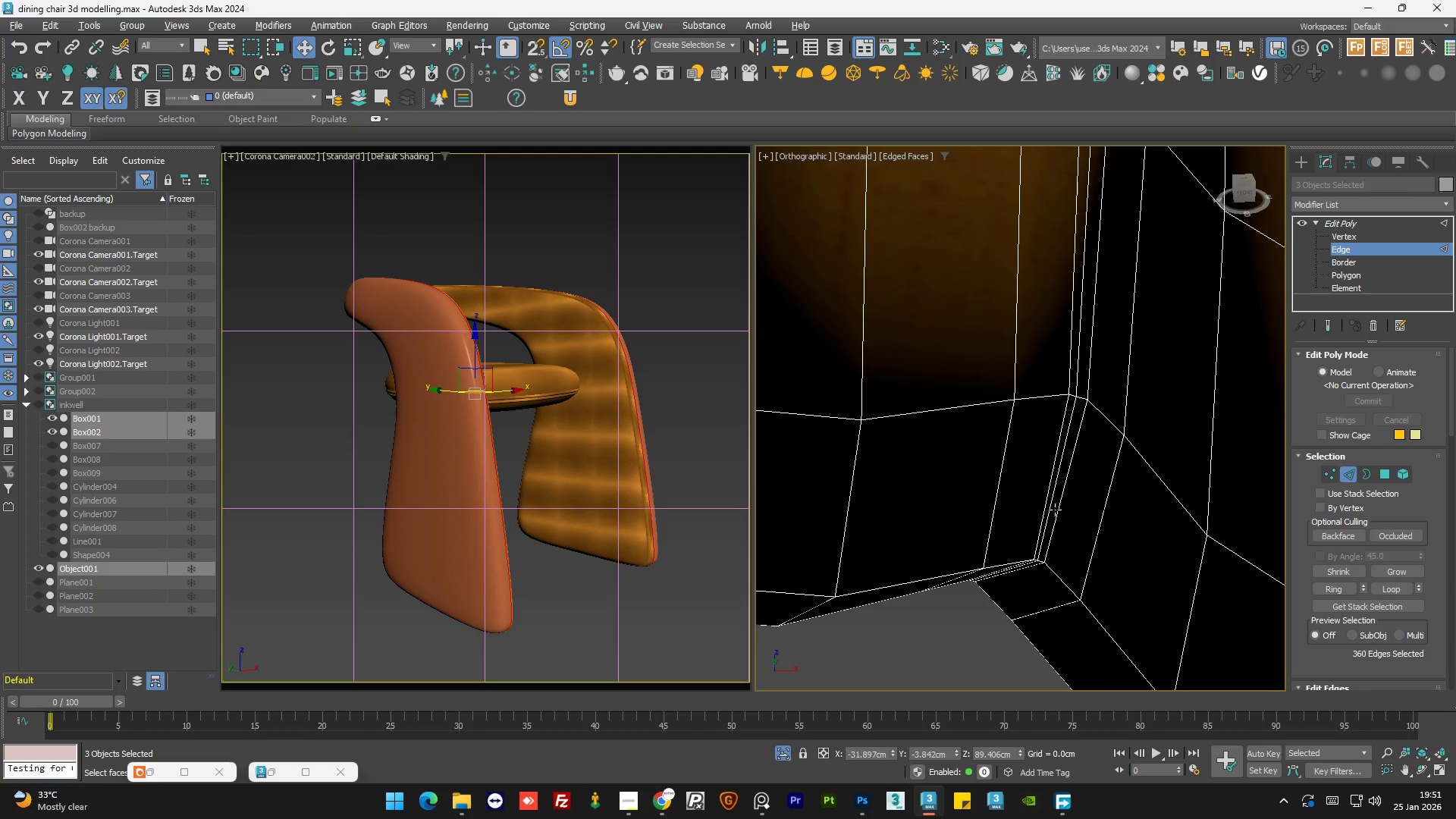 
hold_key(key=ControlLeft, duration=0.97)
 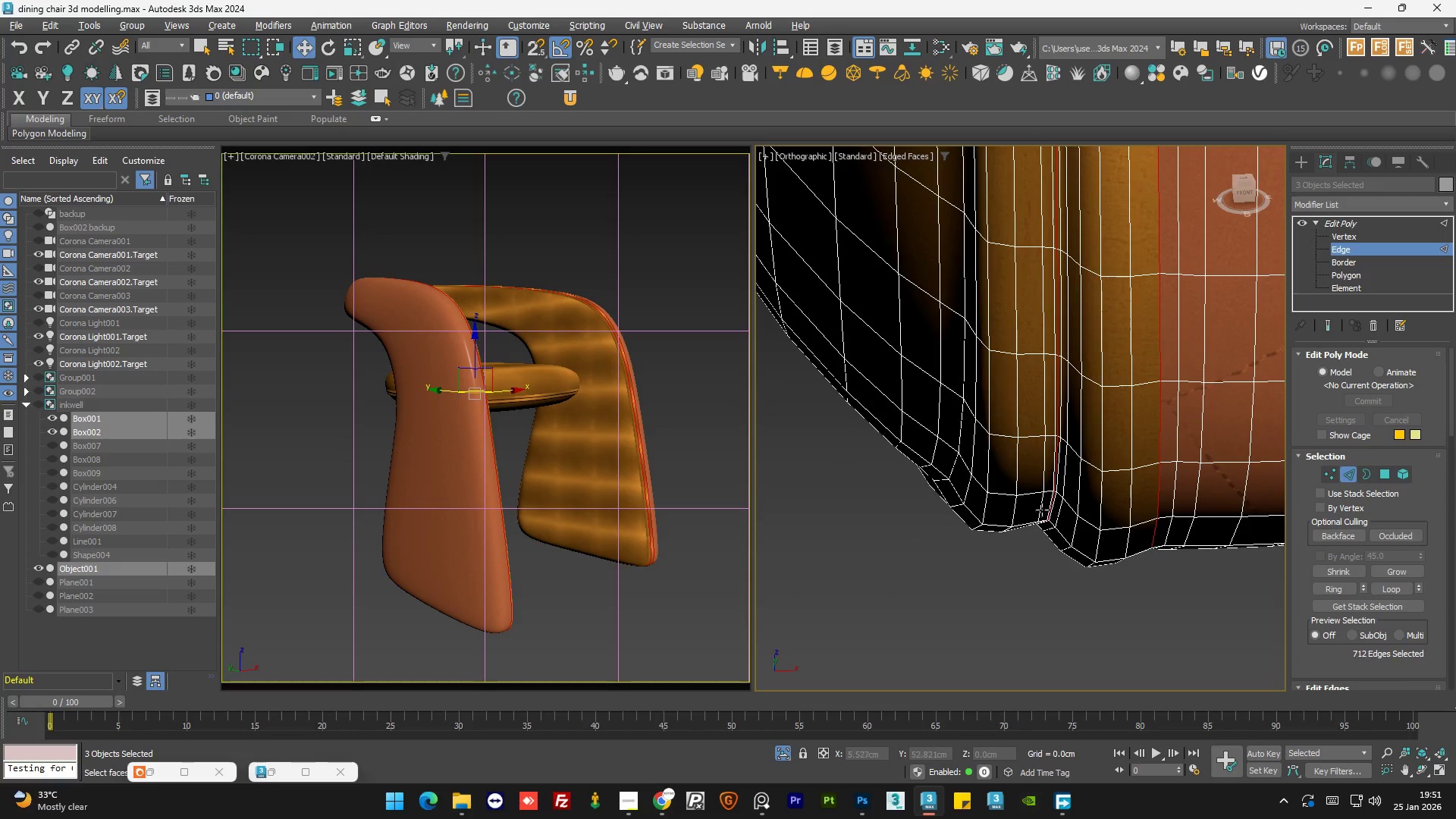 
scroll: coordinate [1049, 510], scroll_direction: up, amount: 1.0
 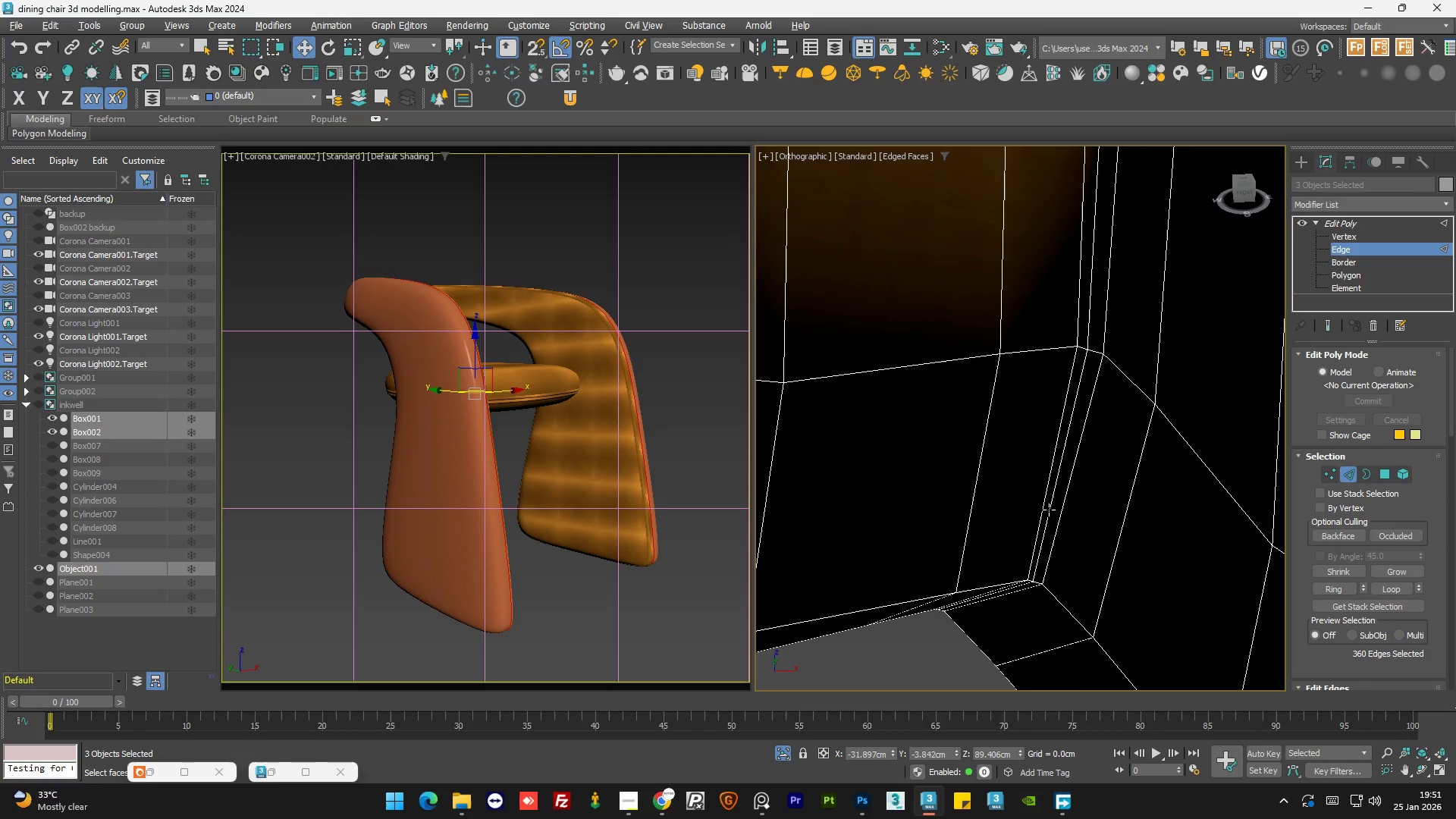 
left_click([1050, 511])
 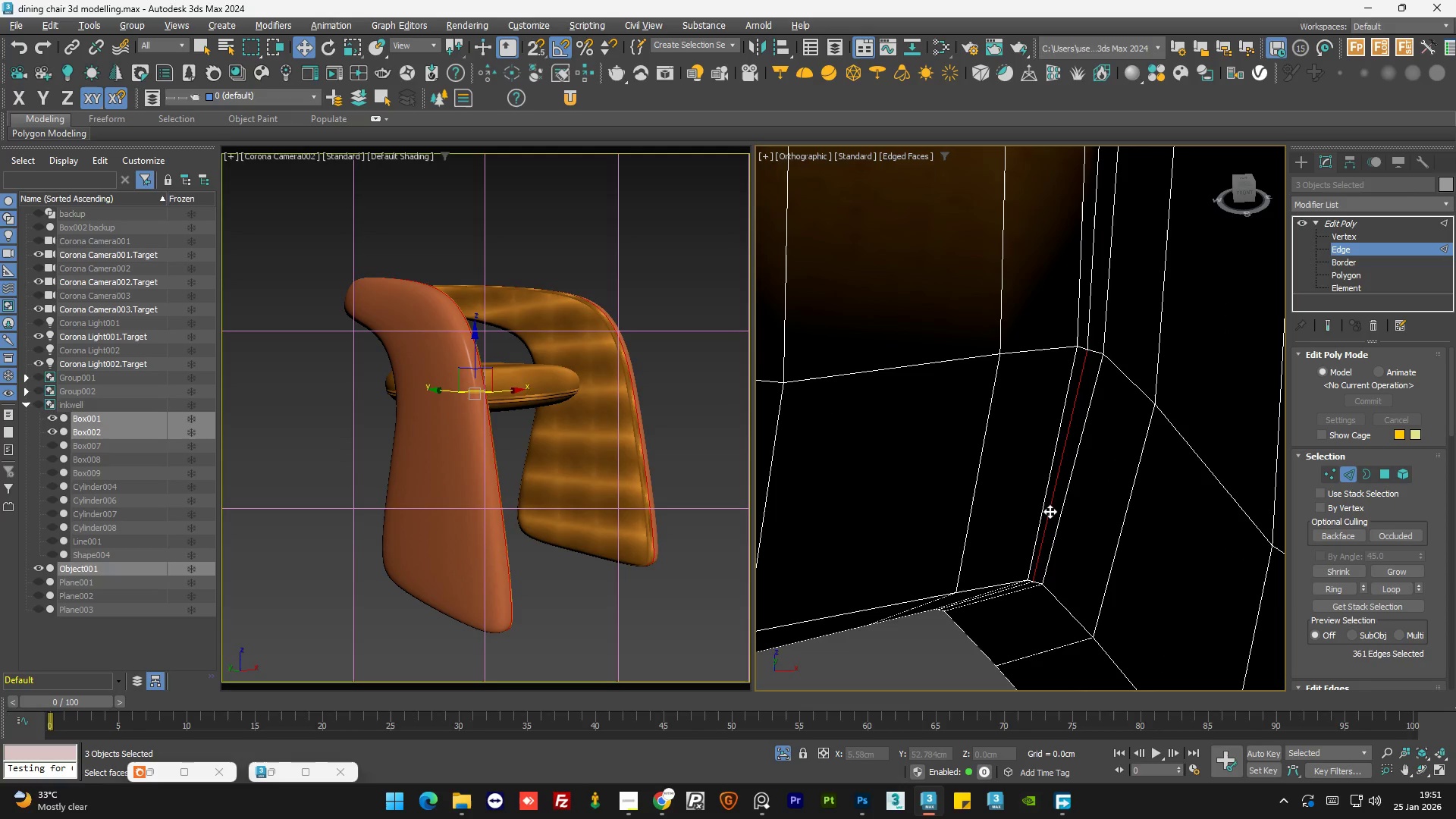 
double_click([1050, 511])
 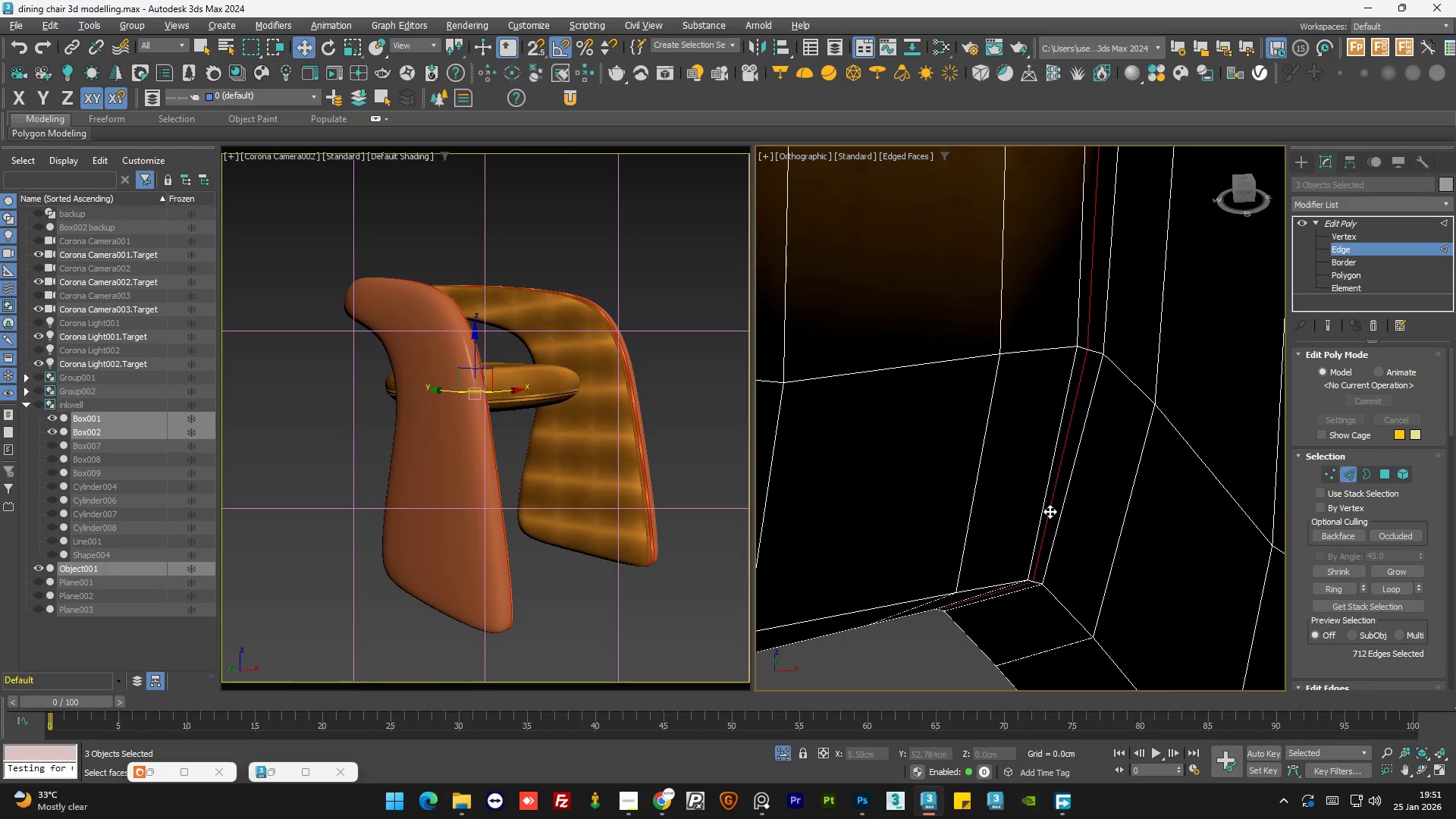 
scroll: coordinate [1050, 511], scroll_direction: down, amount: 6.0
 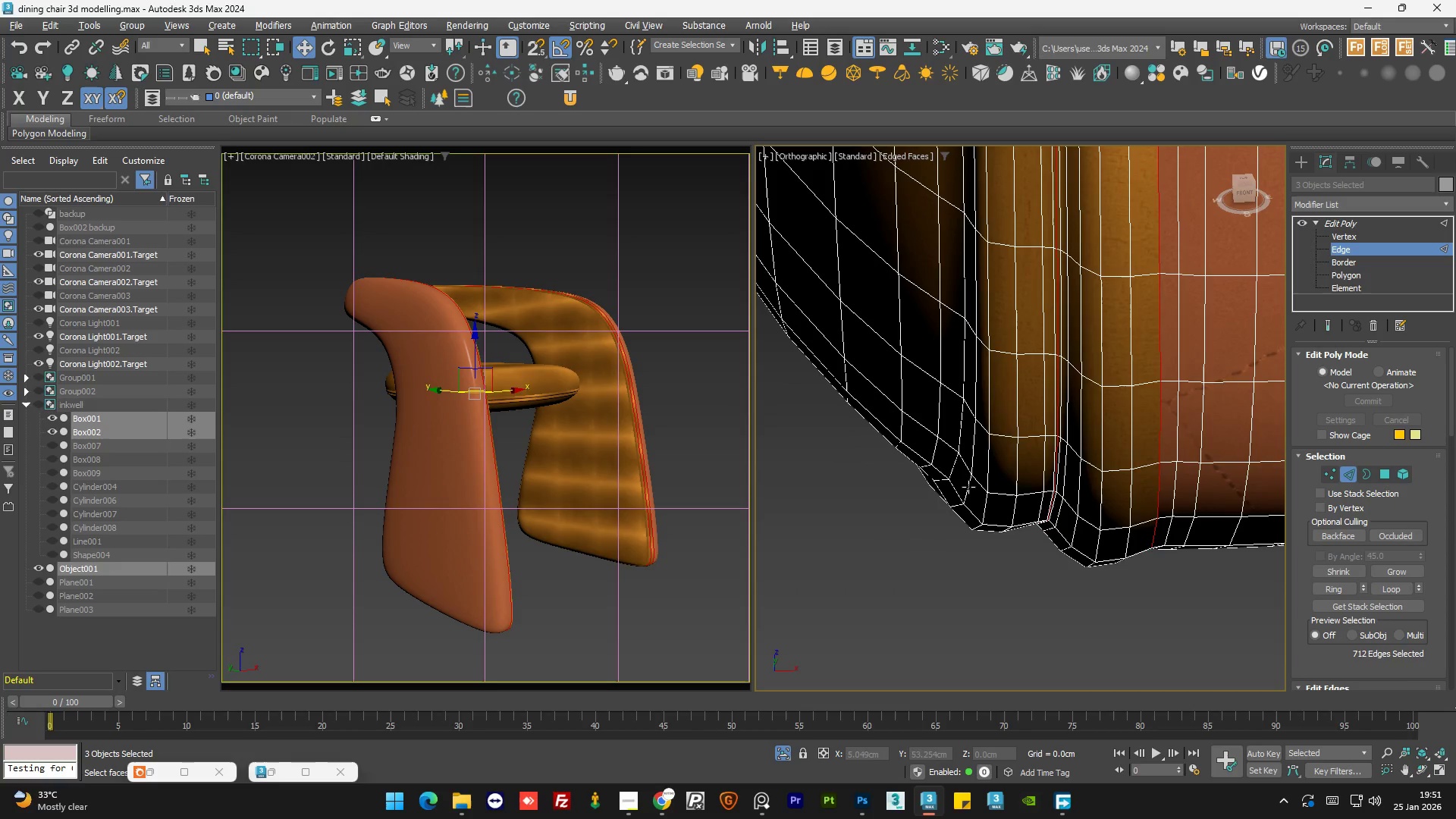 
hold_key(key=ControlLeft, duration=0.84)
left_click([950, 460])
 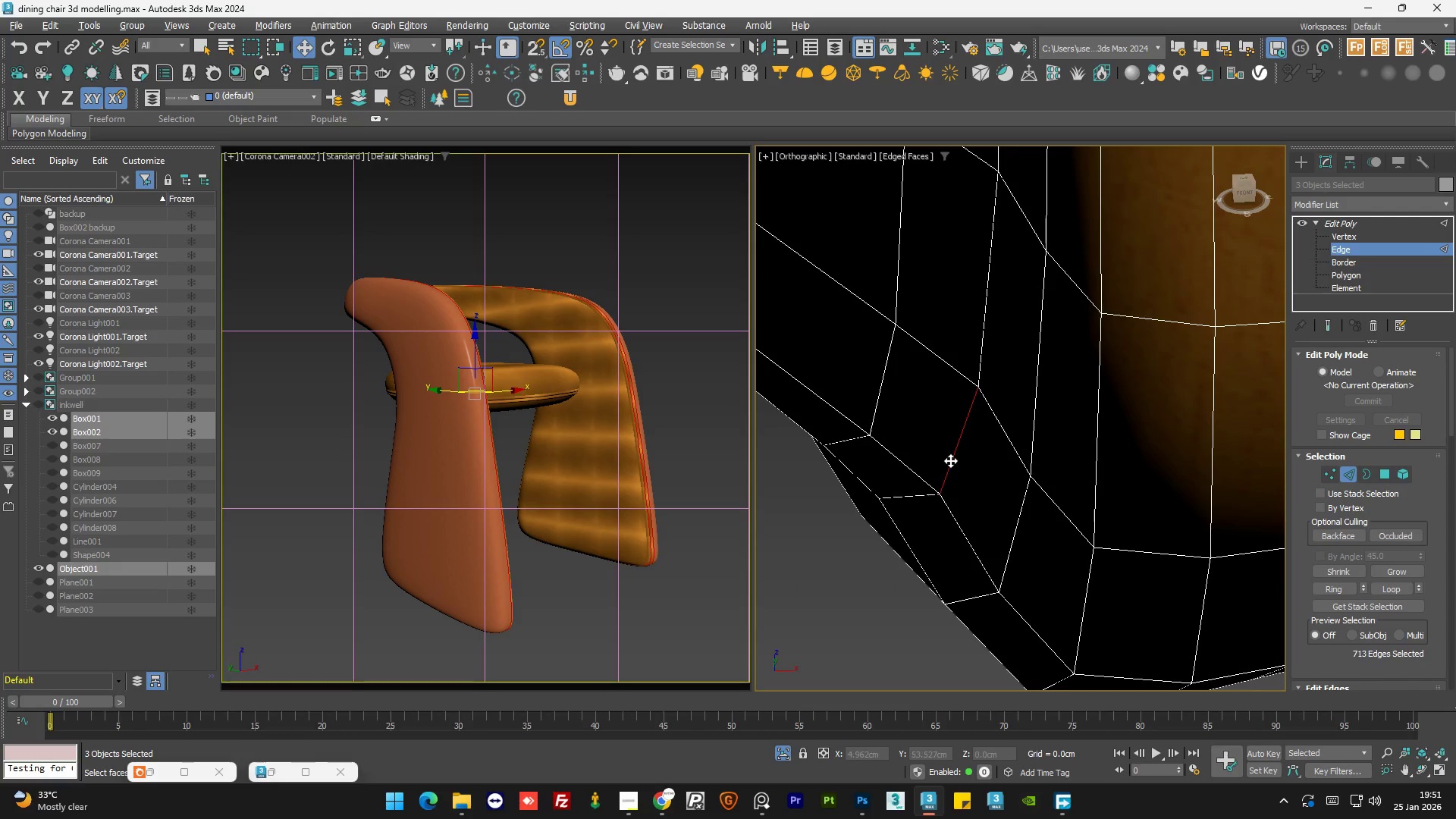 
scroll: coordinate [950, 473], scroll_direction: up, amount: 4.0
 